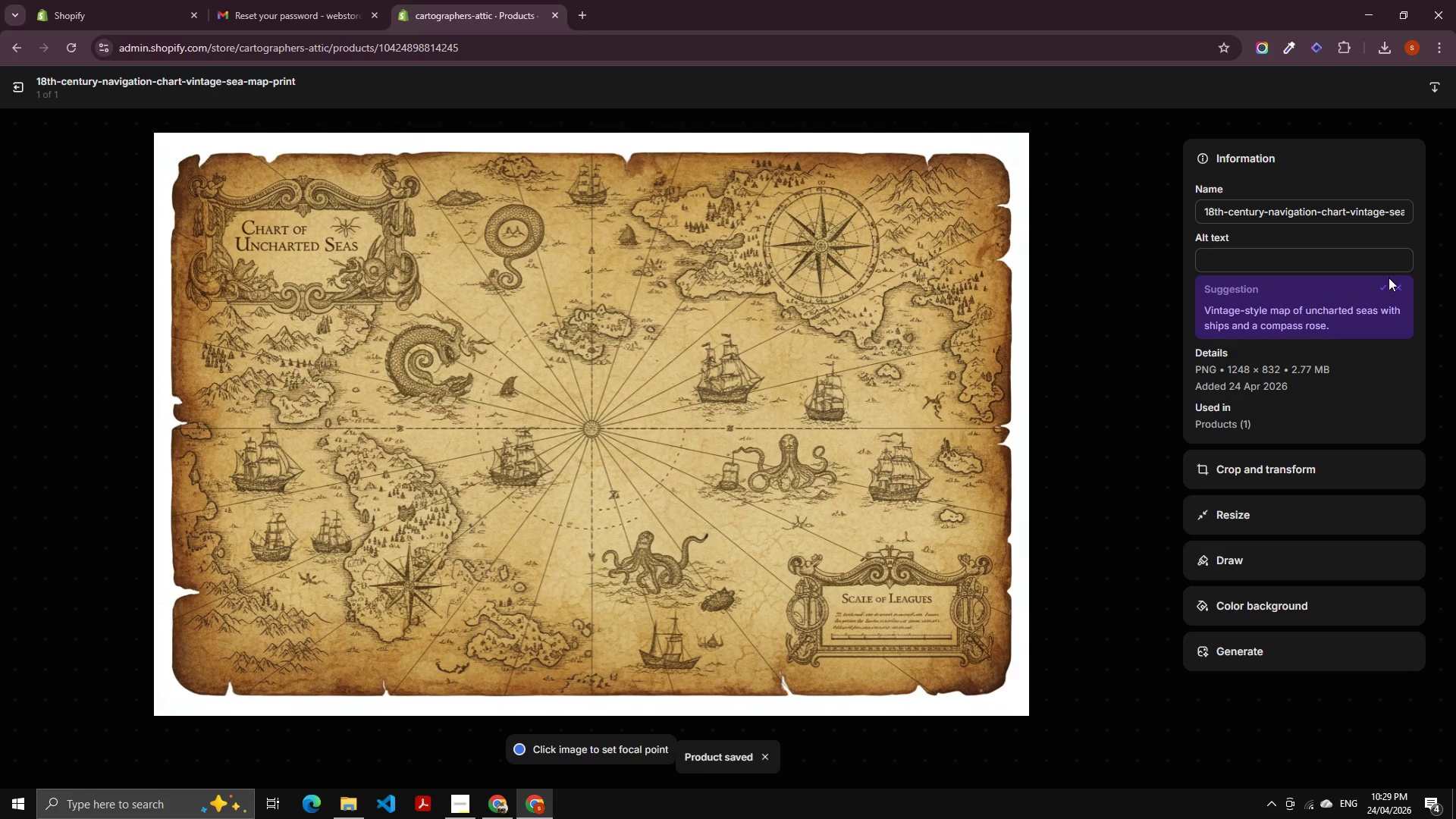 
left_click([1389, 281])
 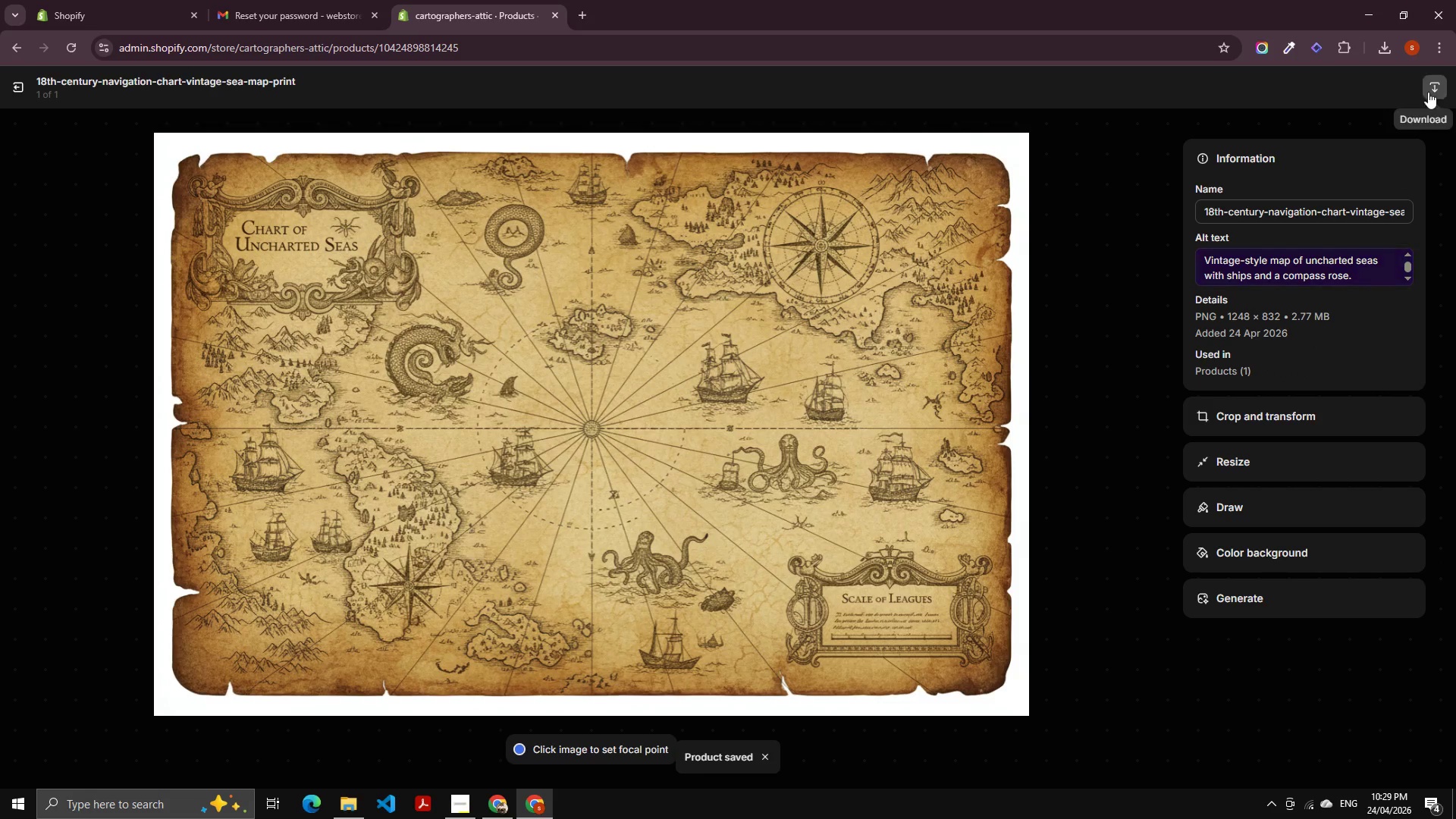 
left_click([1429, 88])
 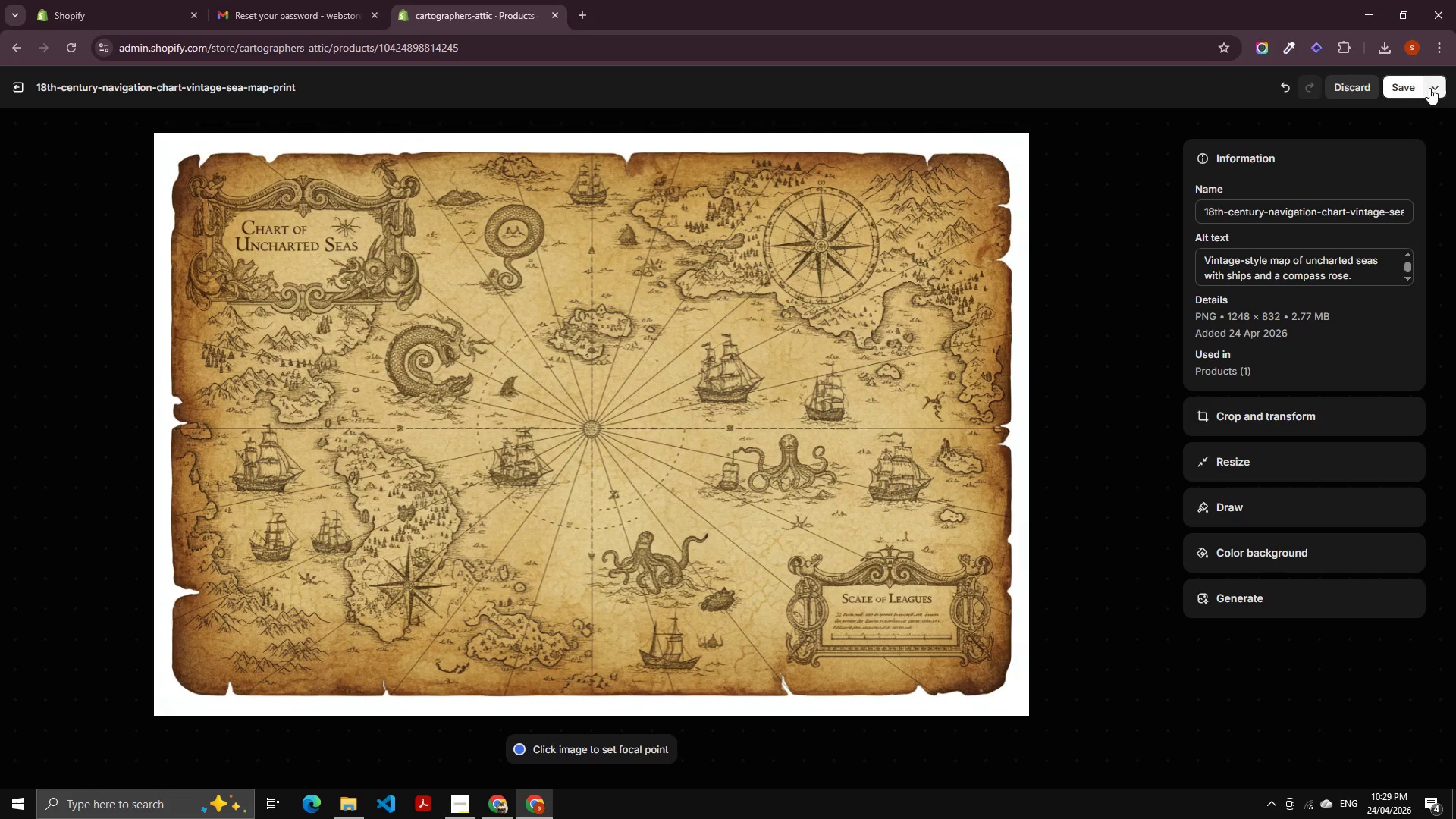 
left_click([1405, 80])
 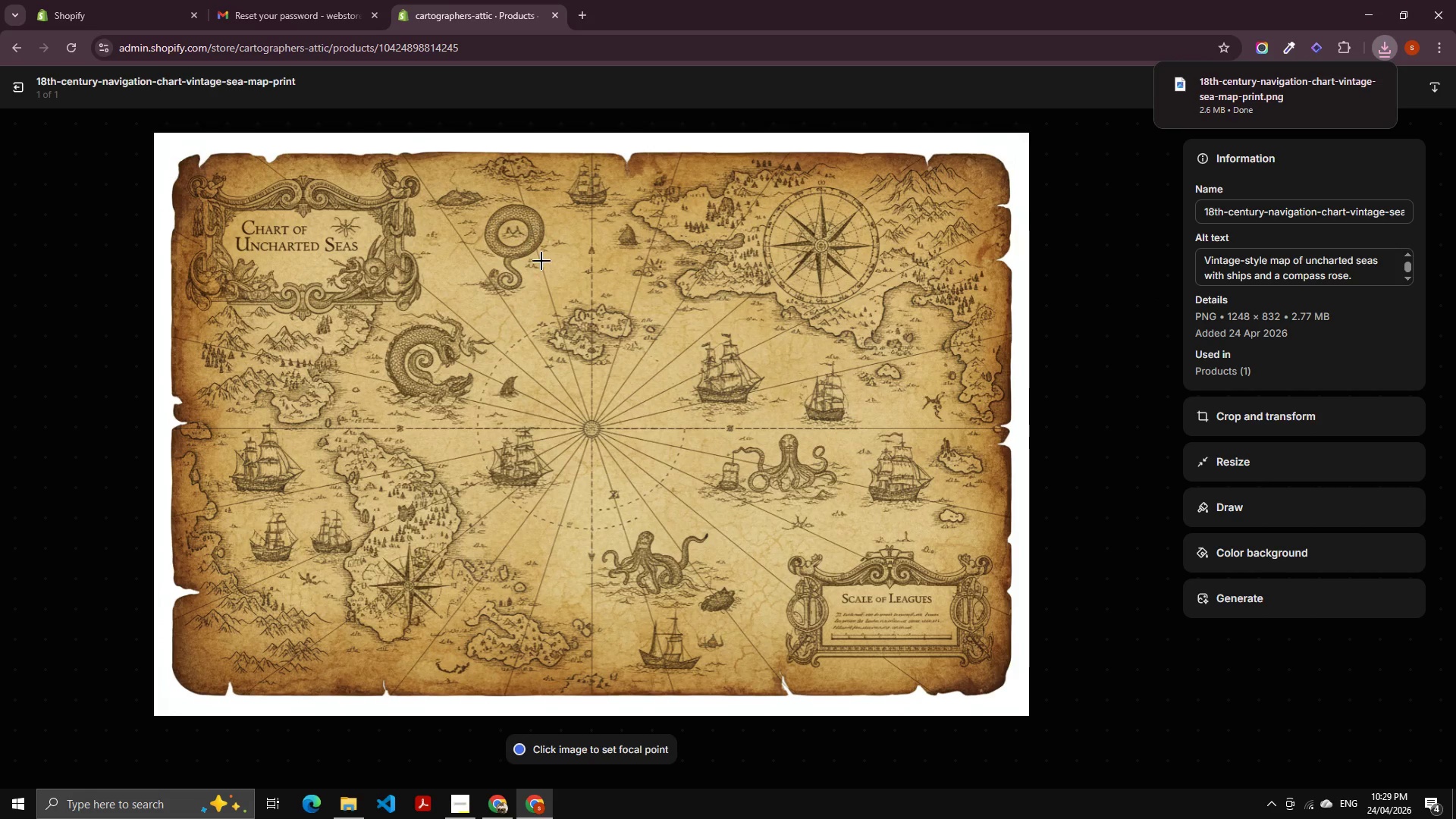 
left_click([27, 87])
 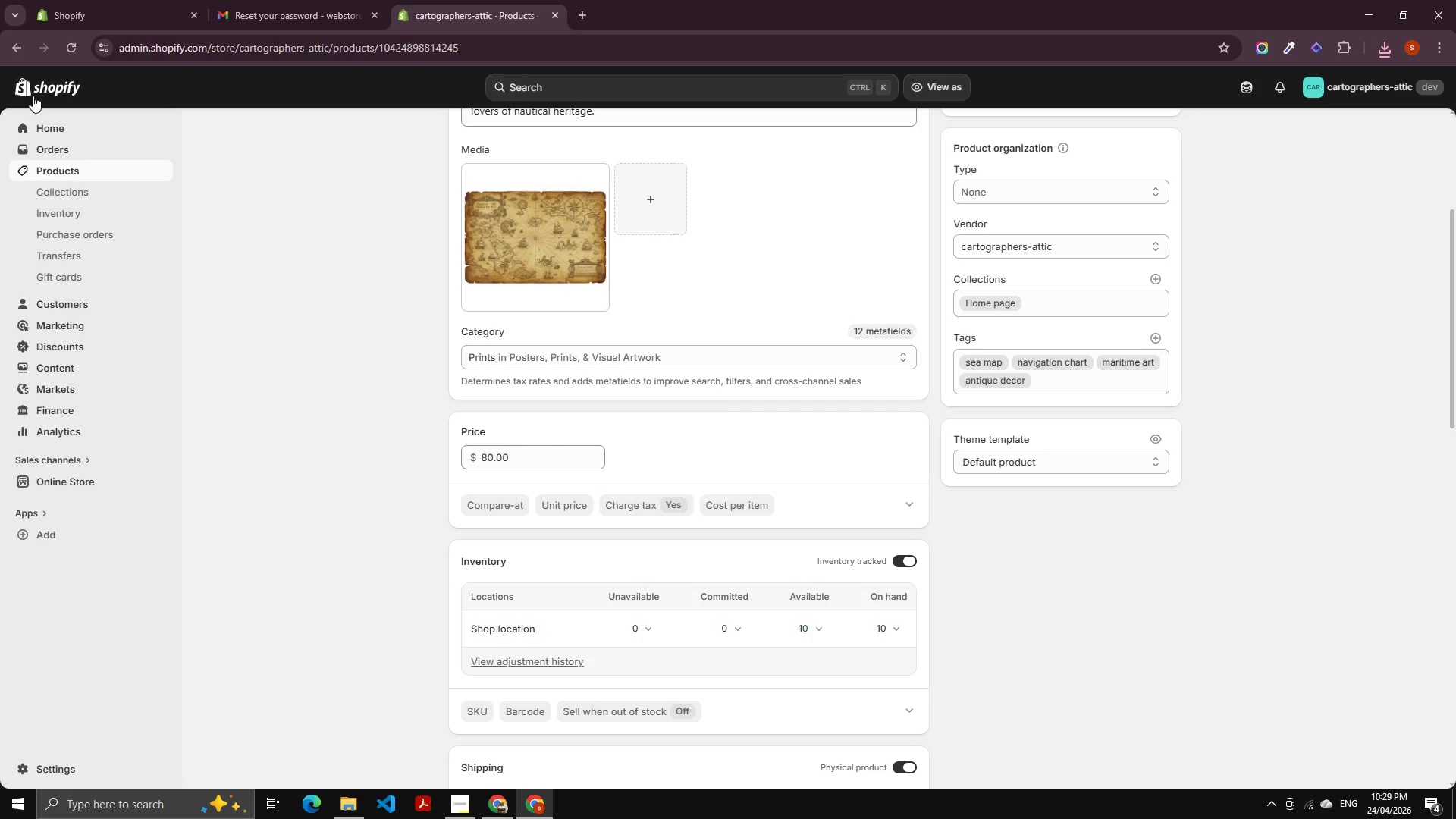 
scroll: coordinate [636, 316], scroll_direction: up, amount: 14.0
 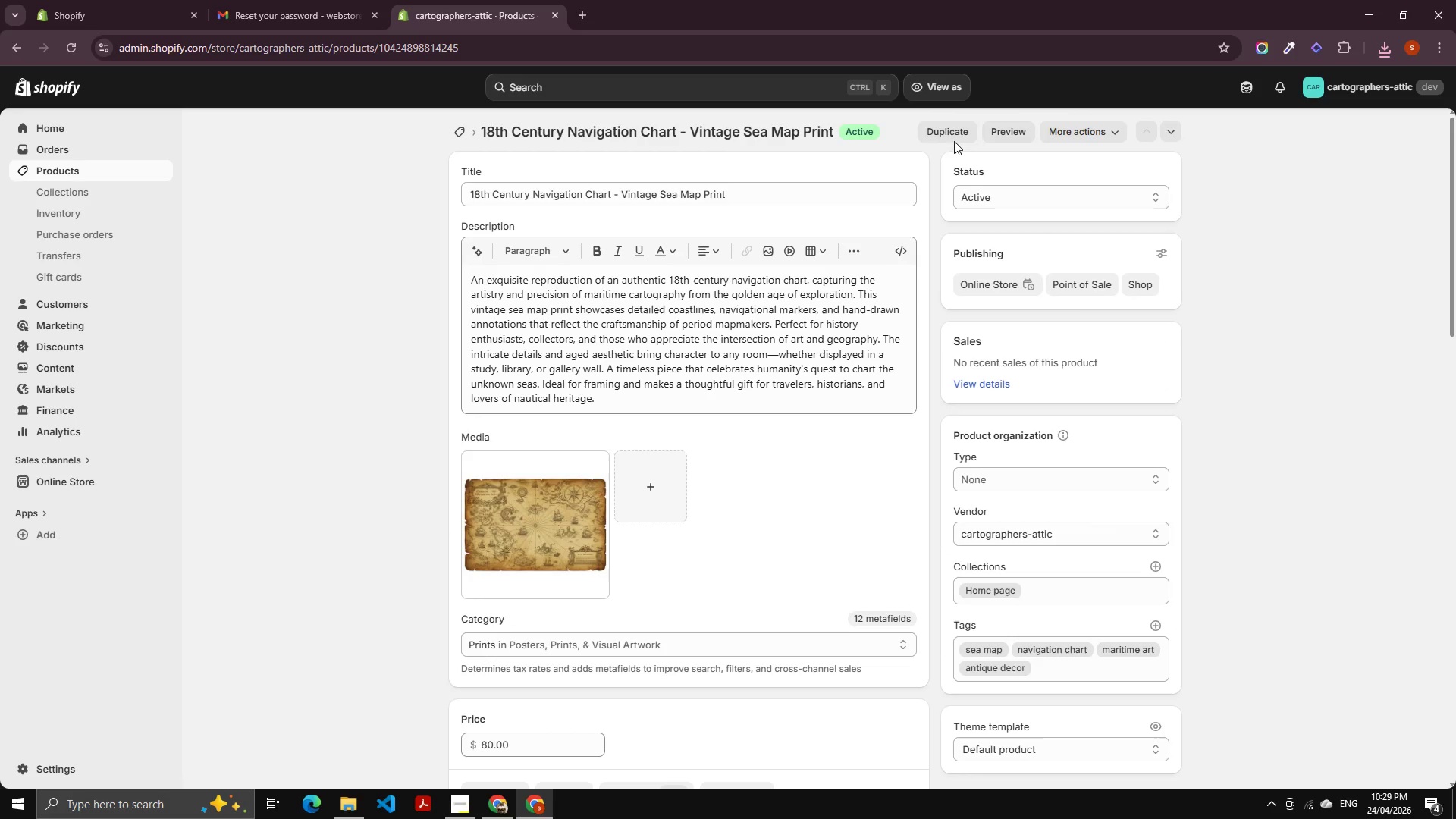 
left_click([954, 136])
 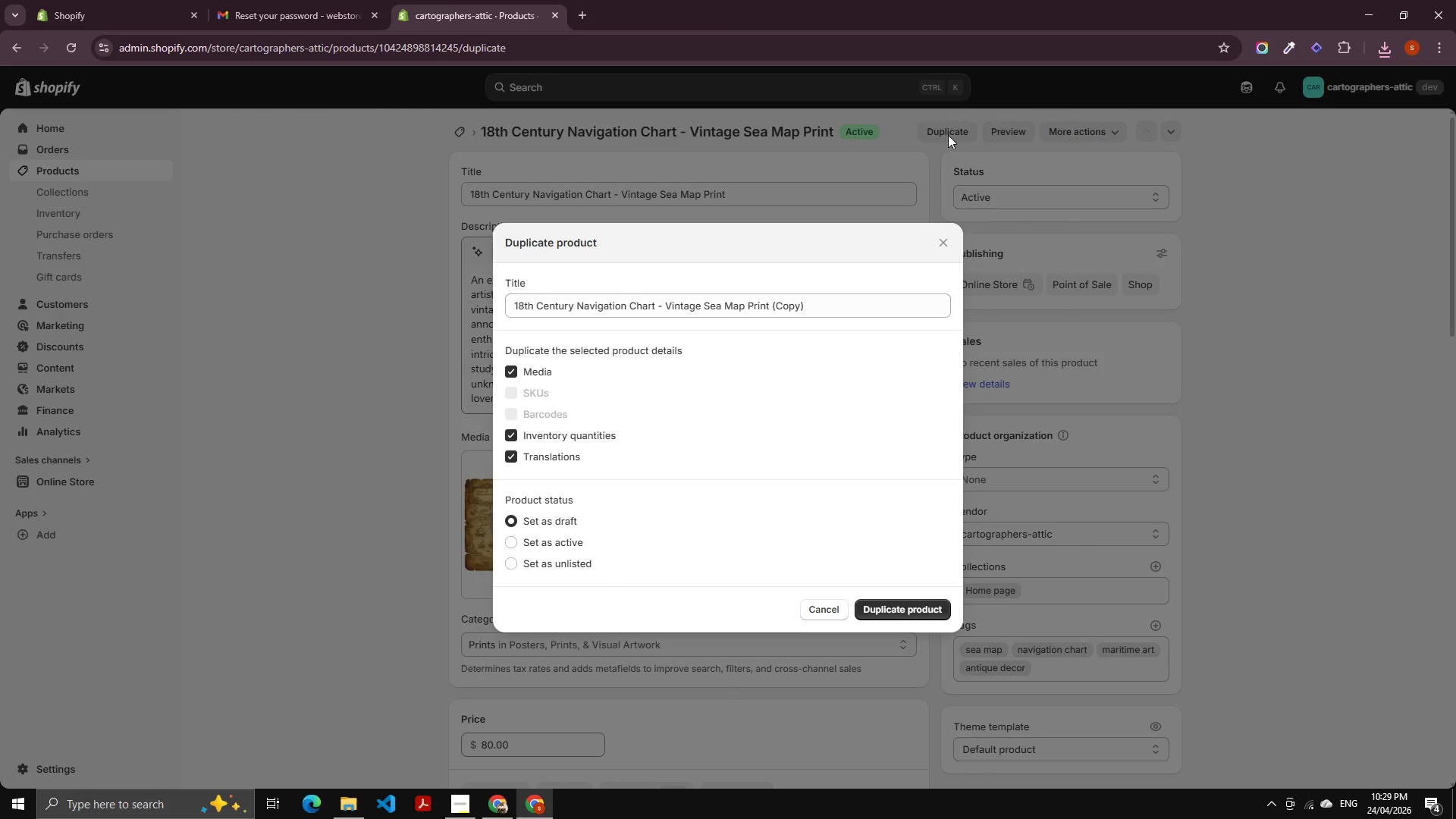 
wait(7.36)
 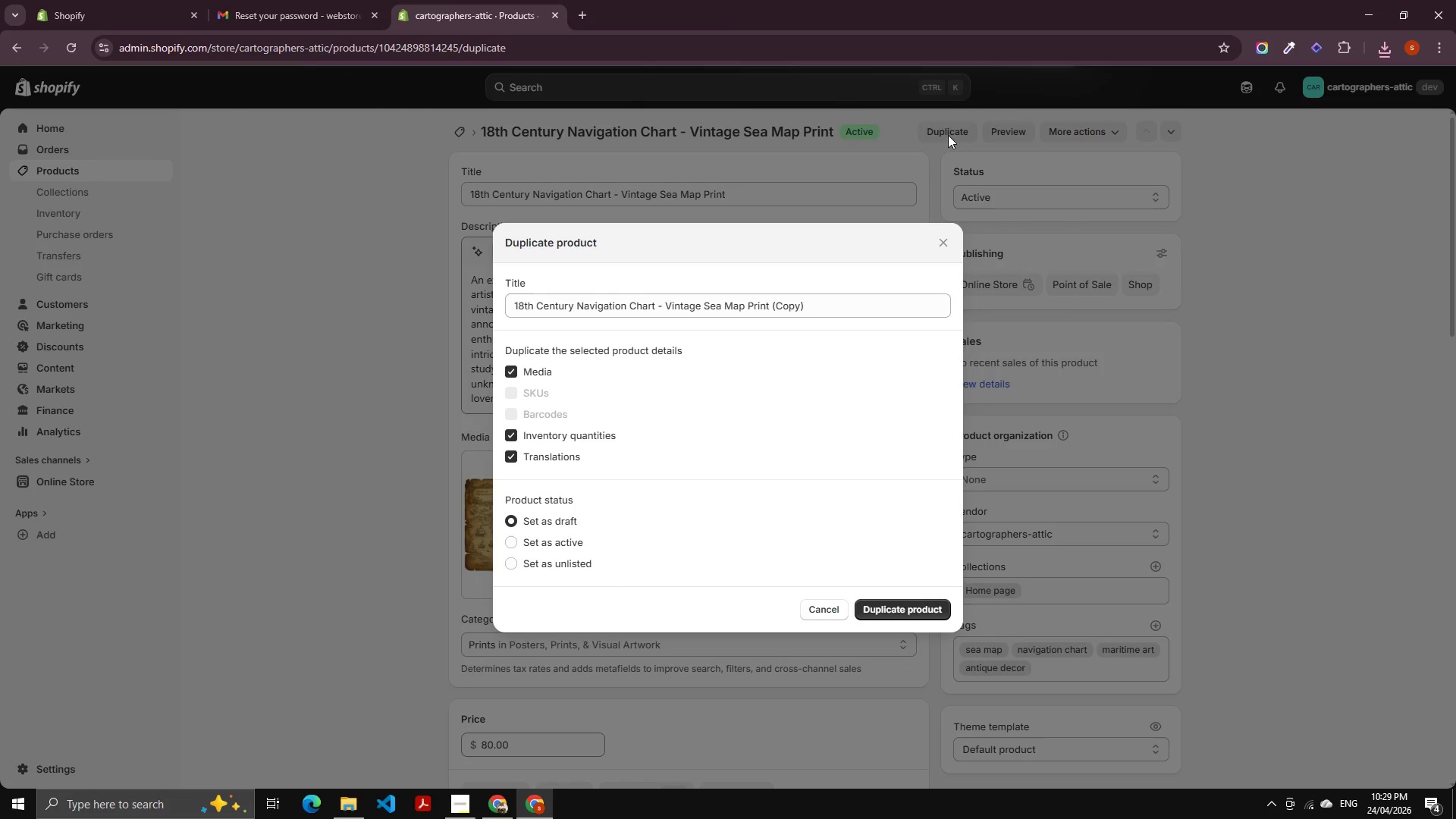 
left_click([571, 303])
 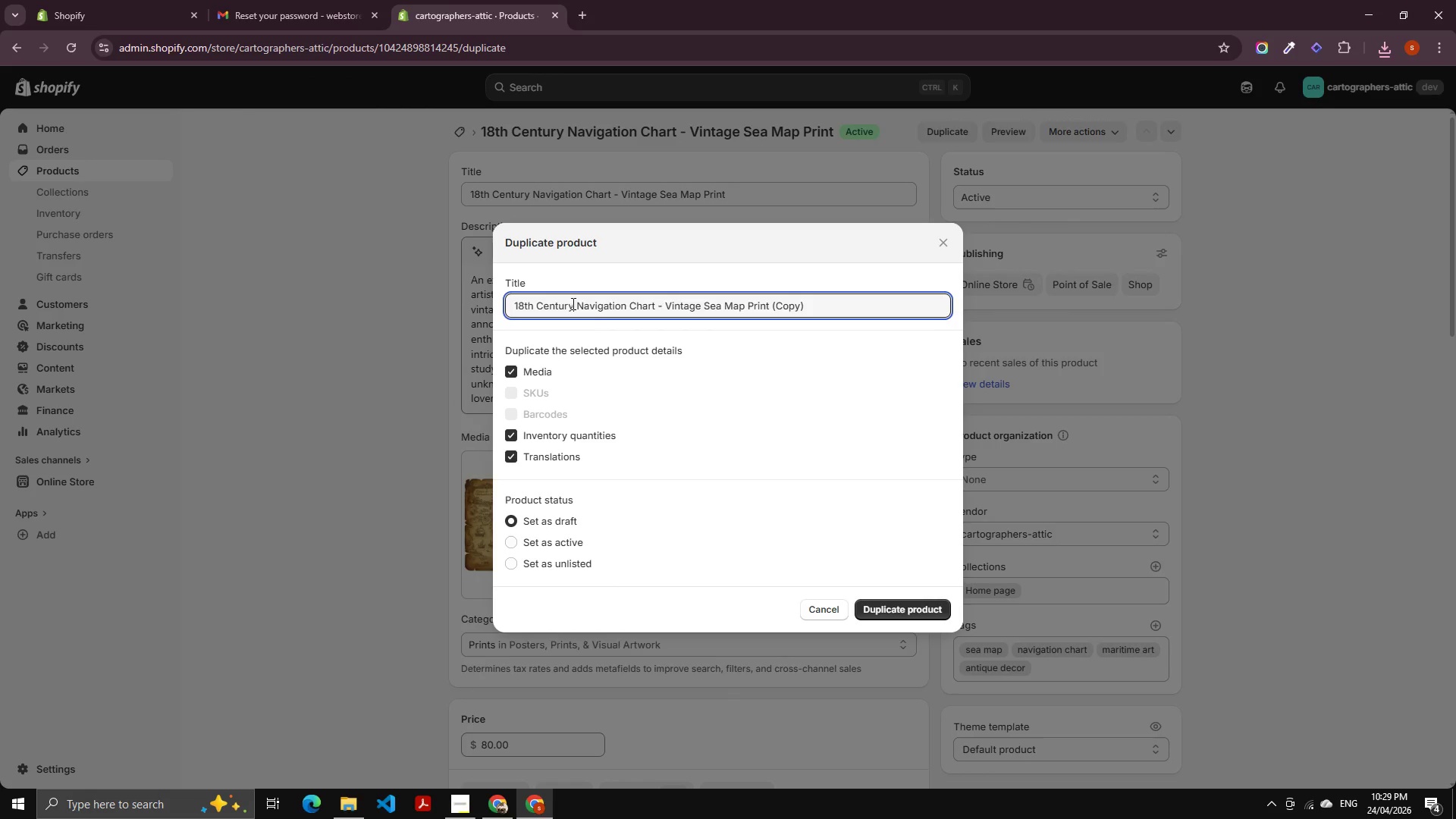 
key(Control+A)
 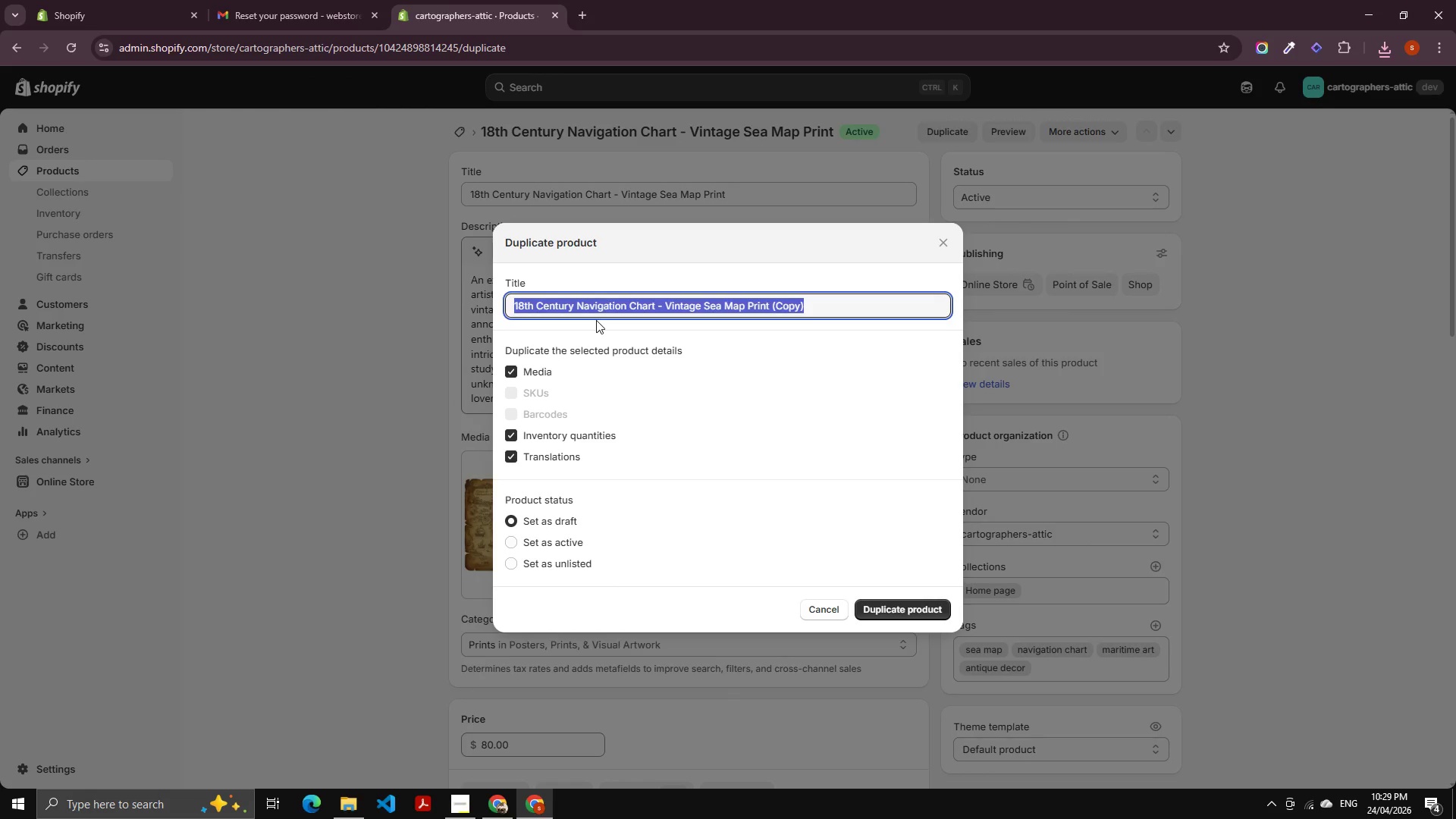 
key(Backspace)
type(Darj )
key(Backspace)
key(Backspace)
type(k Academia anrique globe)
 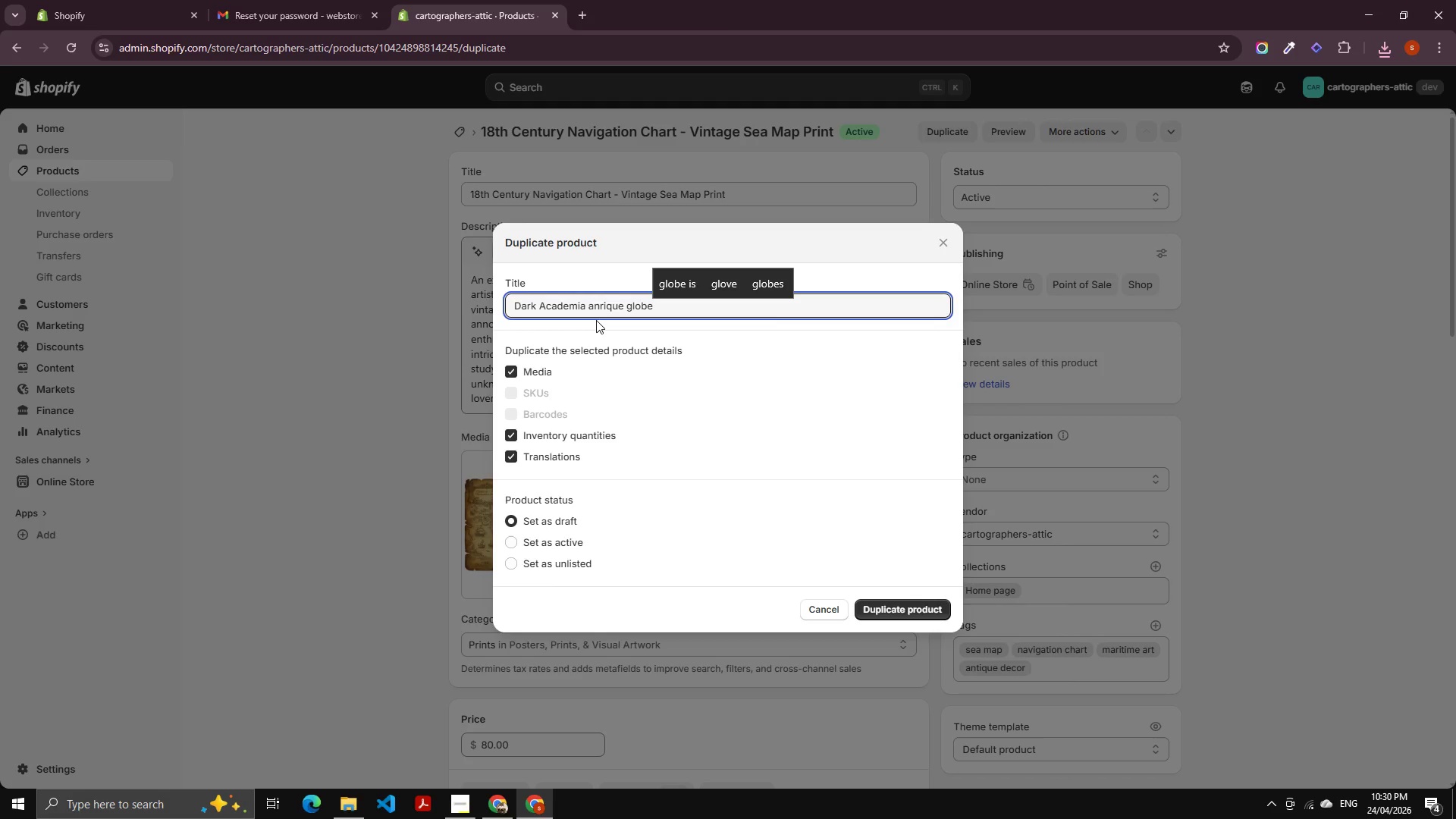 
wait(9.69)
 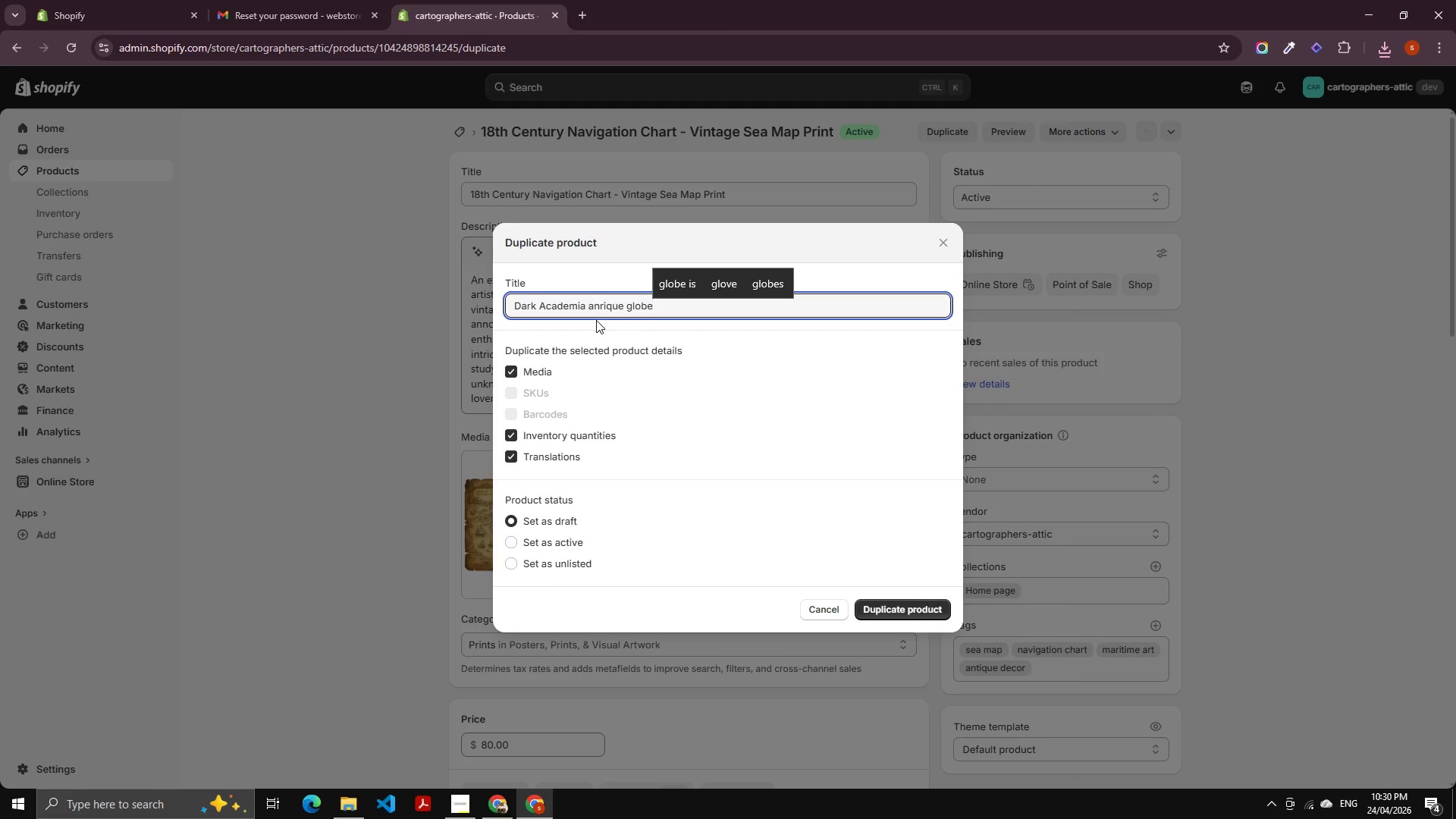 
key(ArrowLeft)
 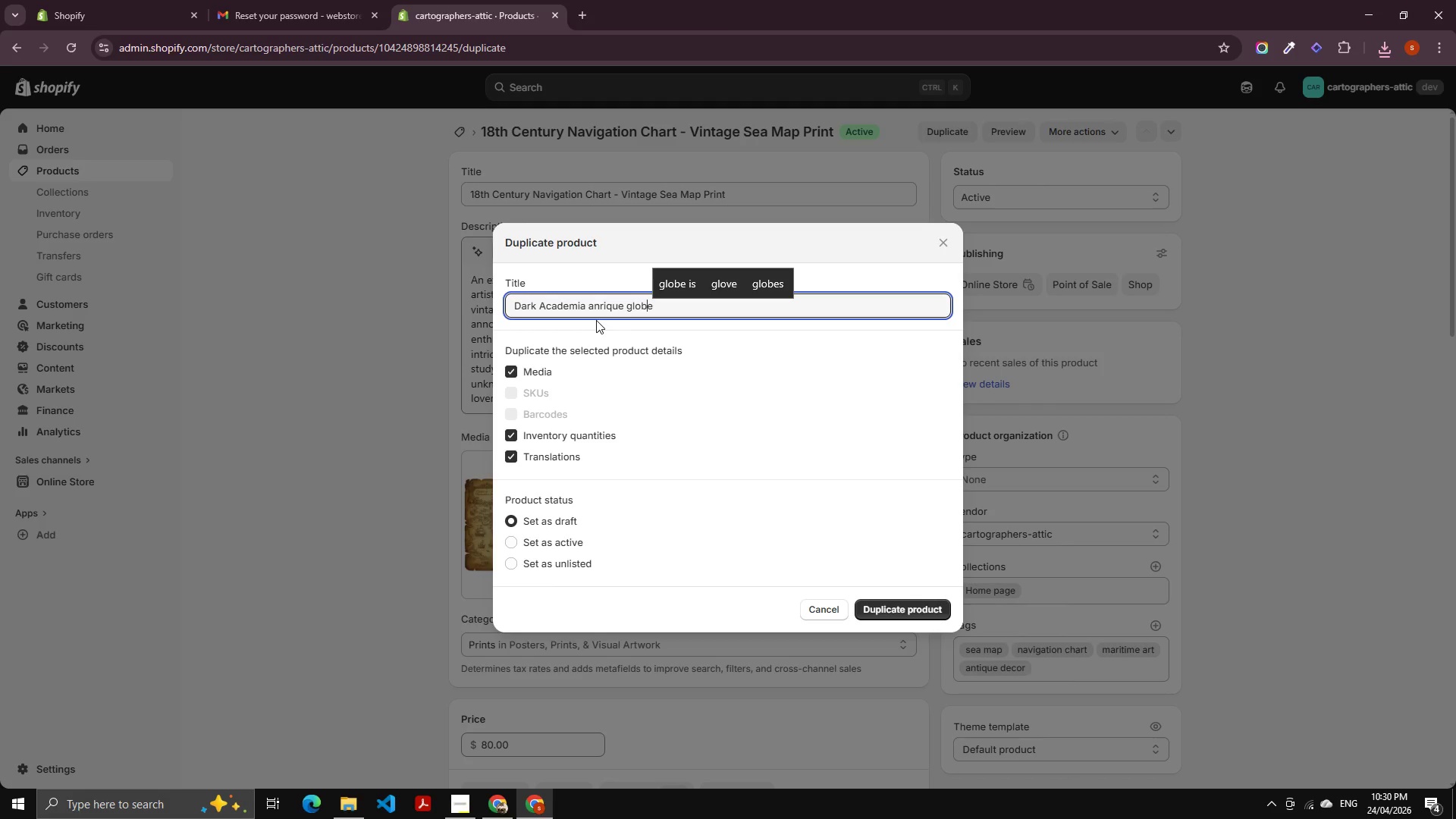 
key(ArrowLeft)
 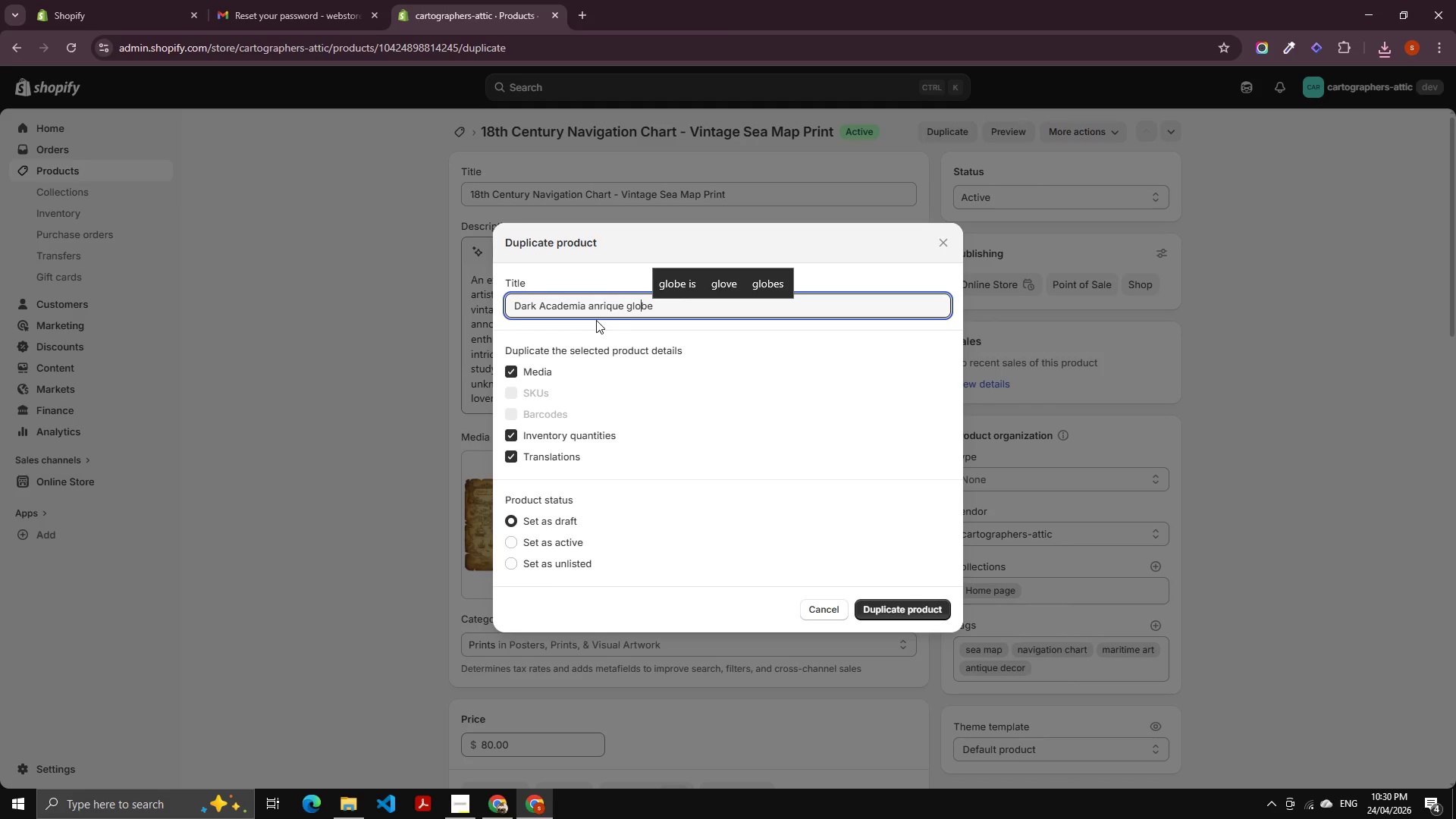 
key(ArrowLeft)
 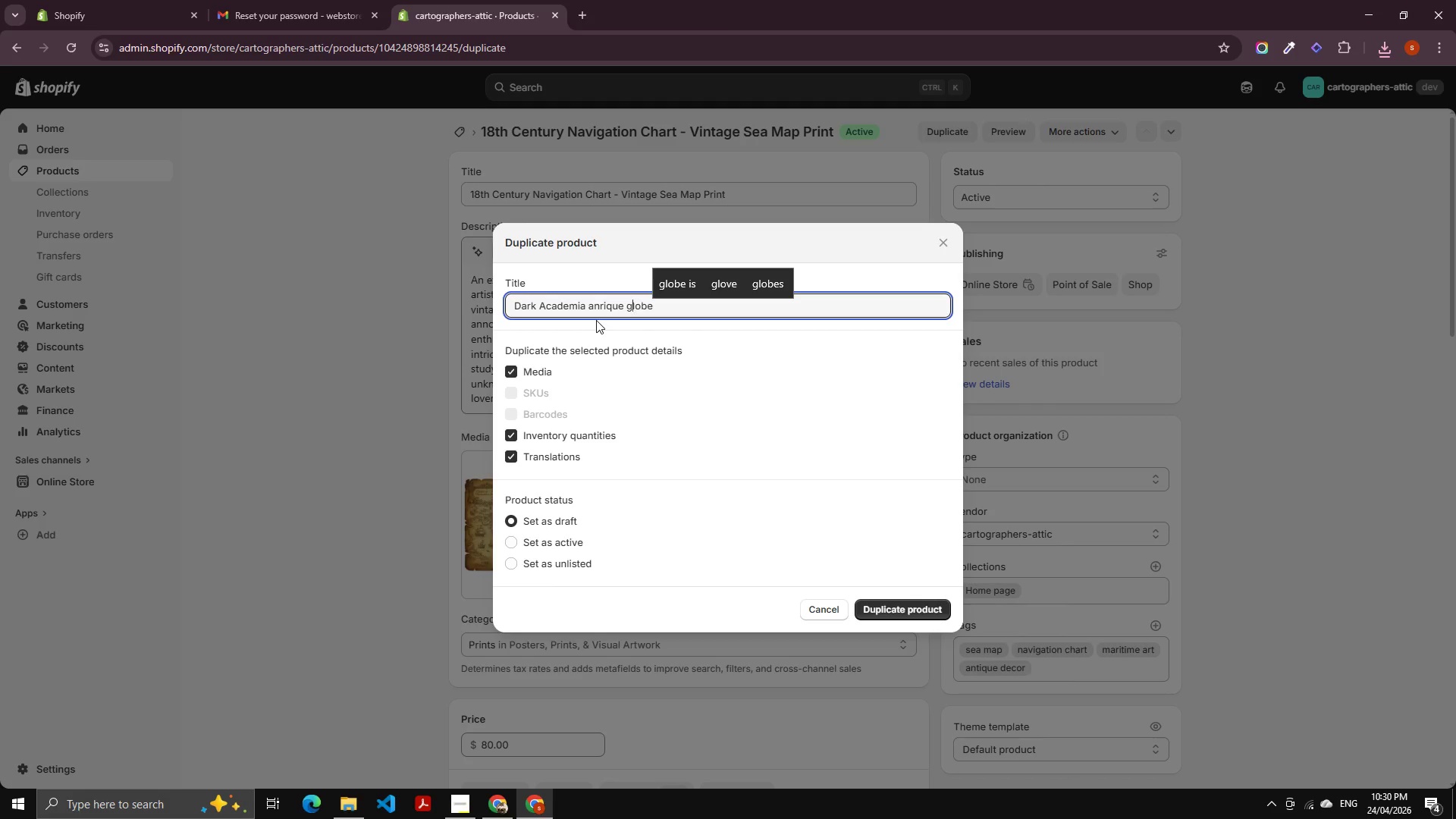 
key(ArrowLeft)
 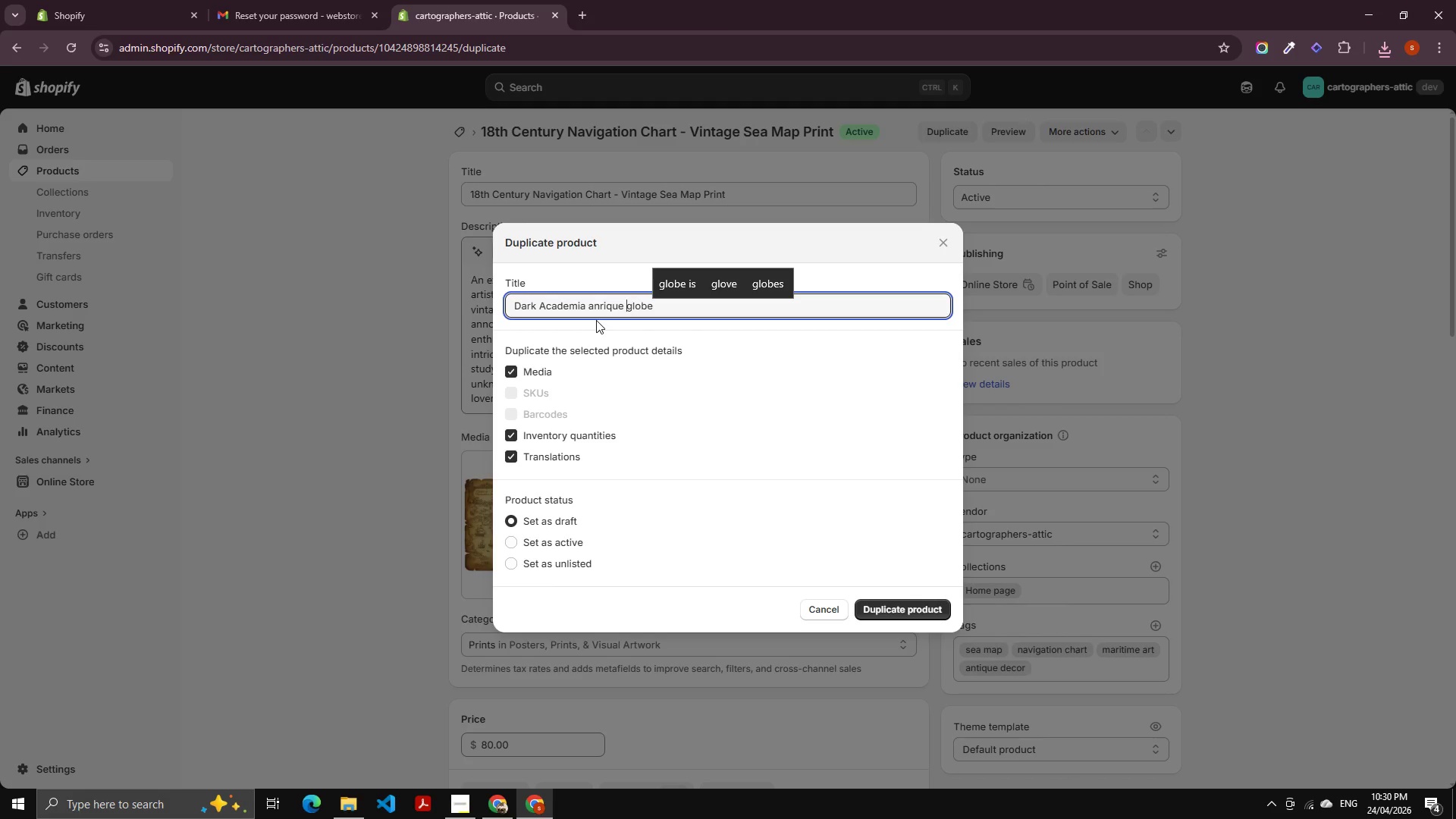 
key(ArrowLeft)
 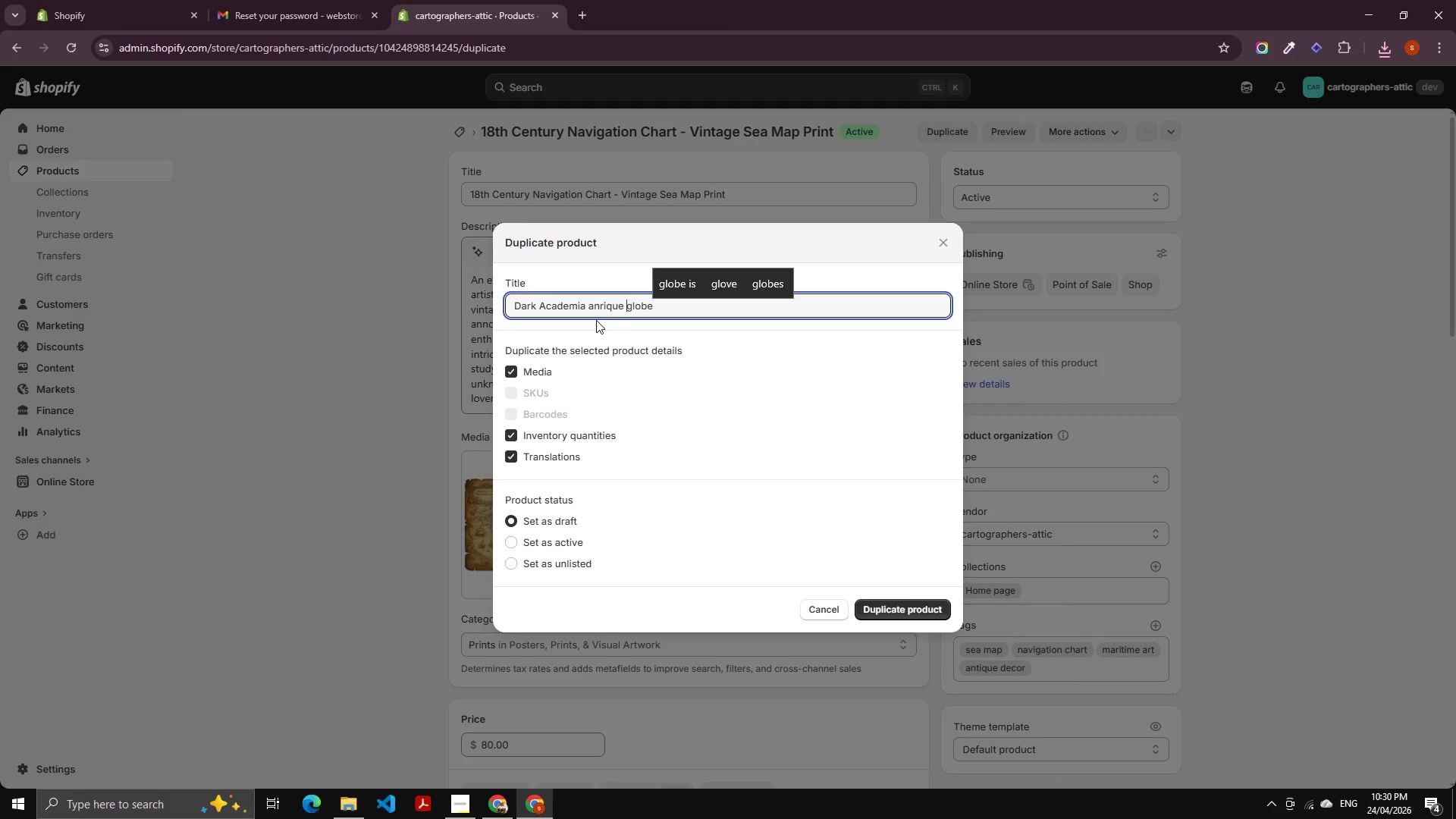 
key(ArrowLeft)
 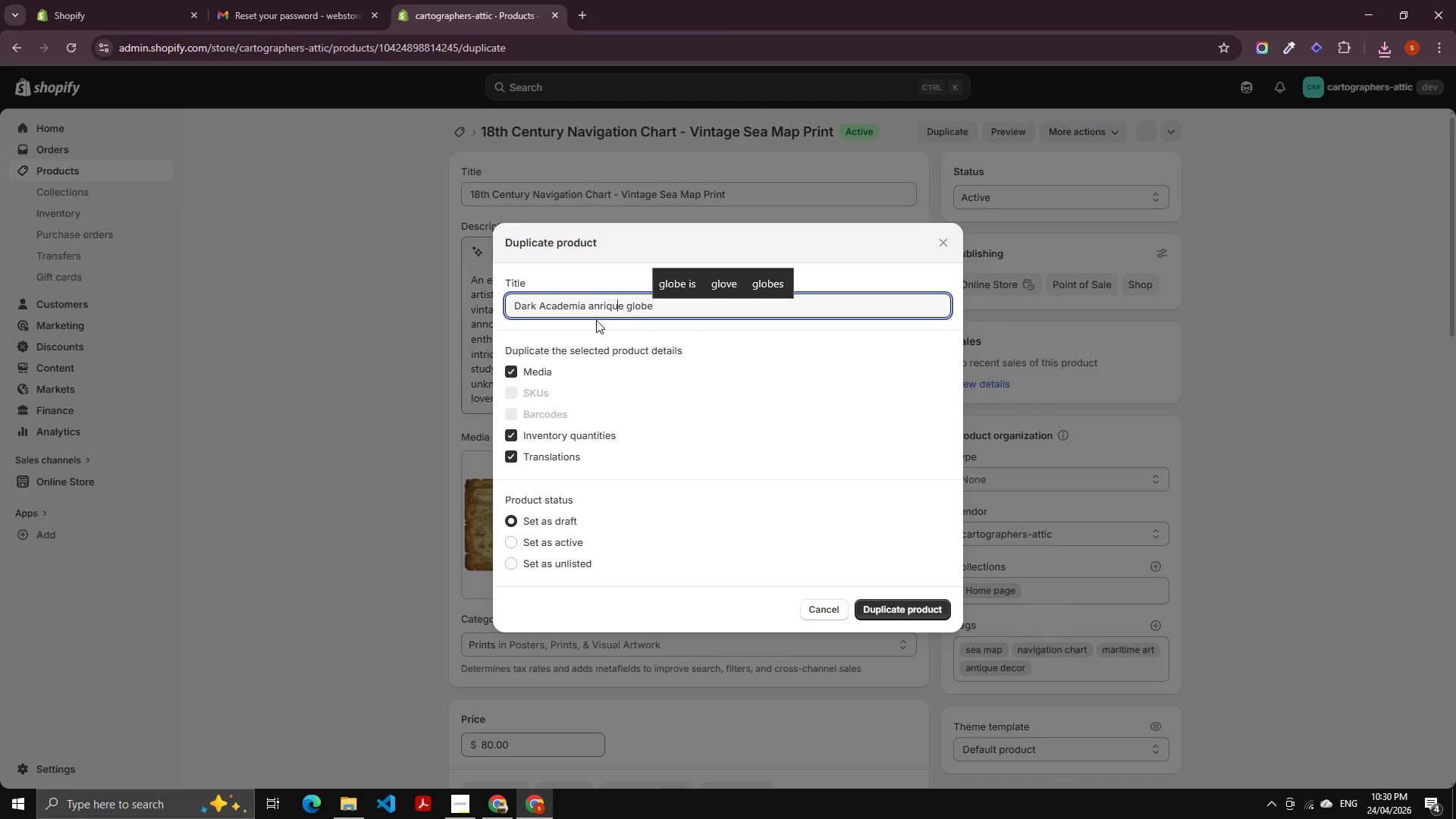 
key(ArrowLeft)
 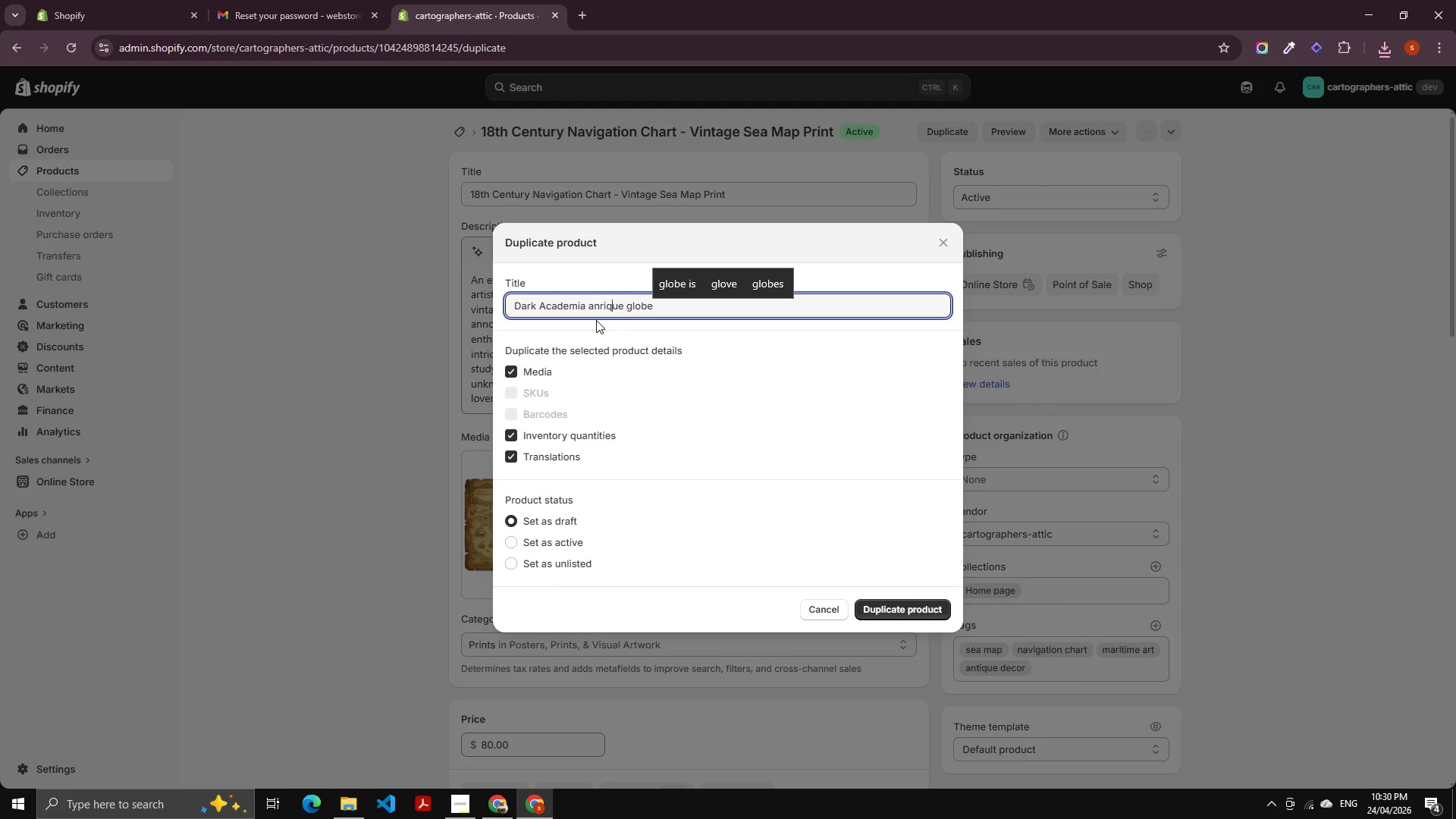 
key(ArrowLeft)
 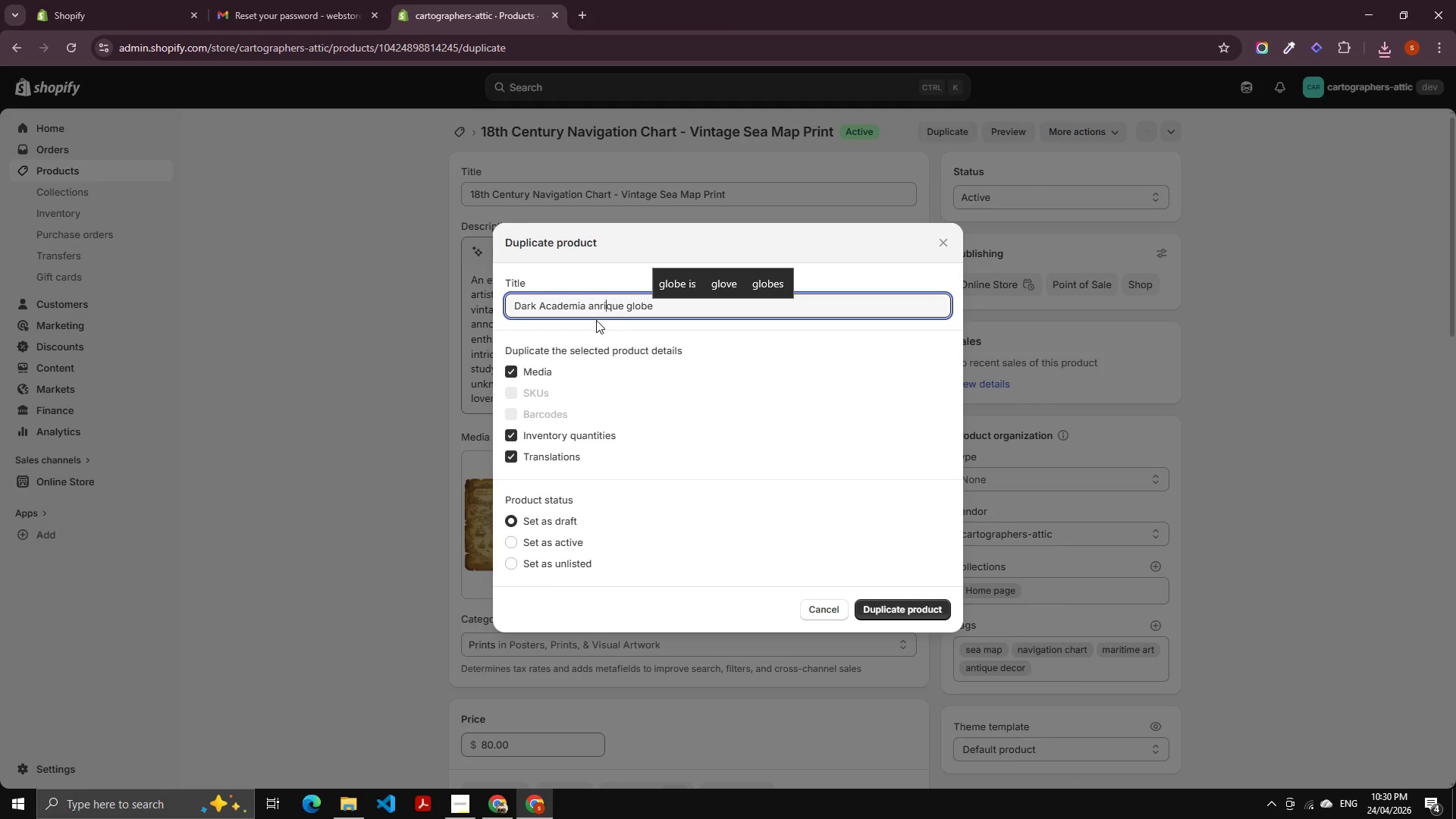 
key(ArrowLeft)
 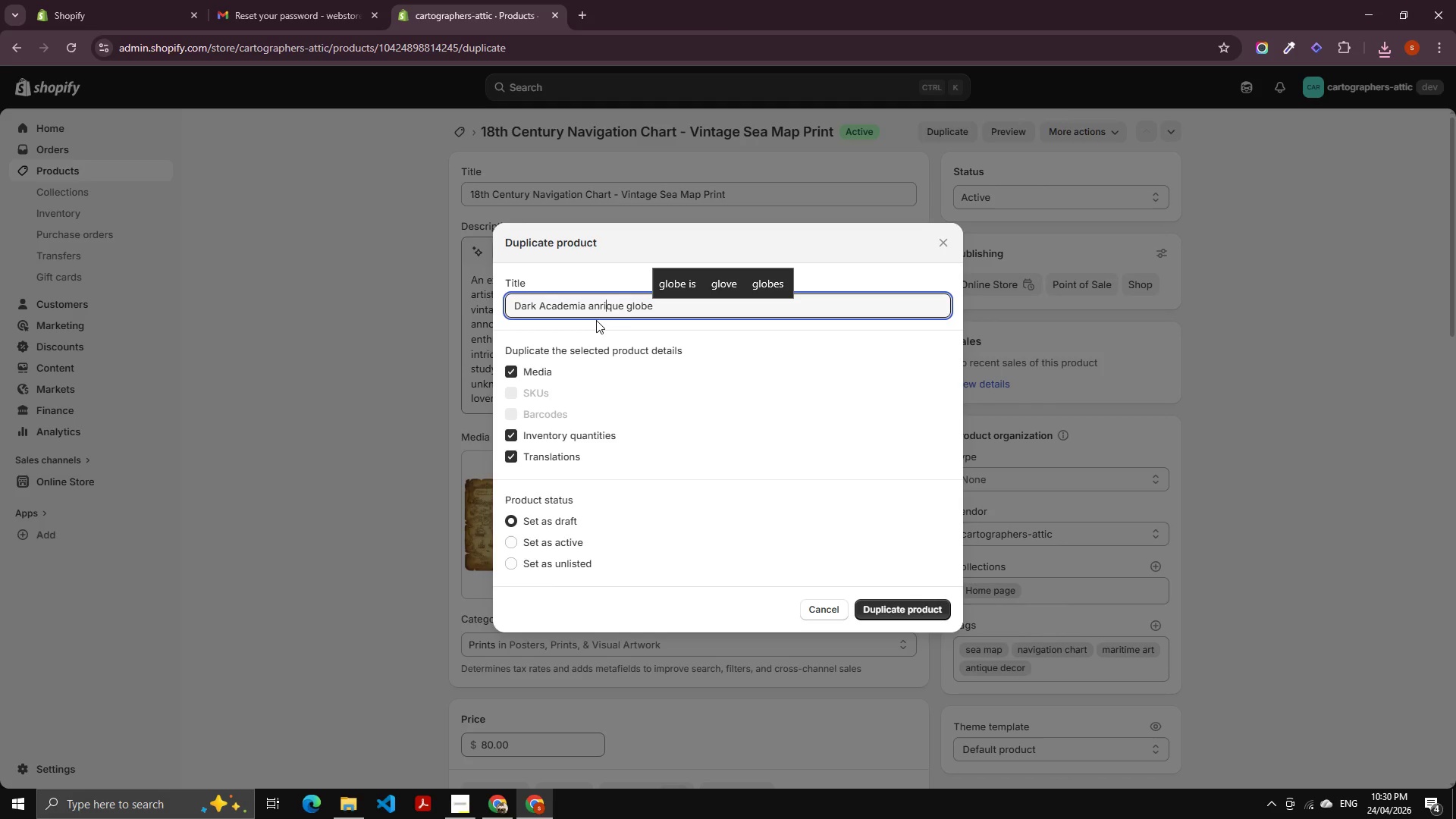 
key(ArrowLeft)
 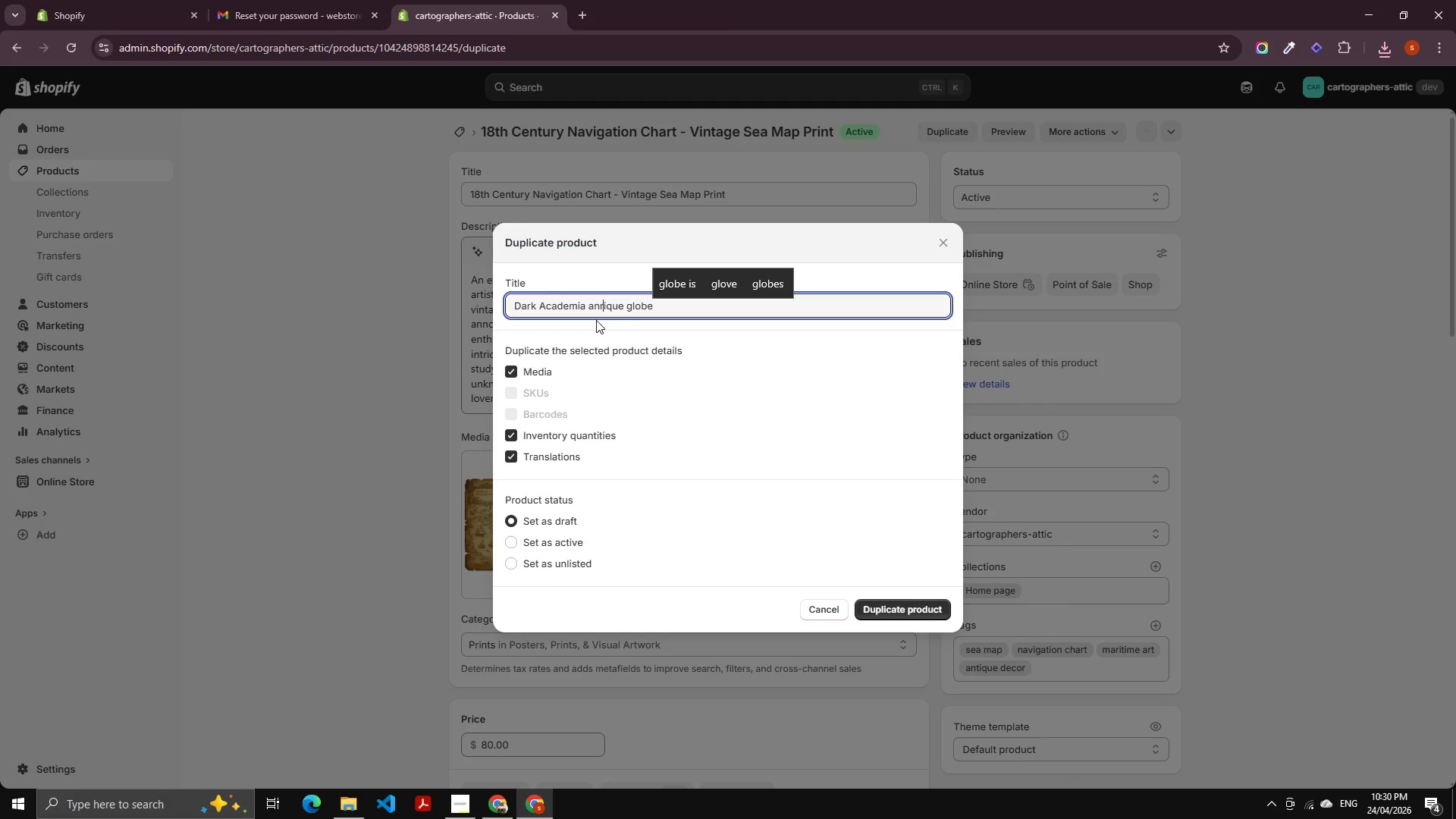 
key(ArrowLeft)
 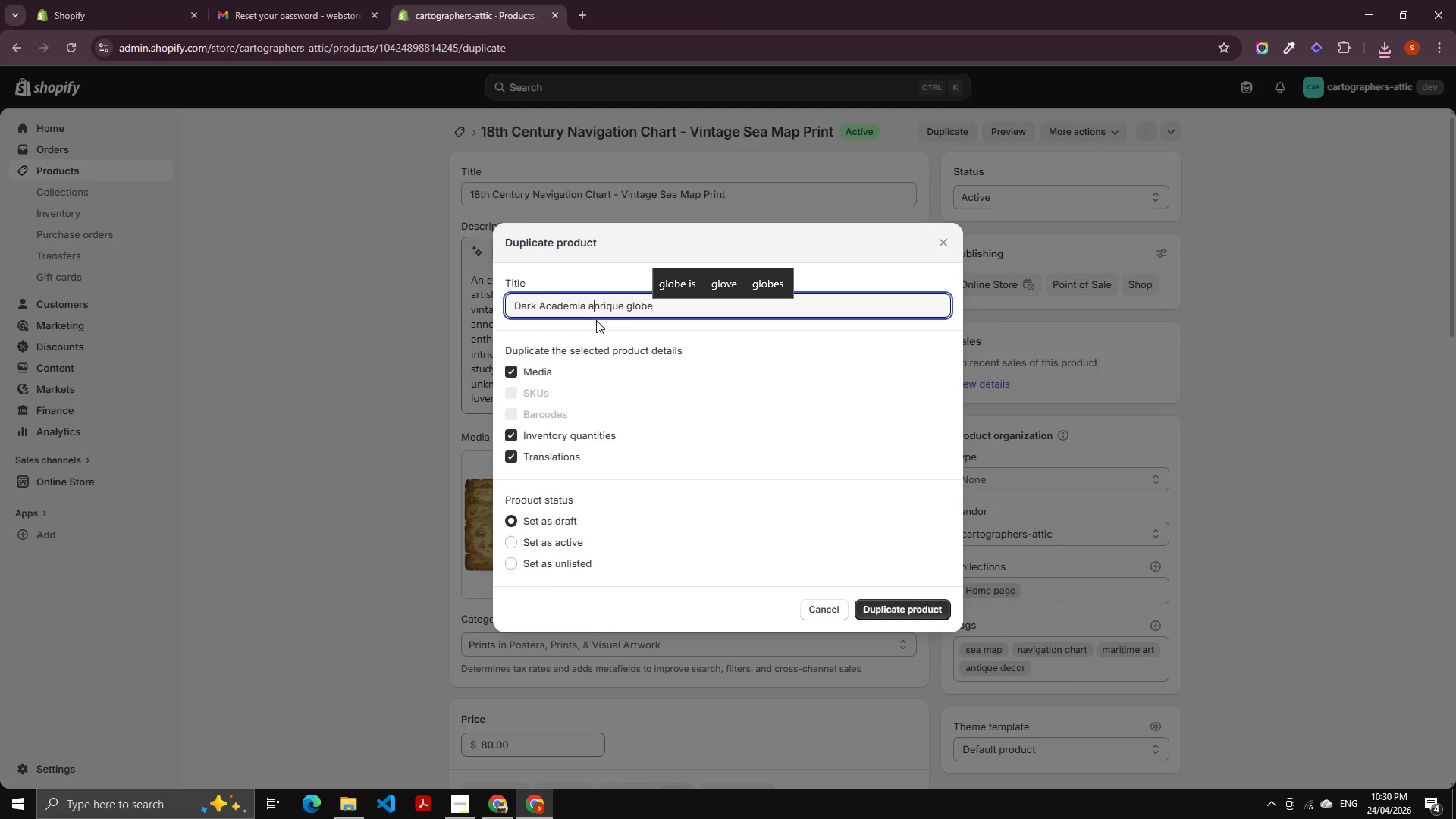 
key(ArrowLeft)
 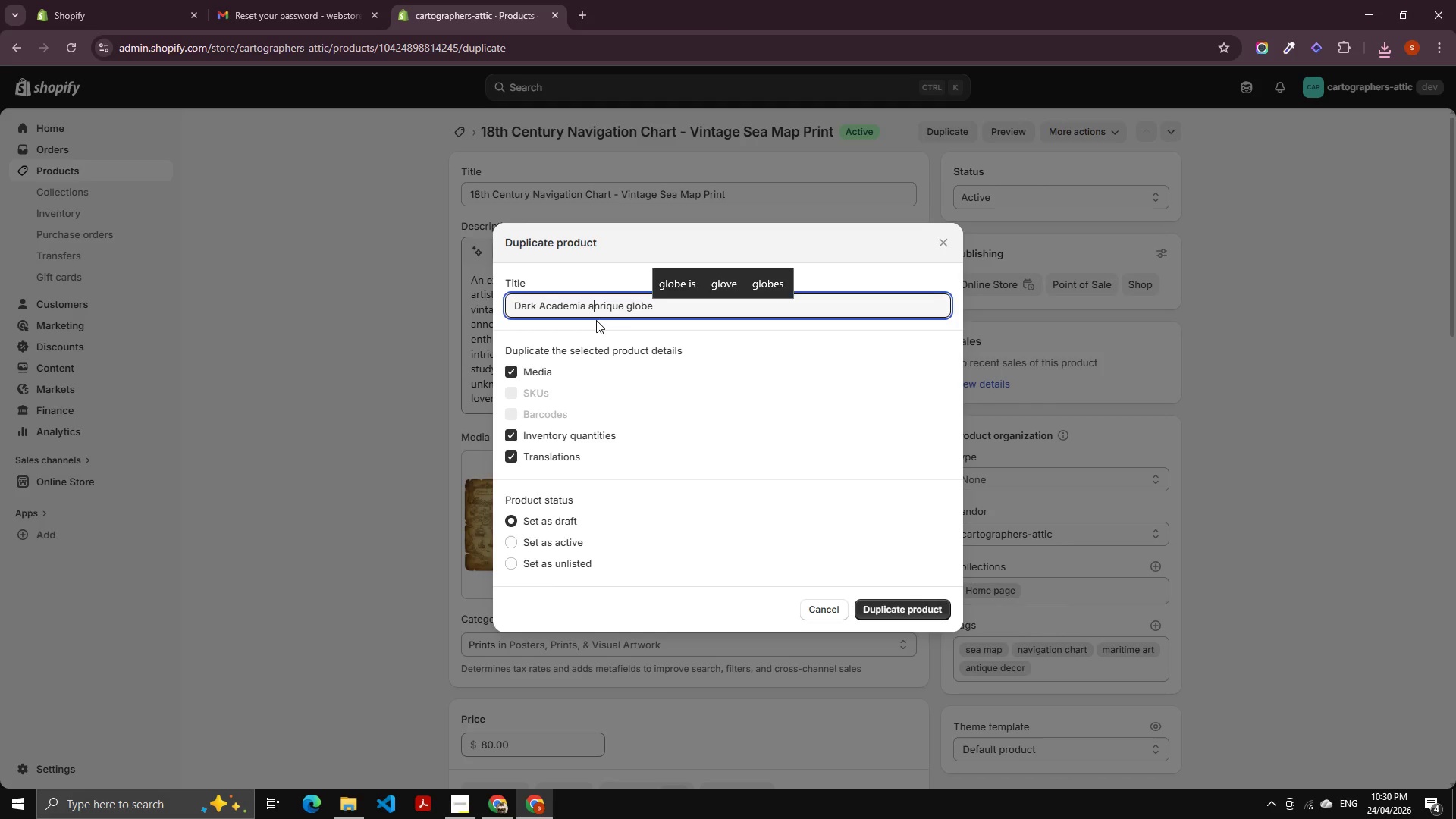 
key(Shift+ArrowLeft)
 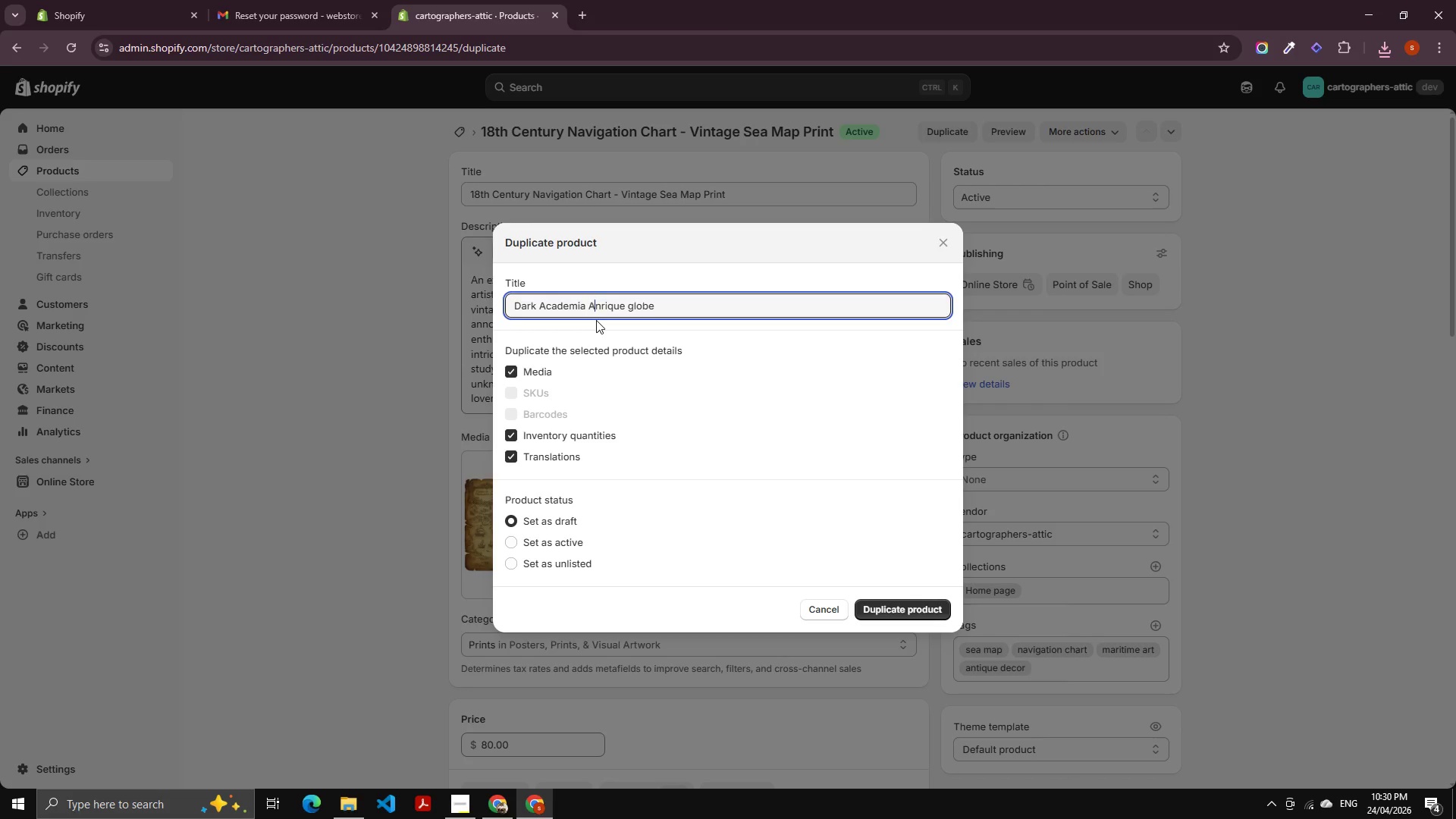 
key(Shift+A)
 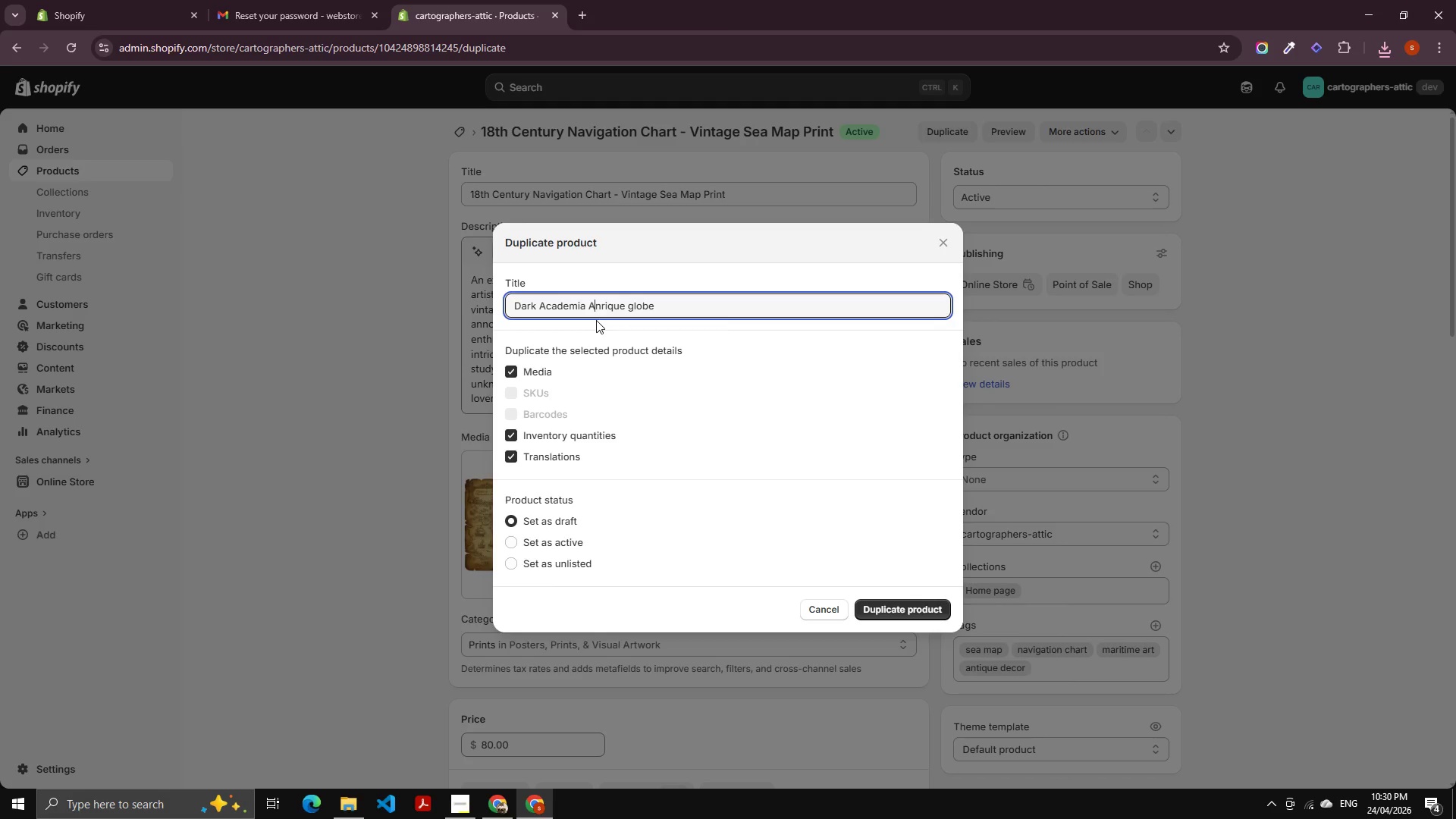 
key(ArrowRight)
 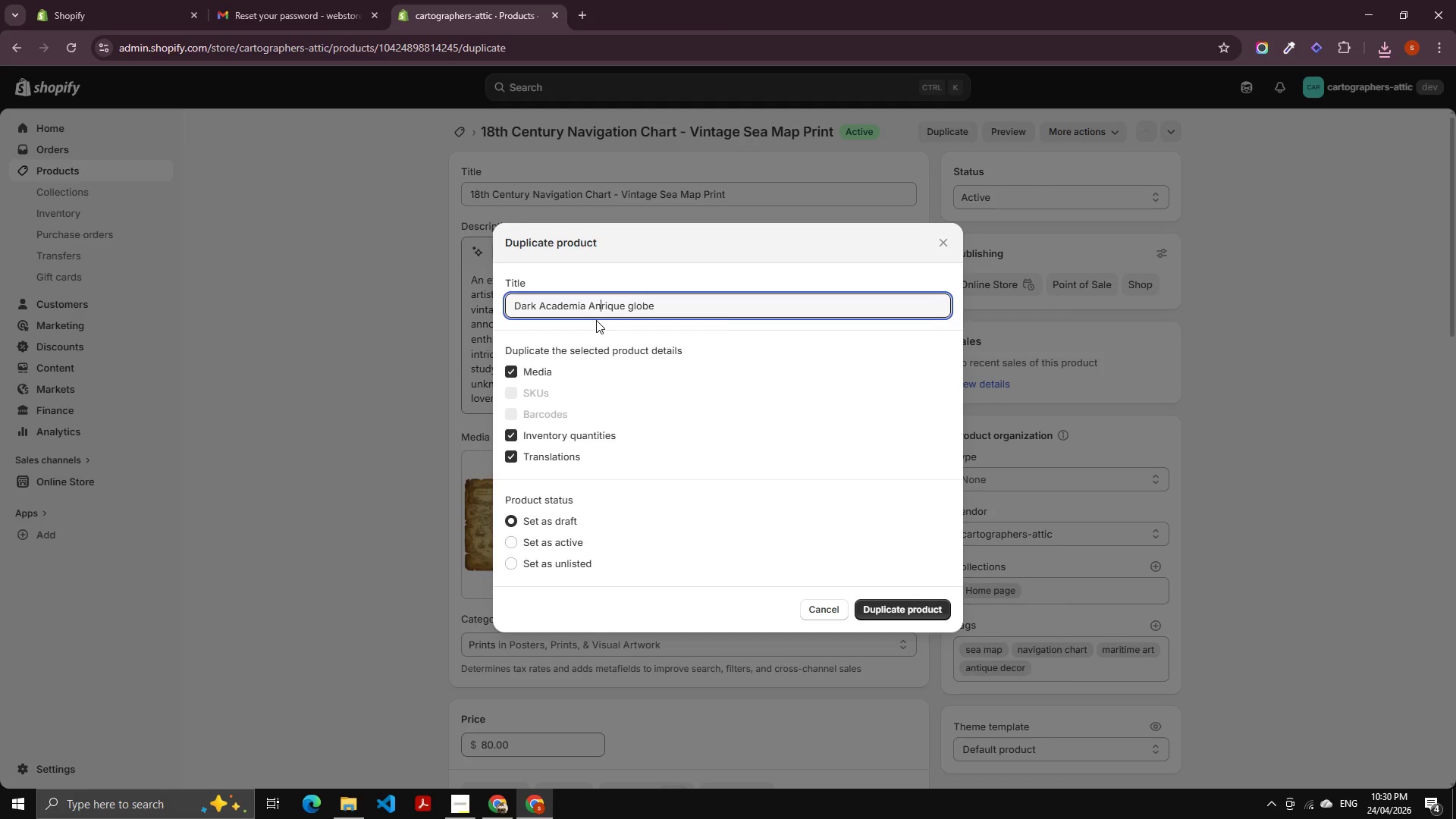 
key(Backspace)
type(nt)
 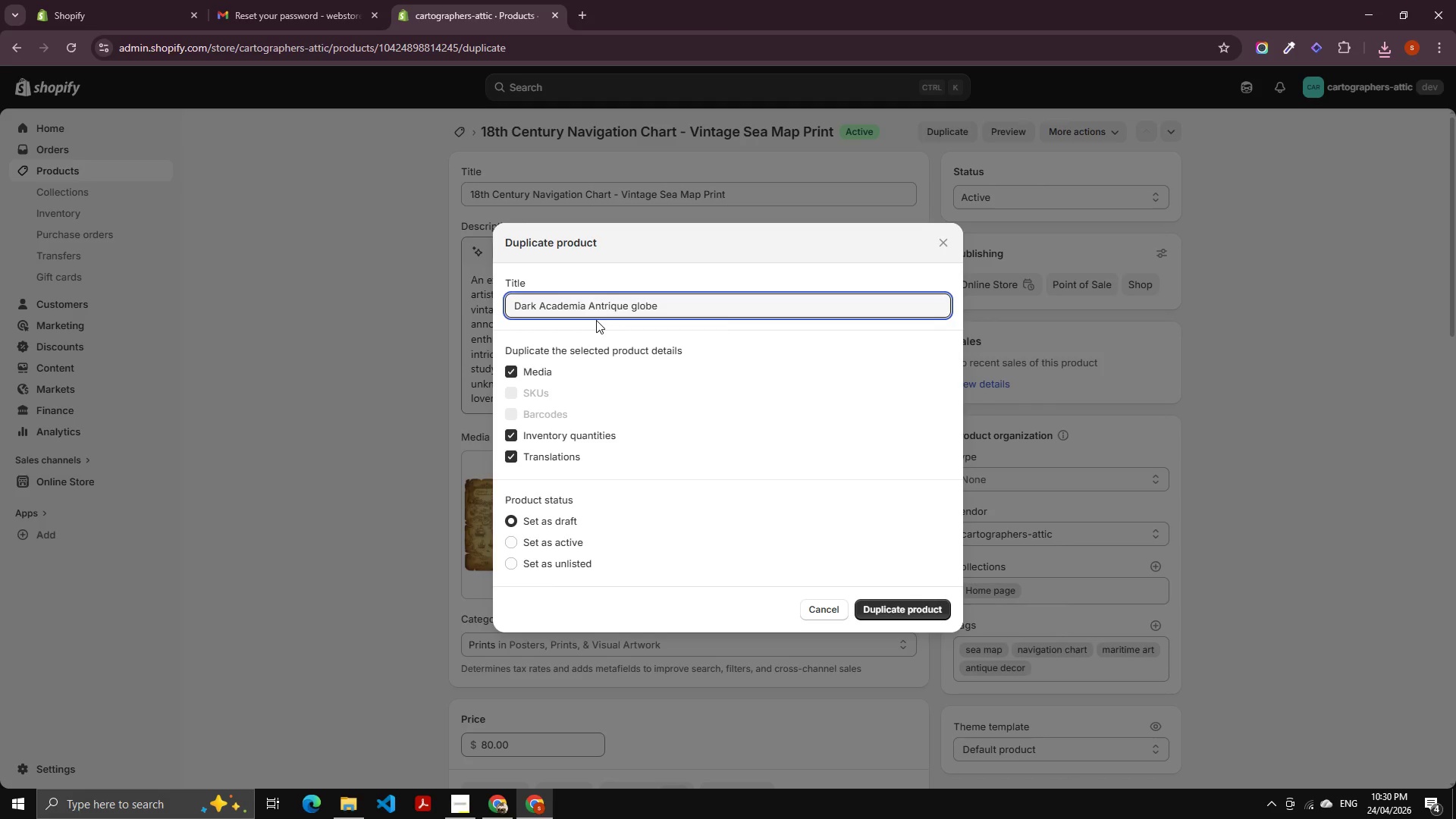 
key(ArrowRight)
 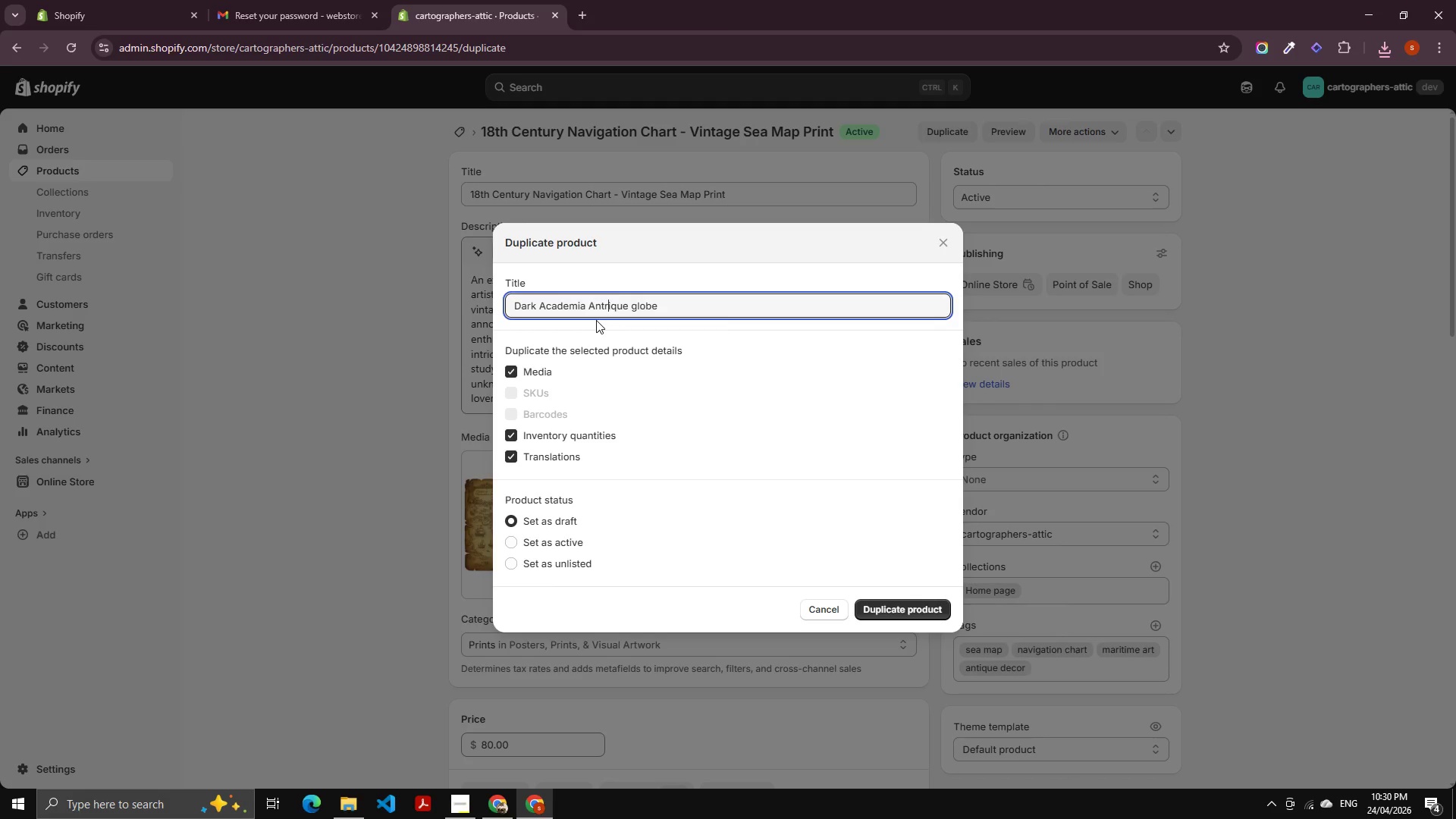 
key(Backspace)
 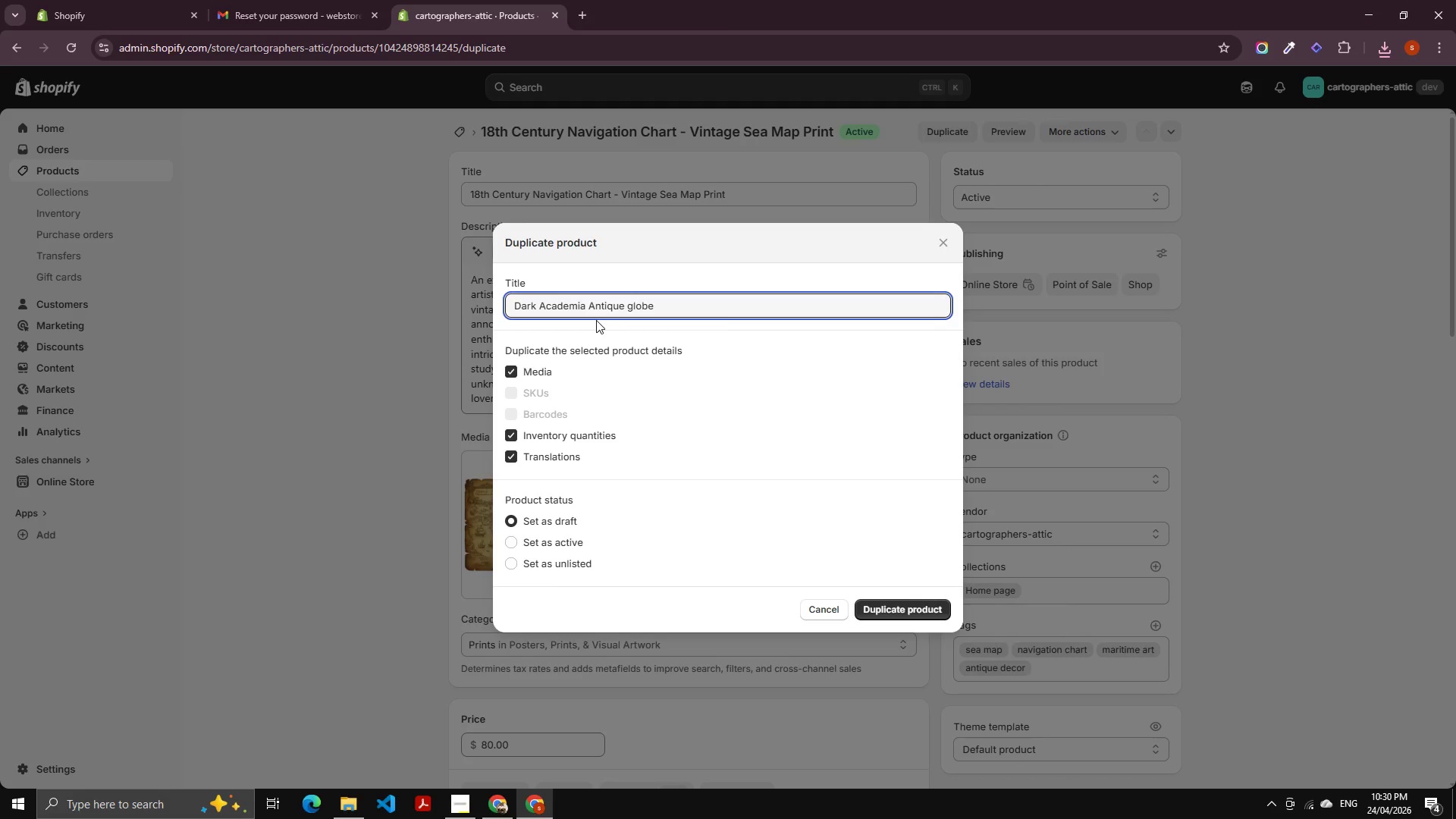 
key(Control+ArrowRight)
 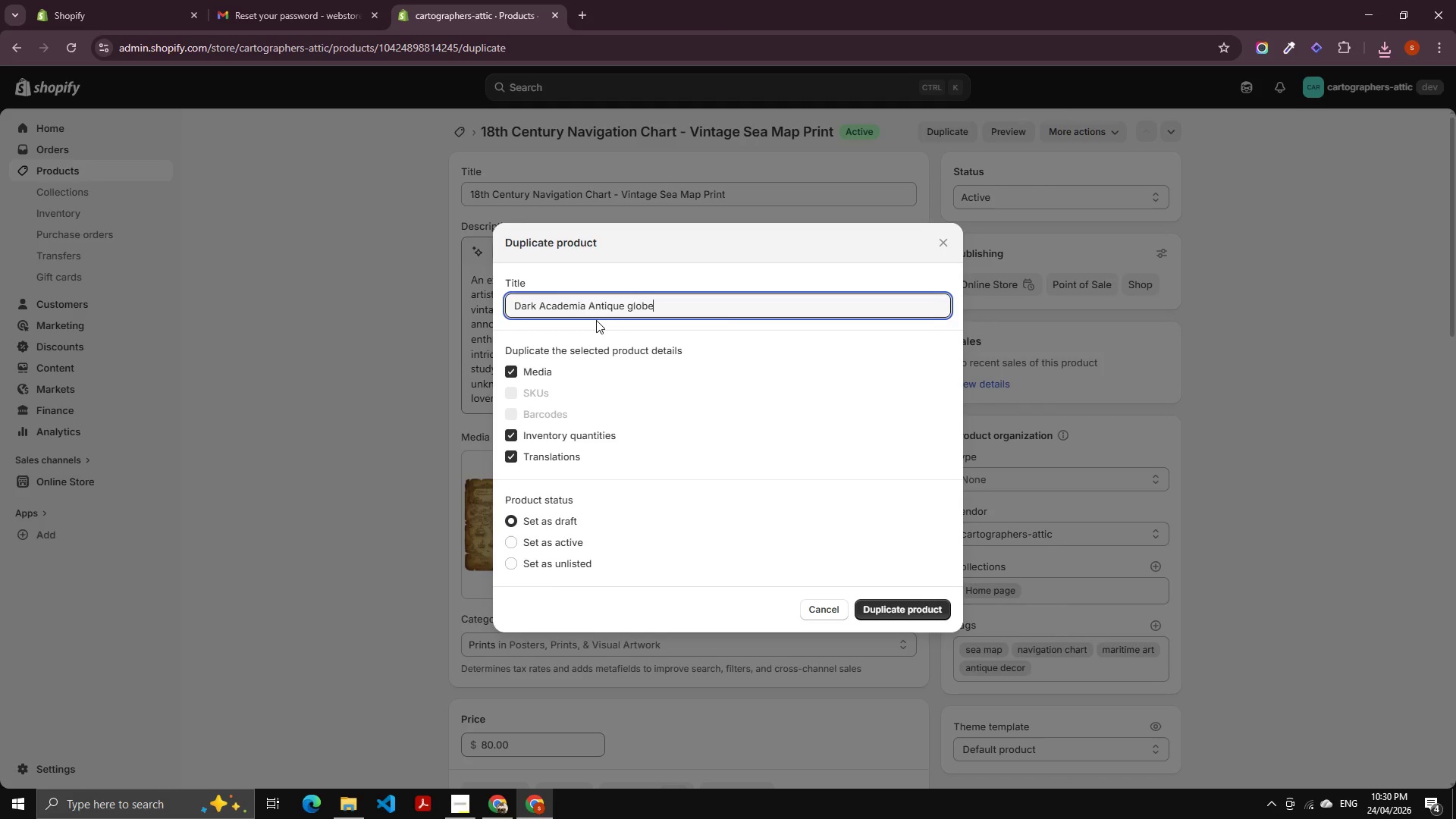 
key(Control+ArrowRight)
 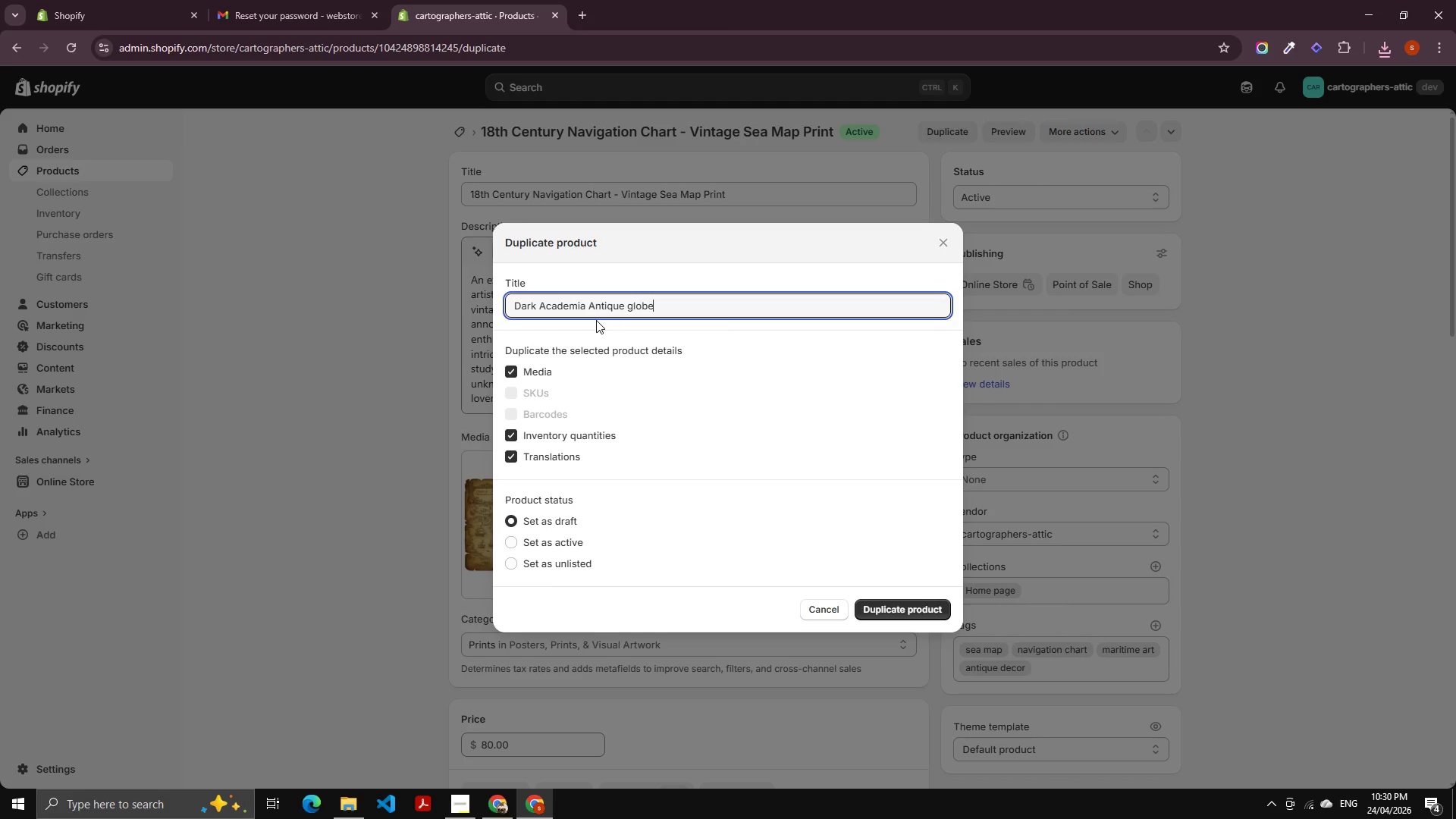 
key(Control+ArrowRight)
 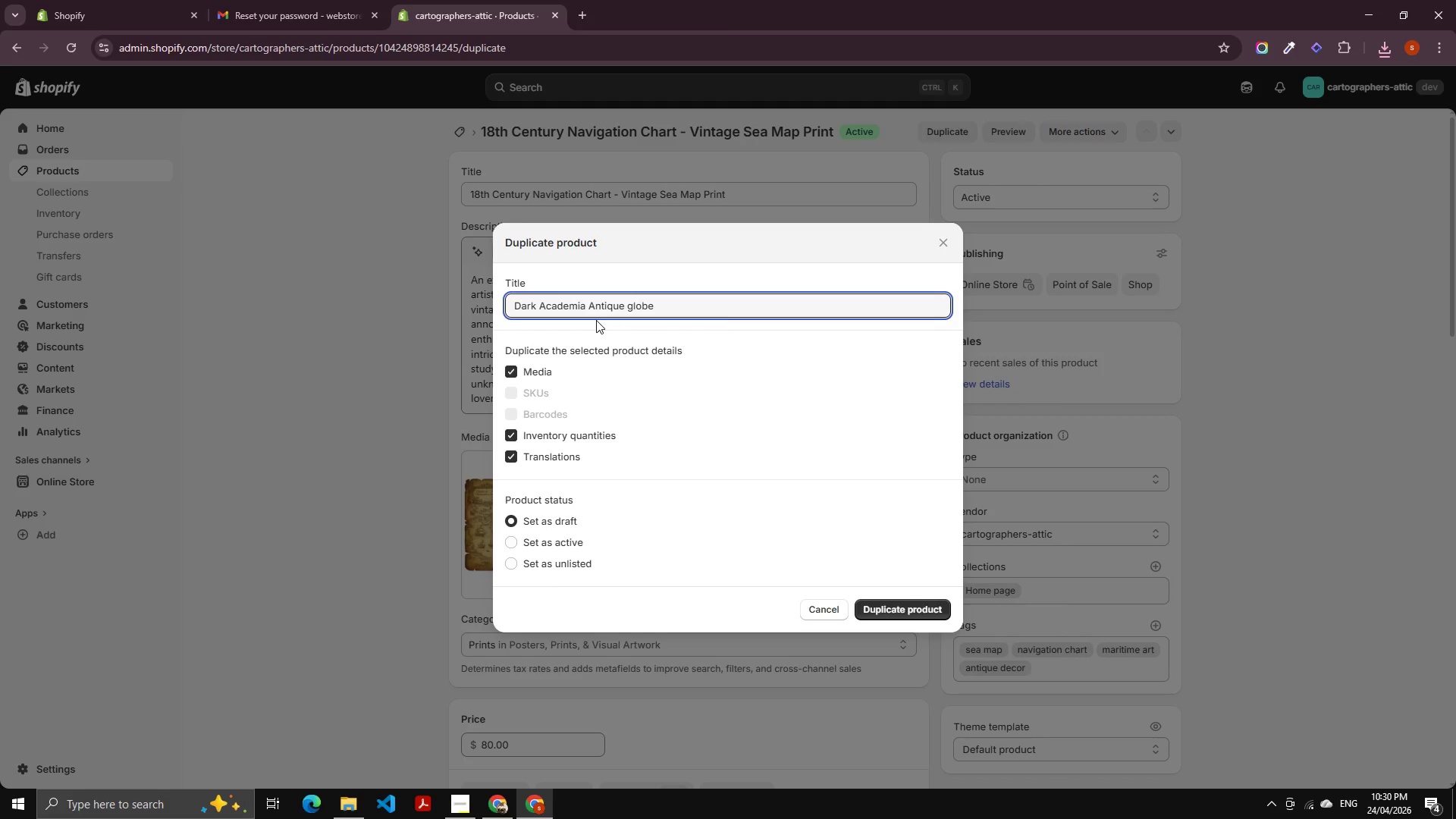 
key(ArrowLeft)
 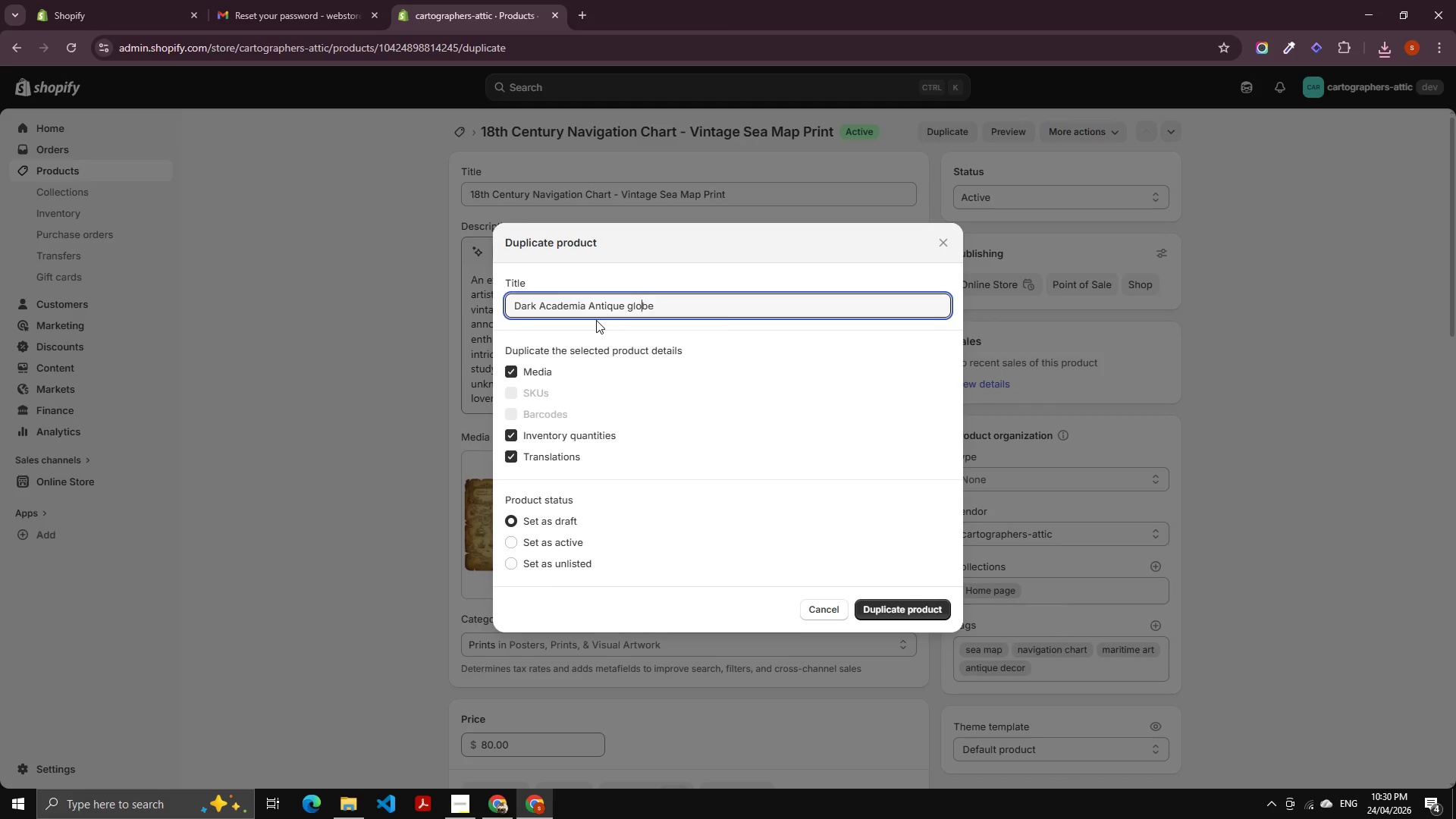 
key(ArrowLeft)
 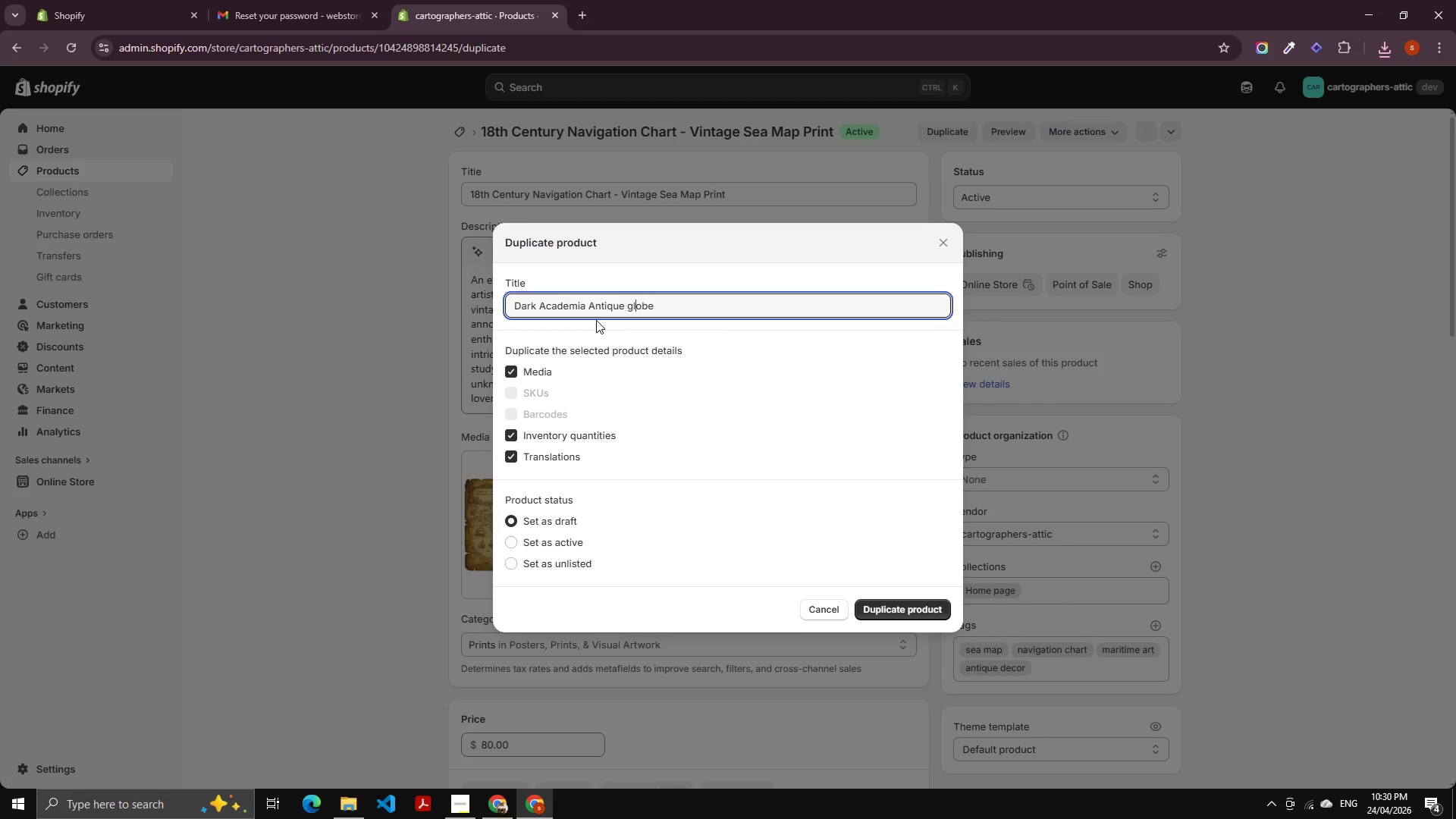 
key(ArrowLeft)
 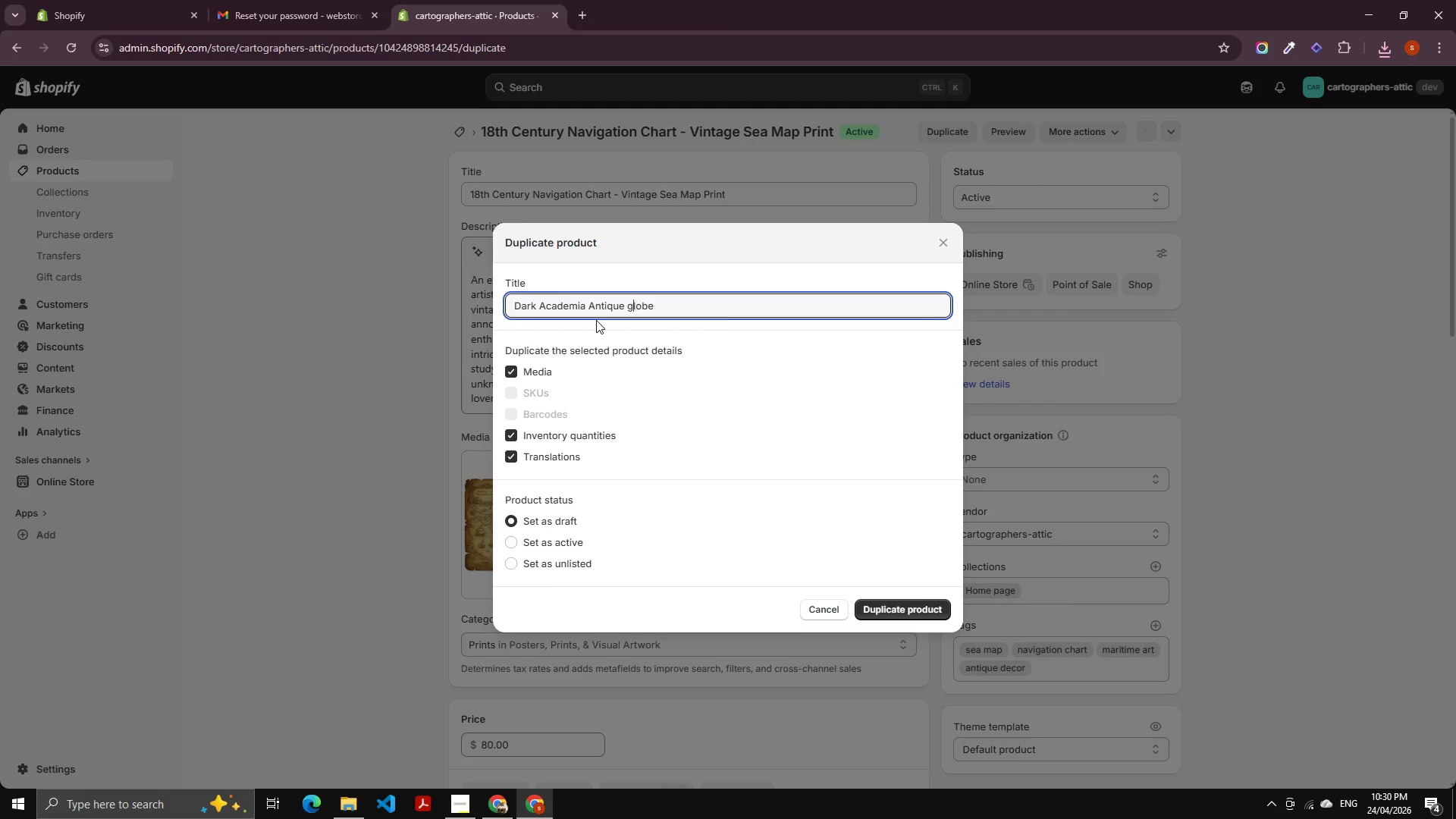 
key(ArrowLeft)
 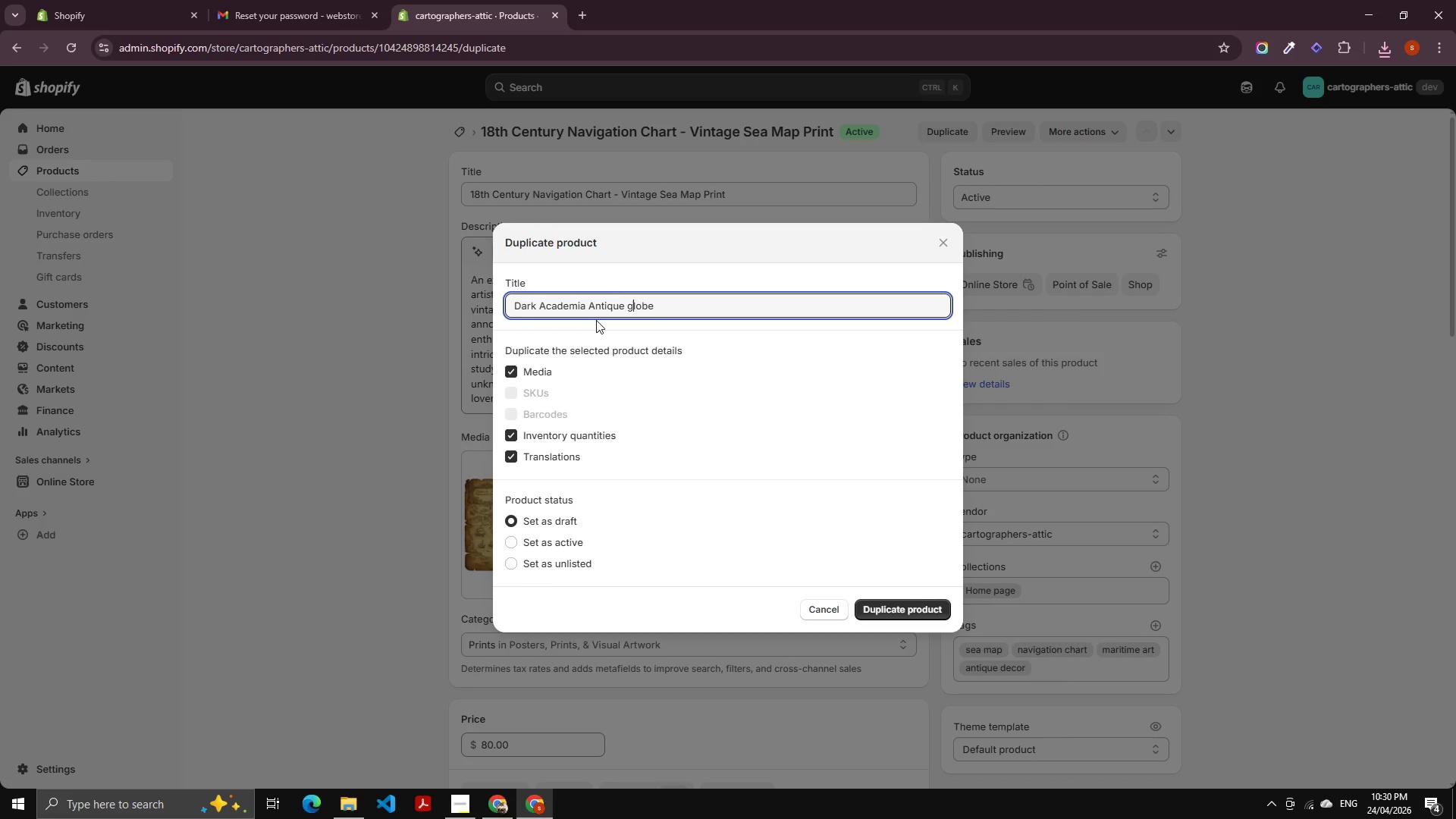 
key(Shift+ArrowLeft)
 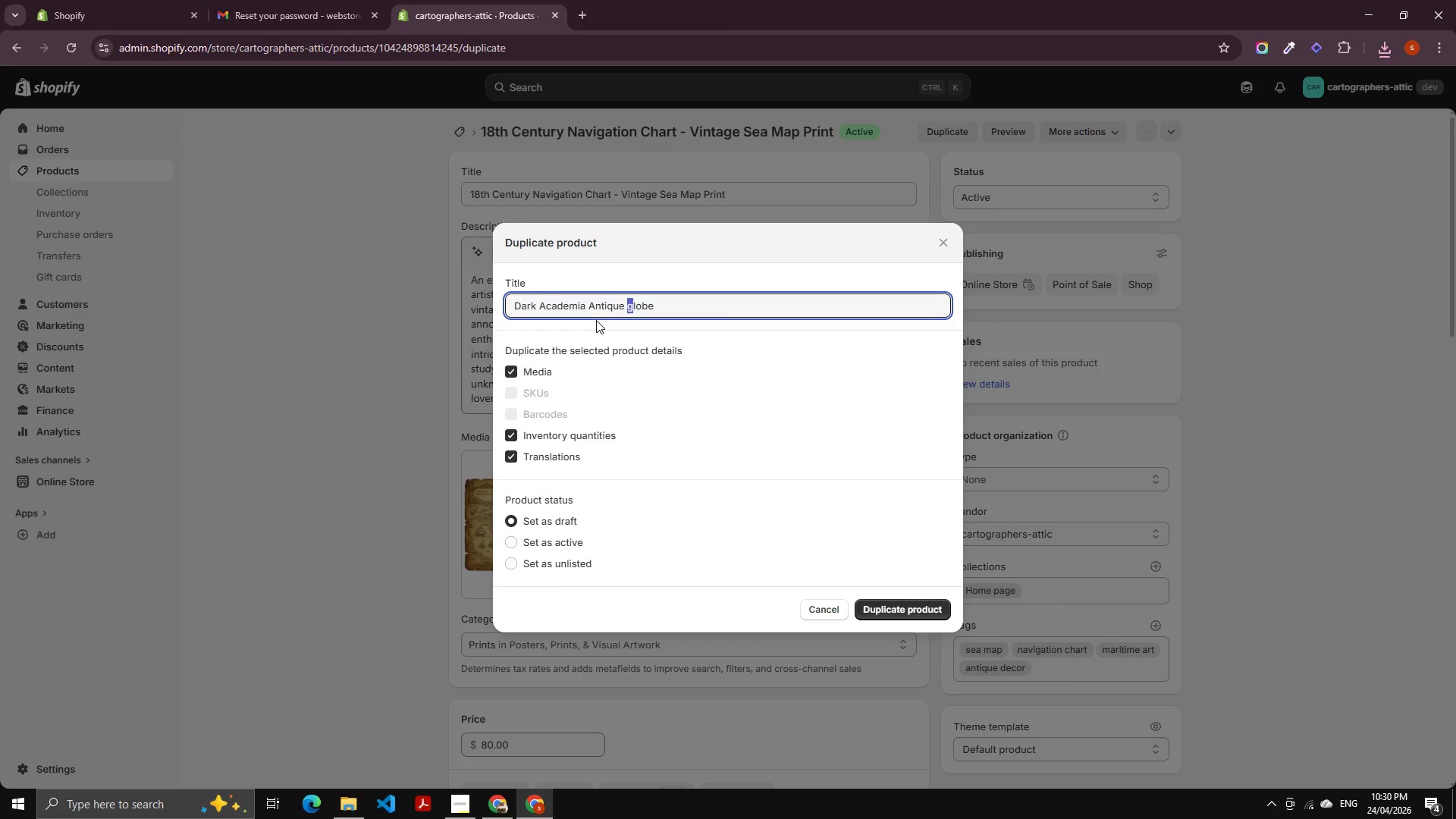 
key(Shift+G)
 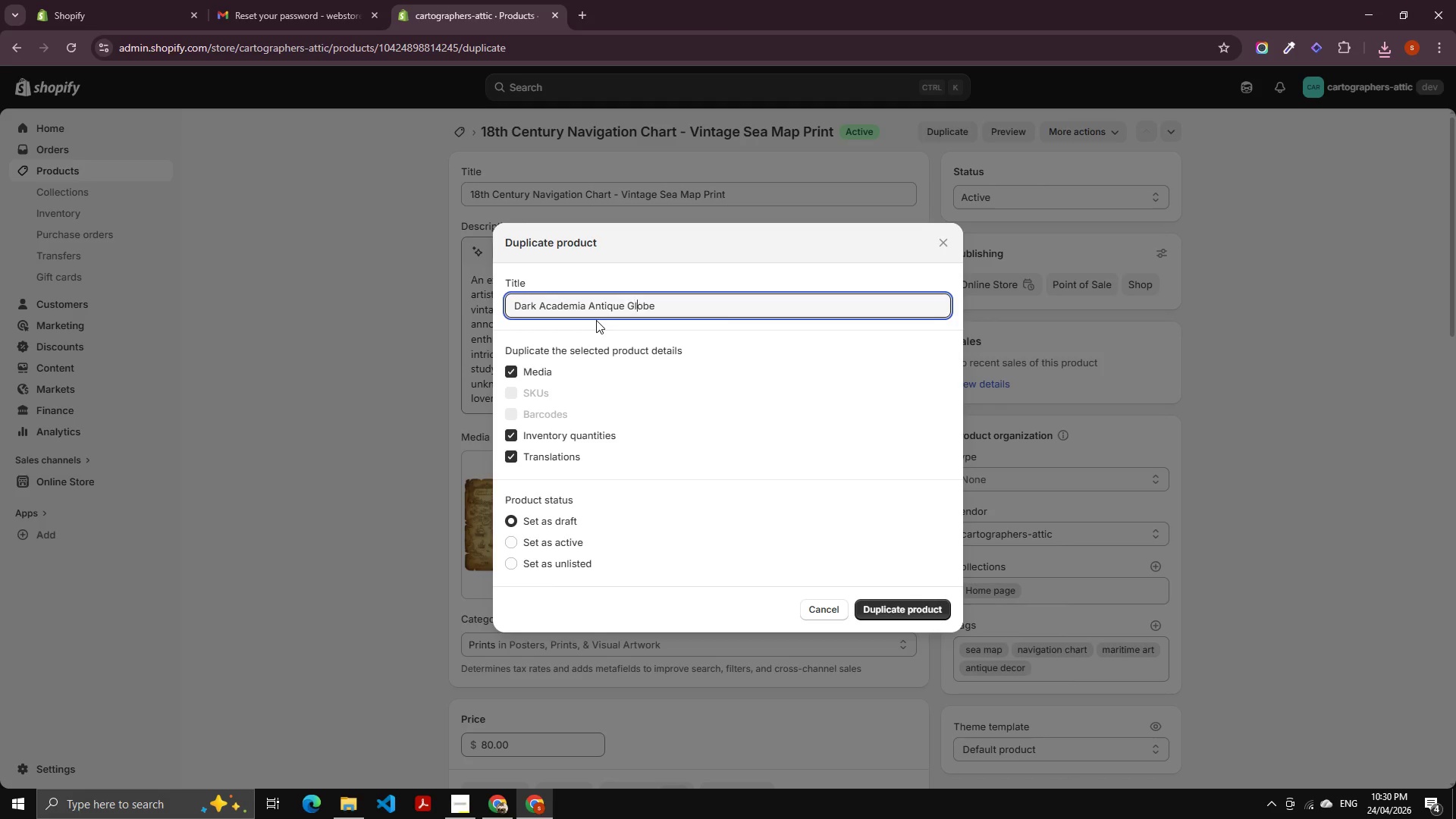 
key(ArrowRight)
 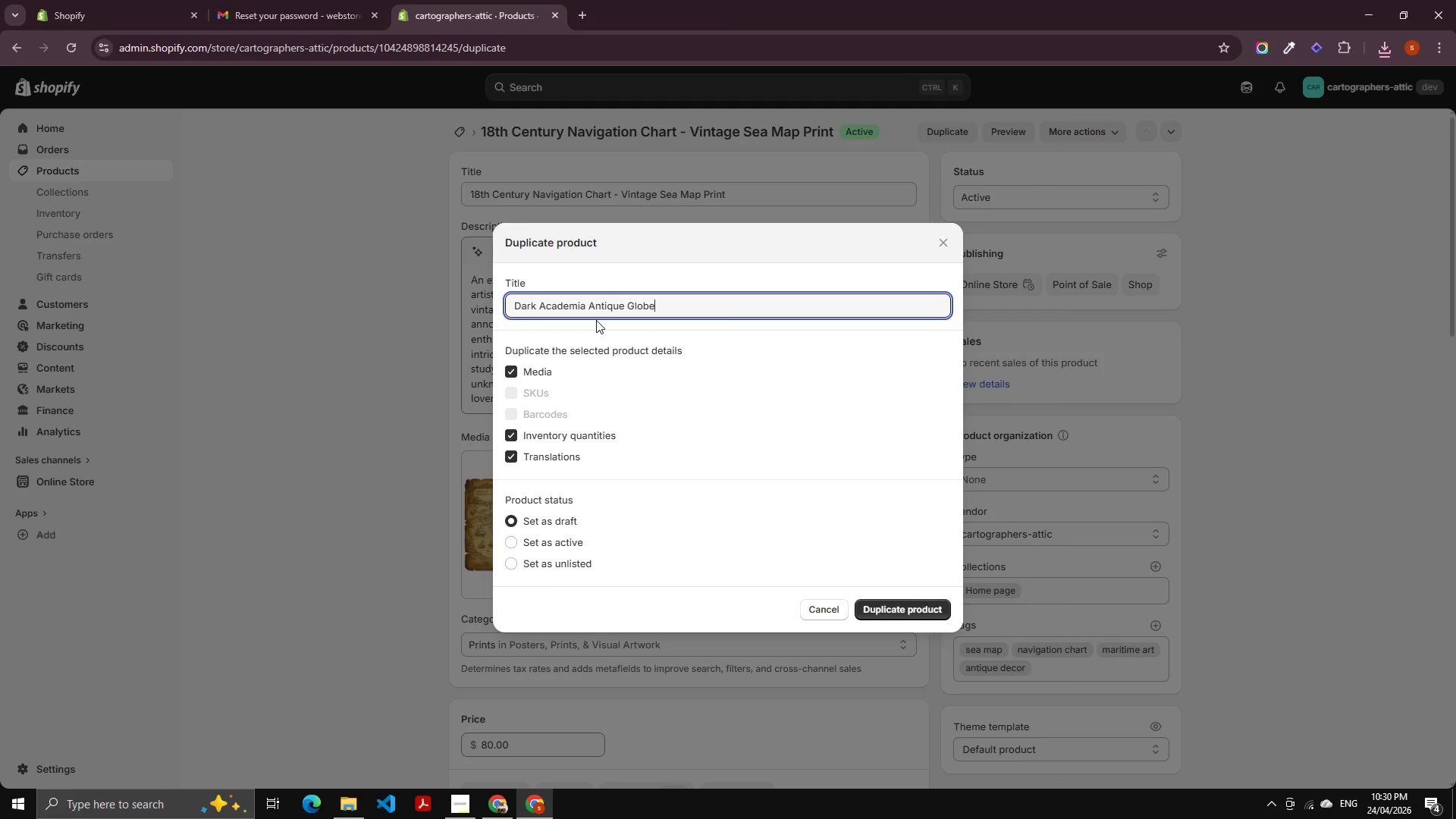 
key(Control+ArrowRight)
 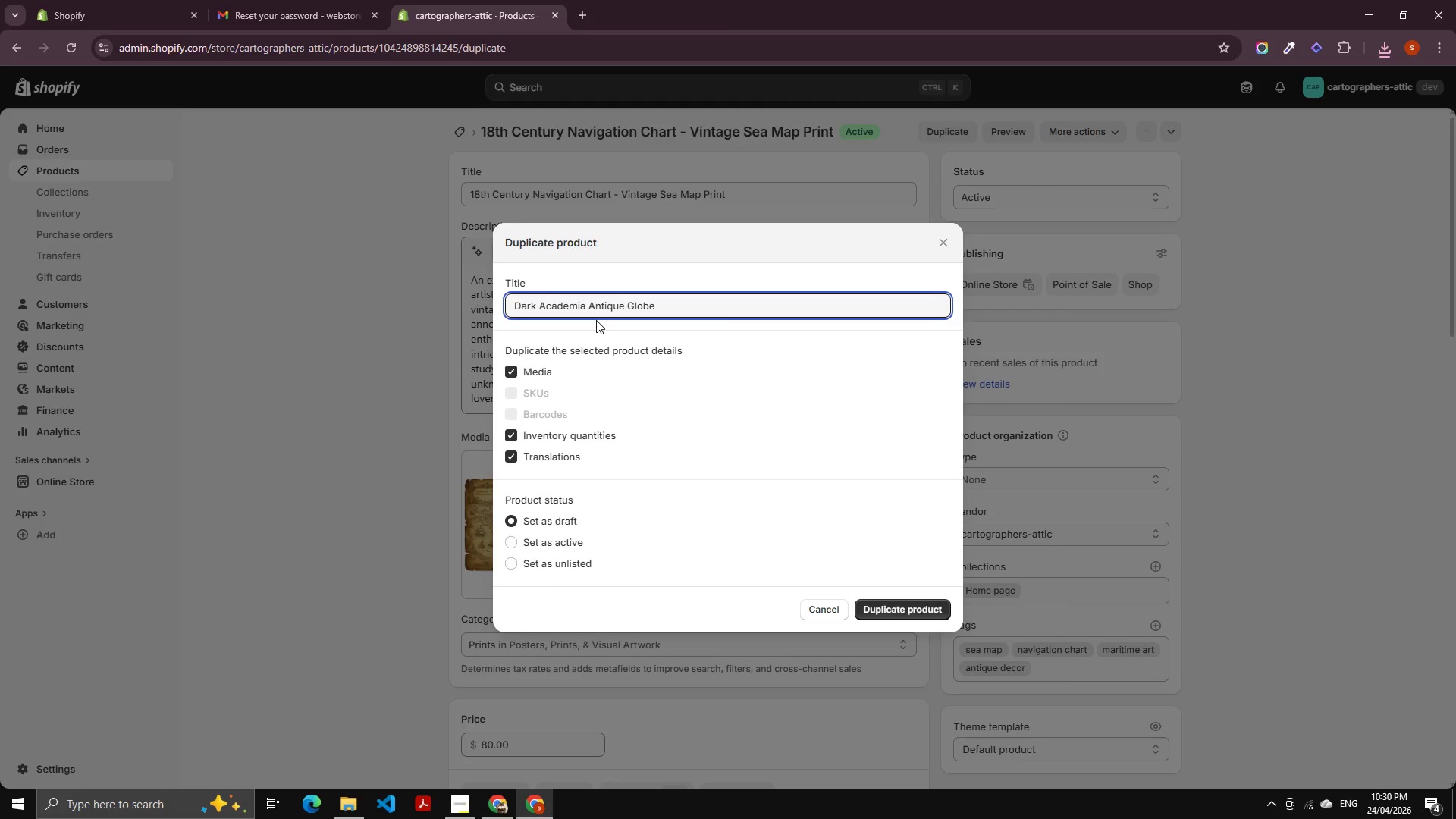 
type( - in)
key(Backspace)
key(Backspace)
type(Vintage Desk Desco)
key(Backspace)
key(Backspace)
key(Backspace)
type(cr)
key(Backspace)
type(or)
 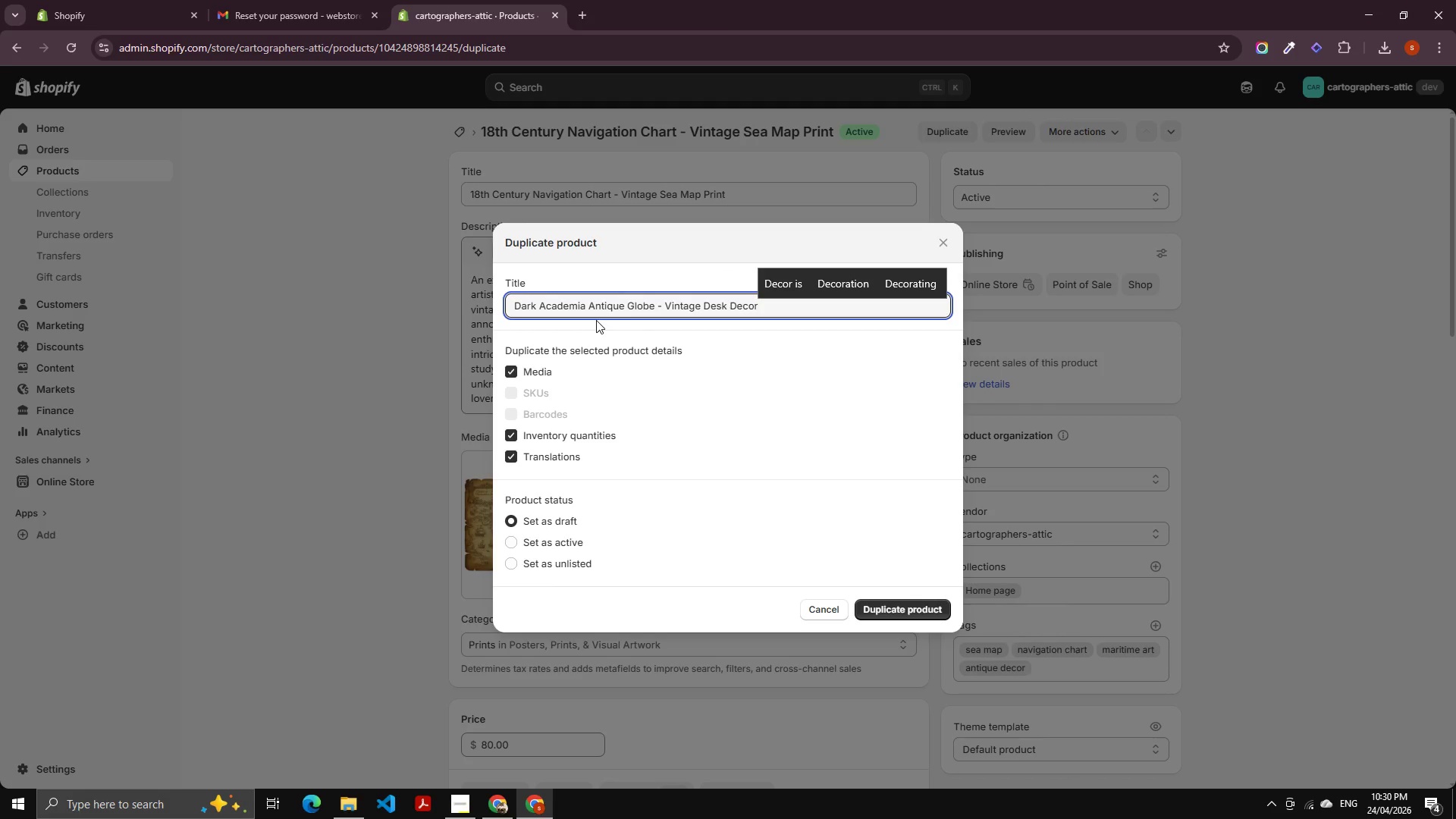 
left_click([521, 534])
 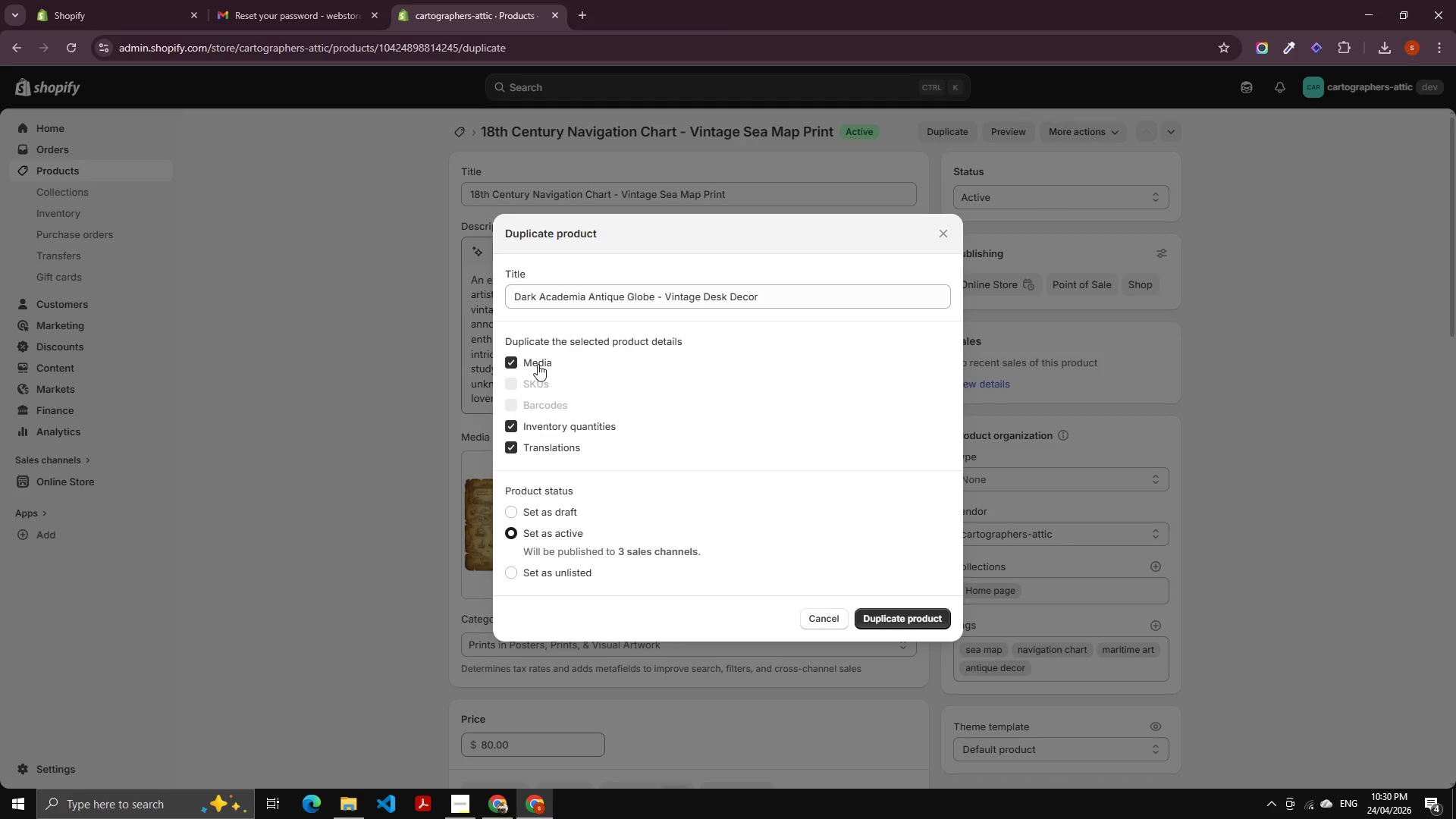 
left_click([534, 360])
 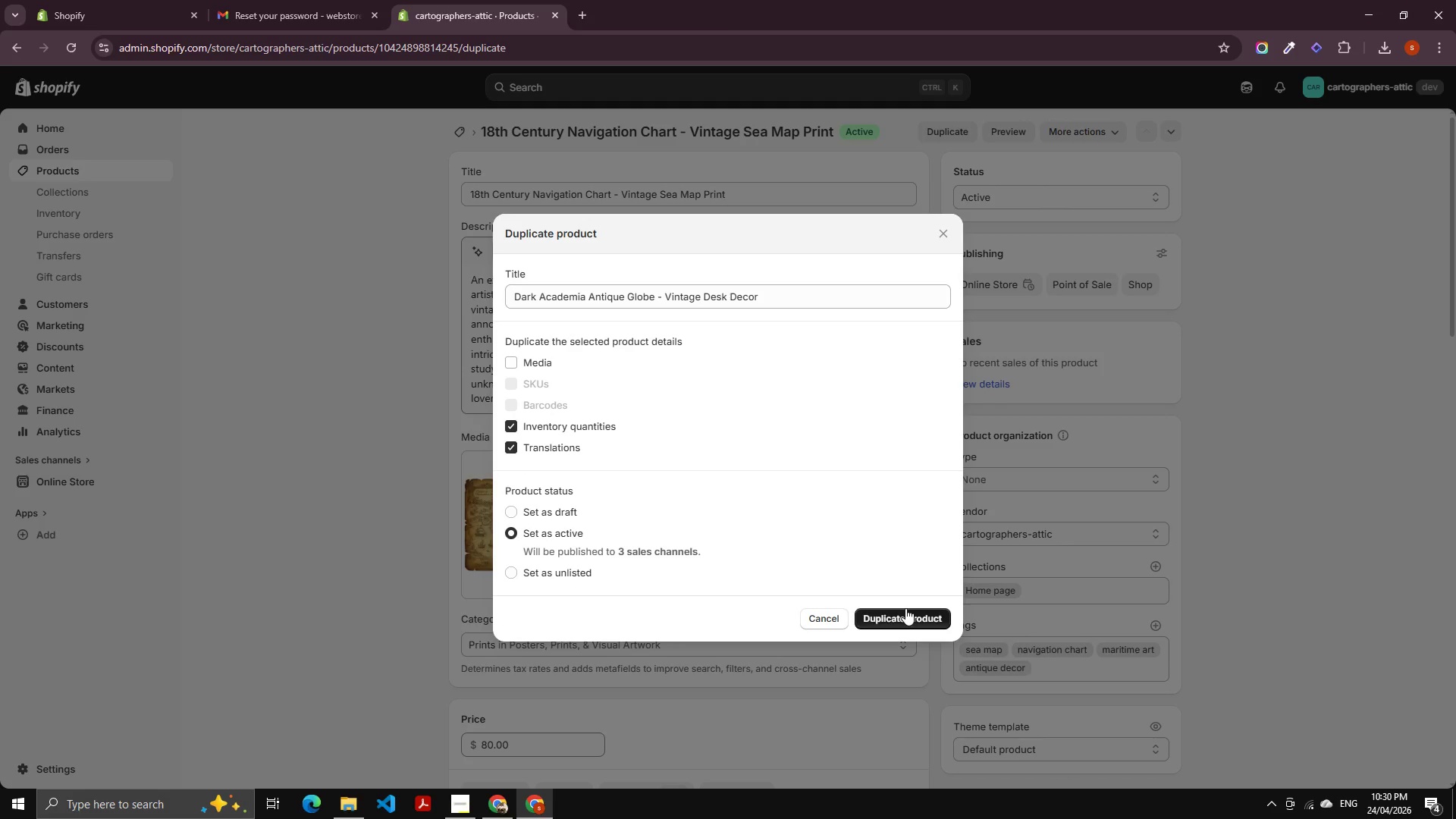 
left_click([905, 608])
 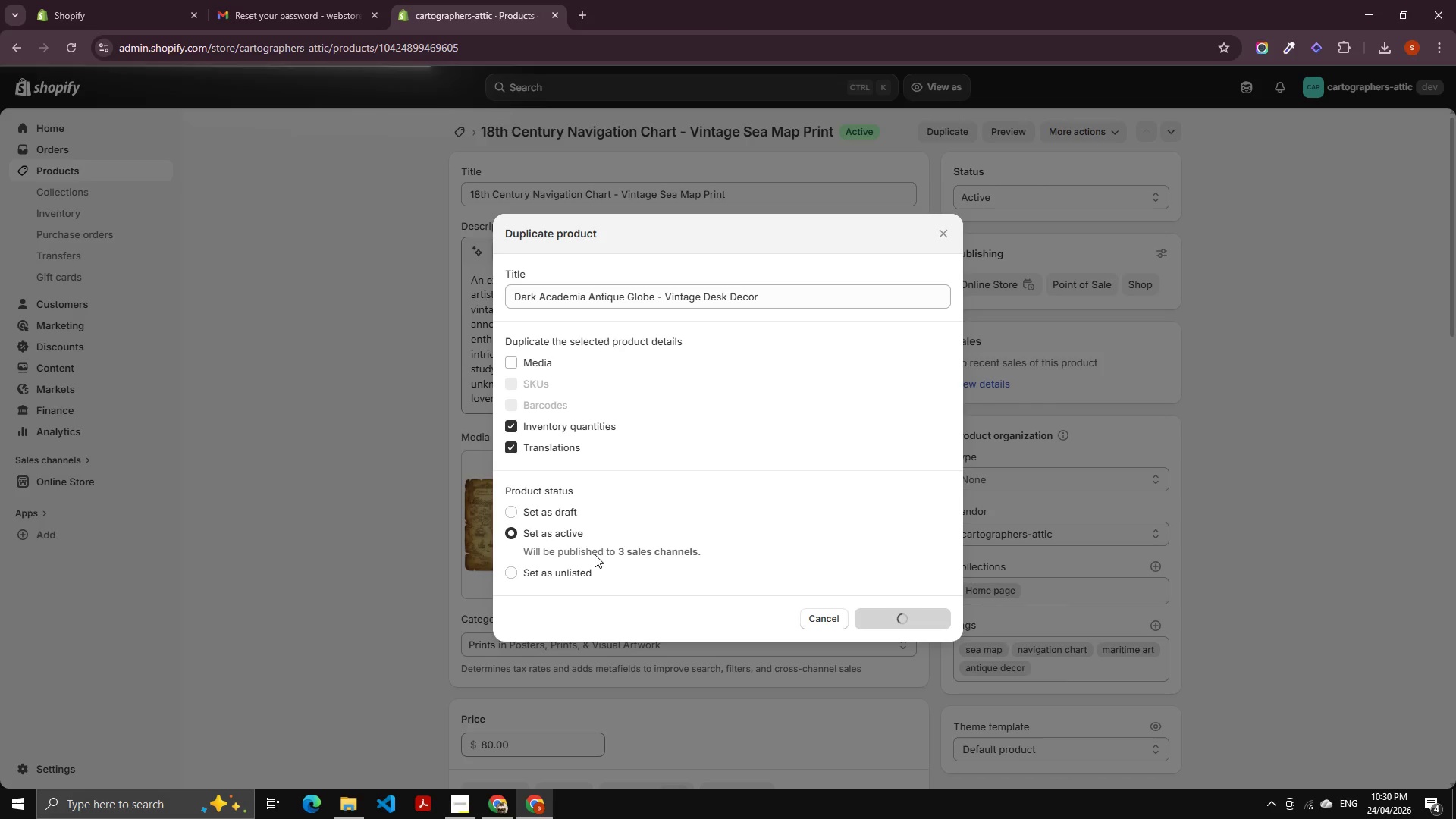 
wait(9.78)
 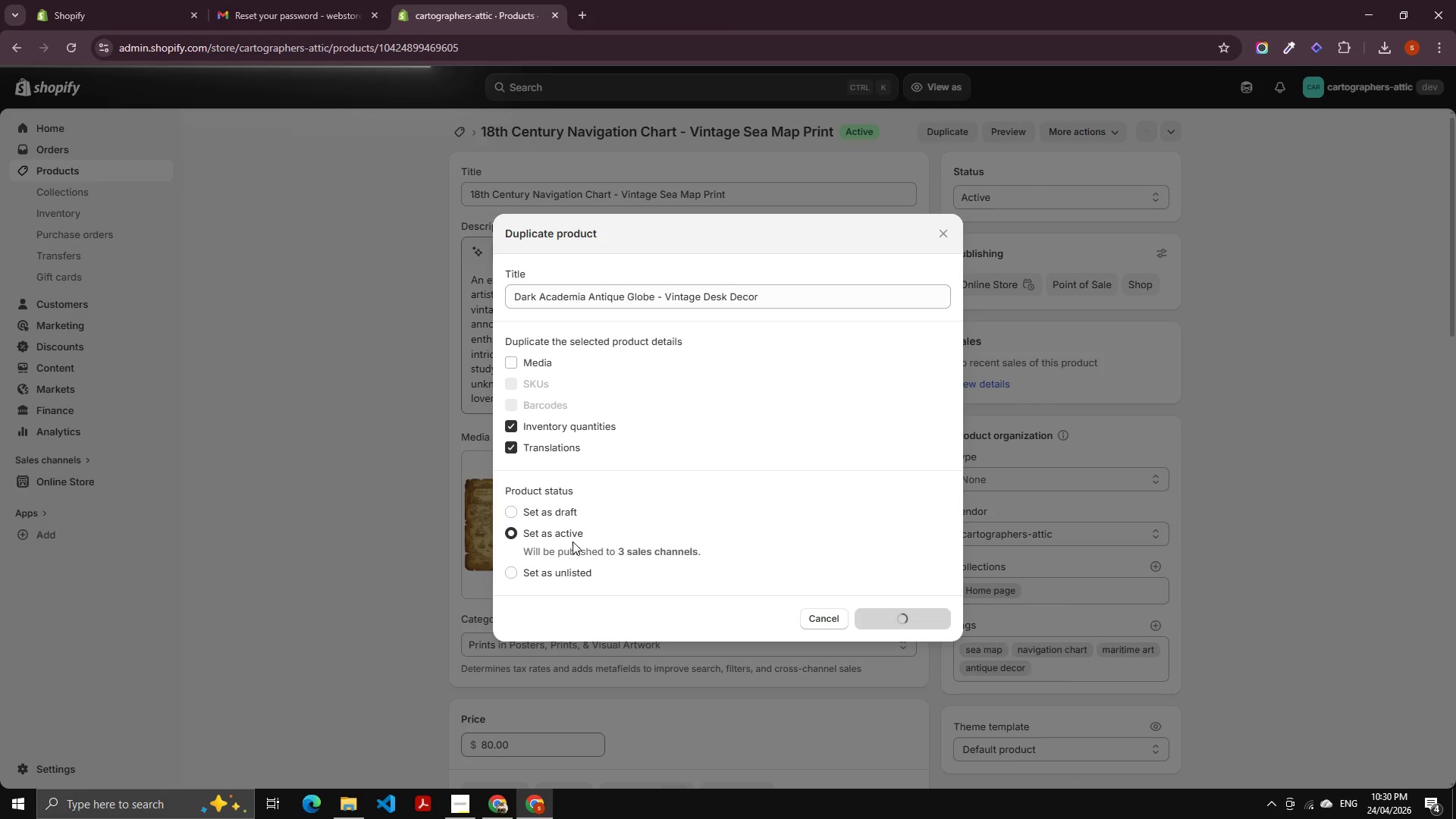 
key(Control+C)
 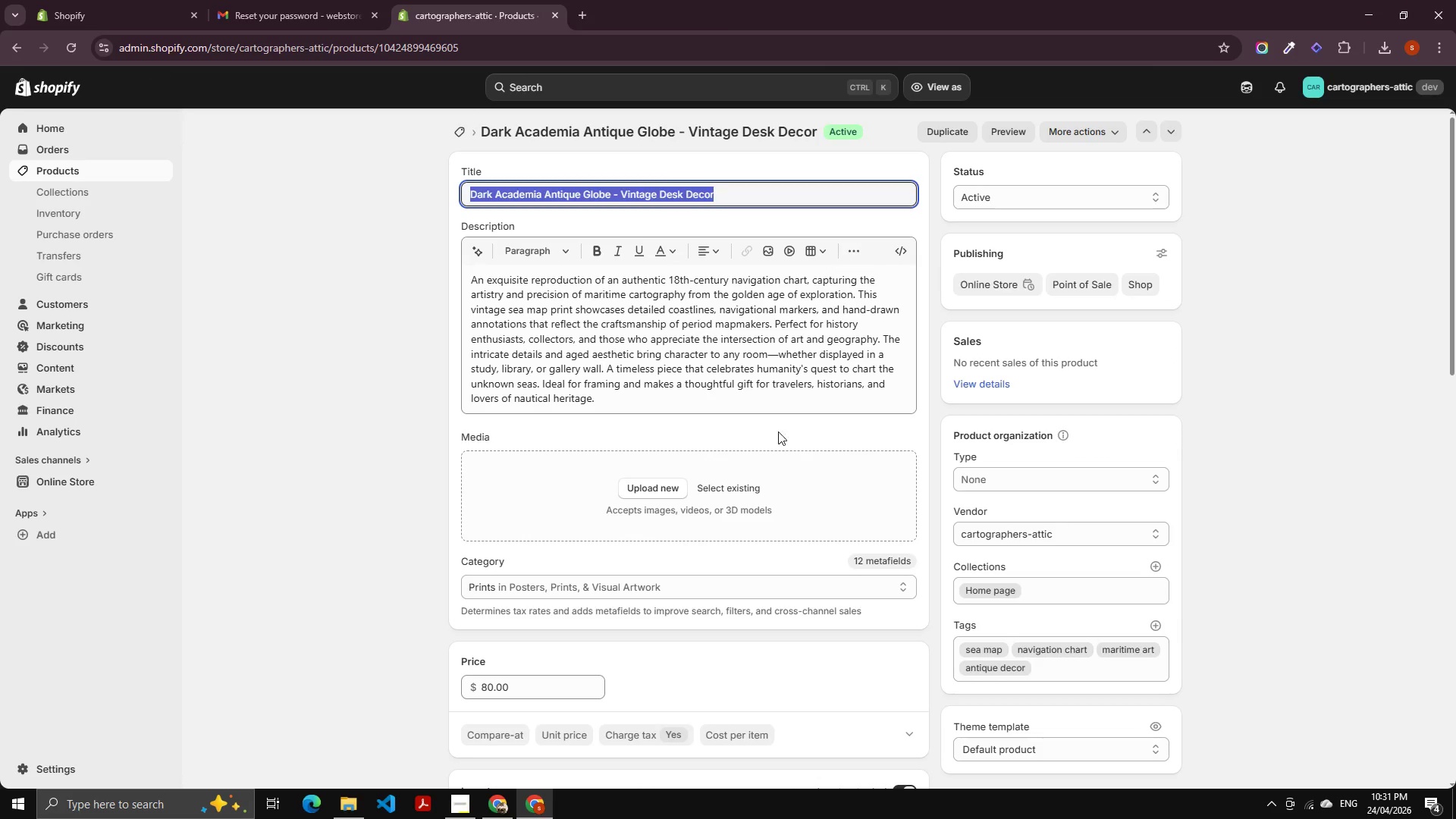 
left_click([736, 477])
 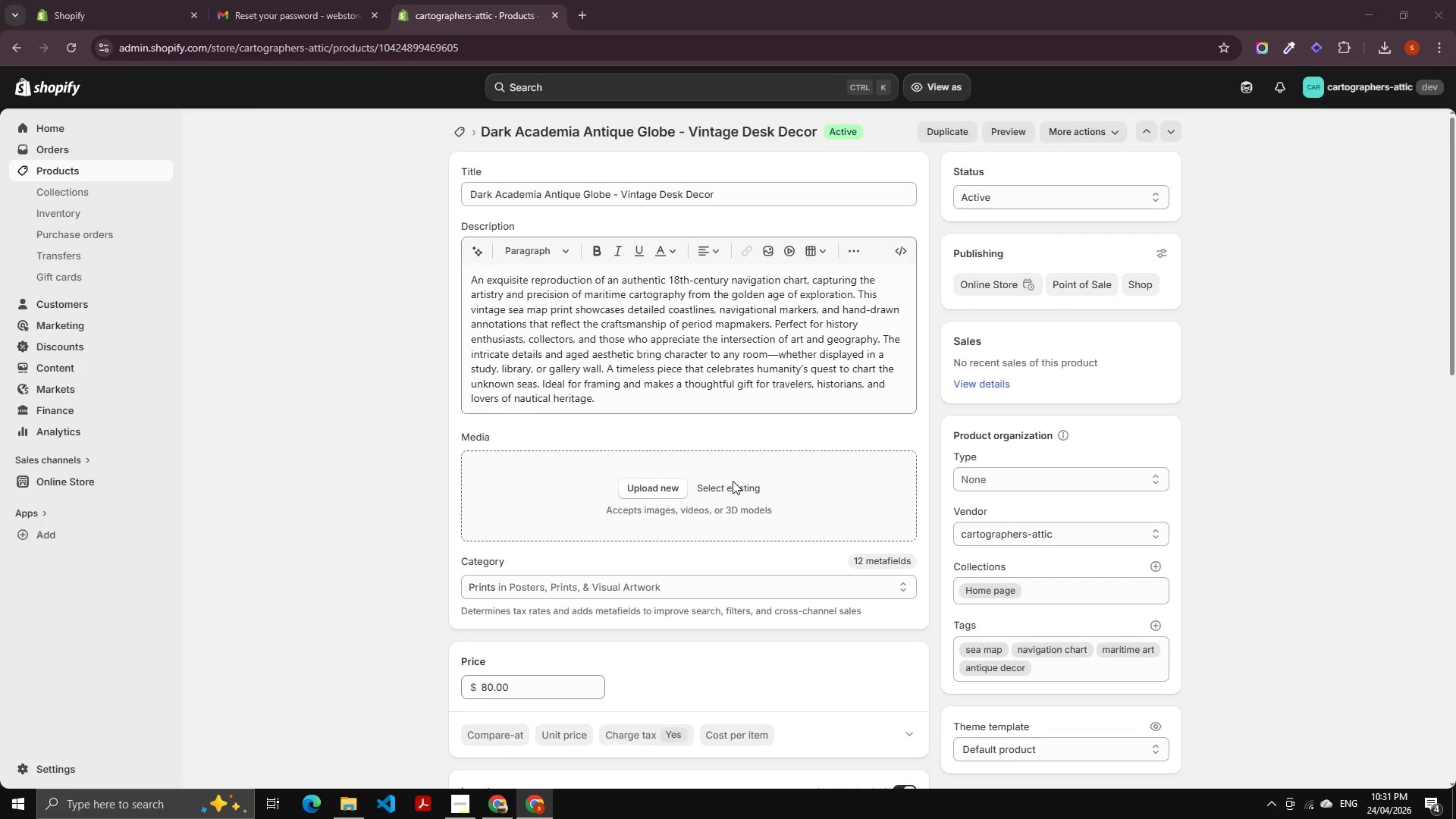 
left_click([733, 481])
 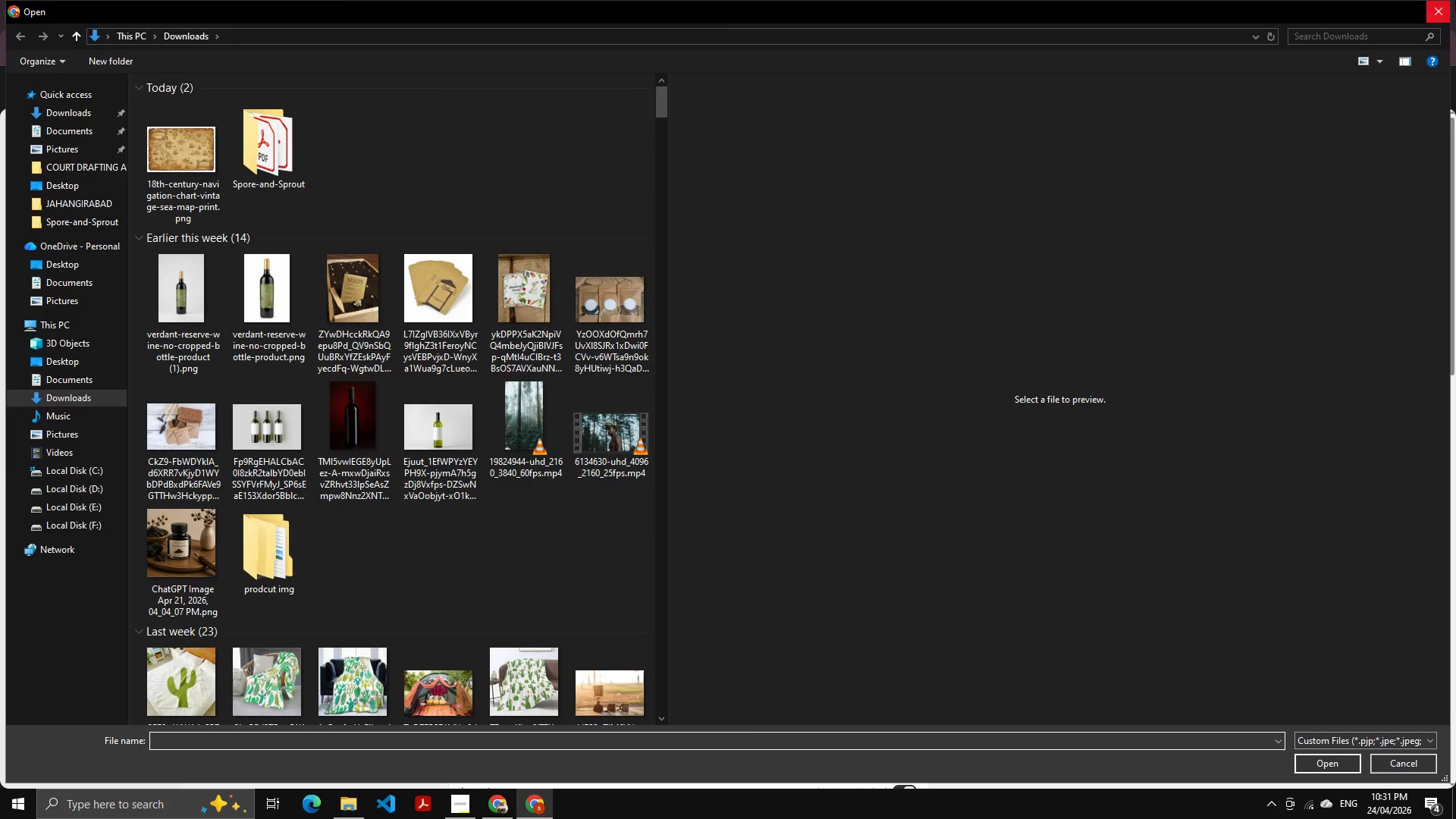 
left_click([1444, 0])
 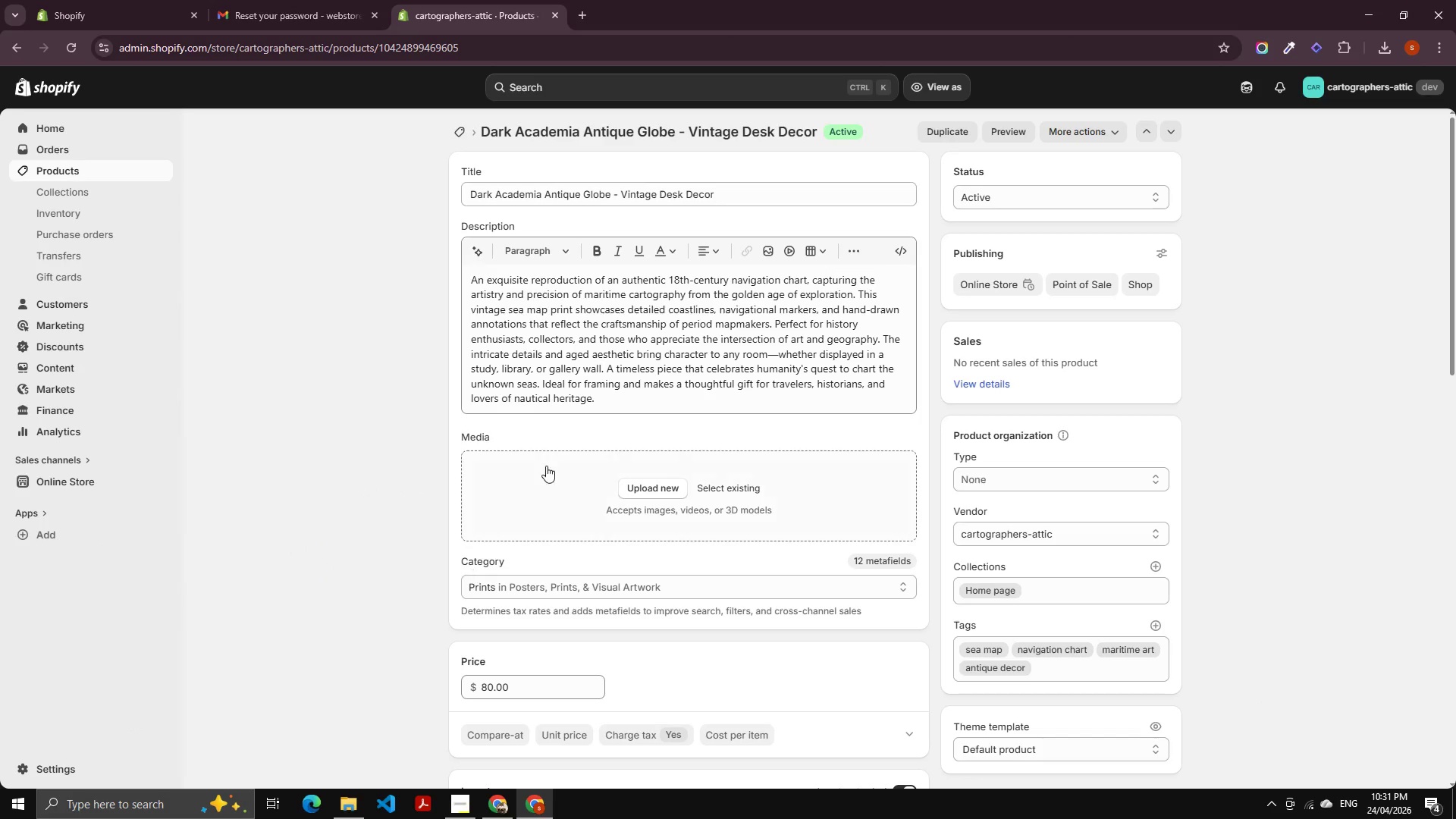 
left_click([634, 366])
 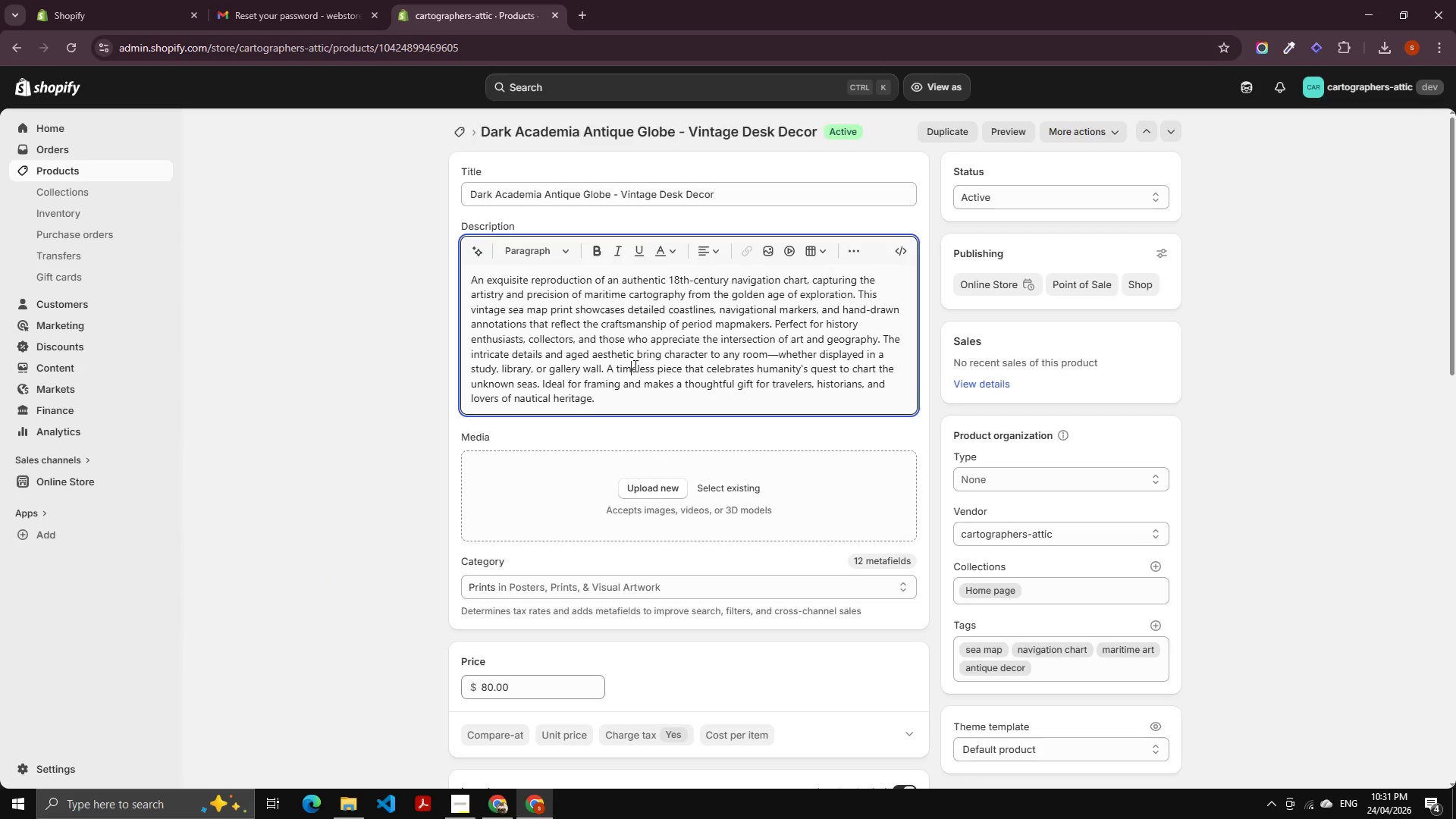 
key(Control+A)
 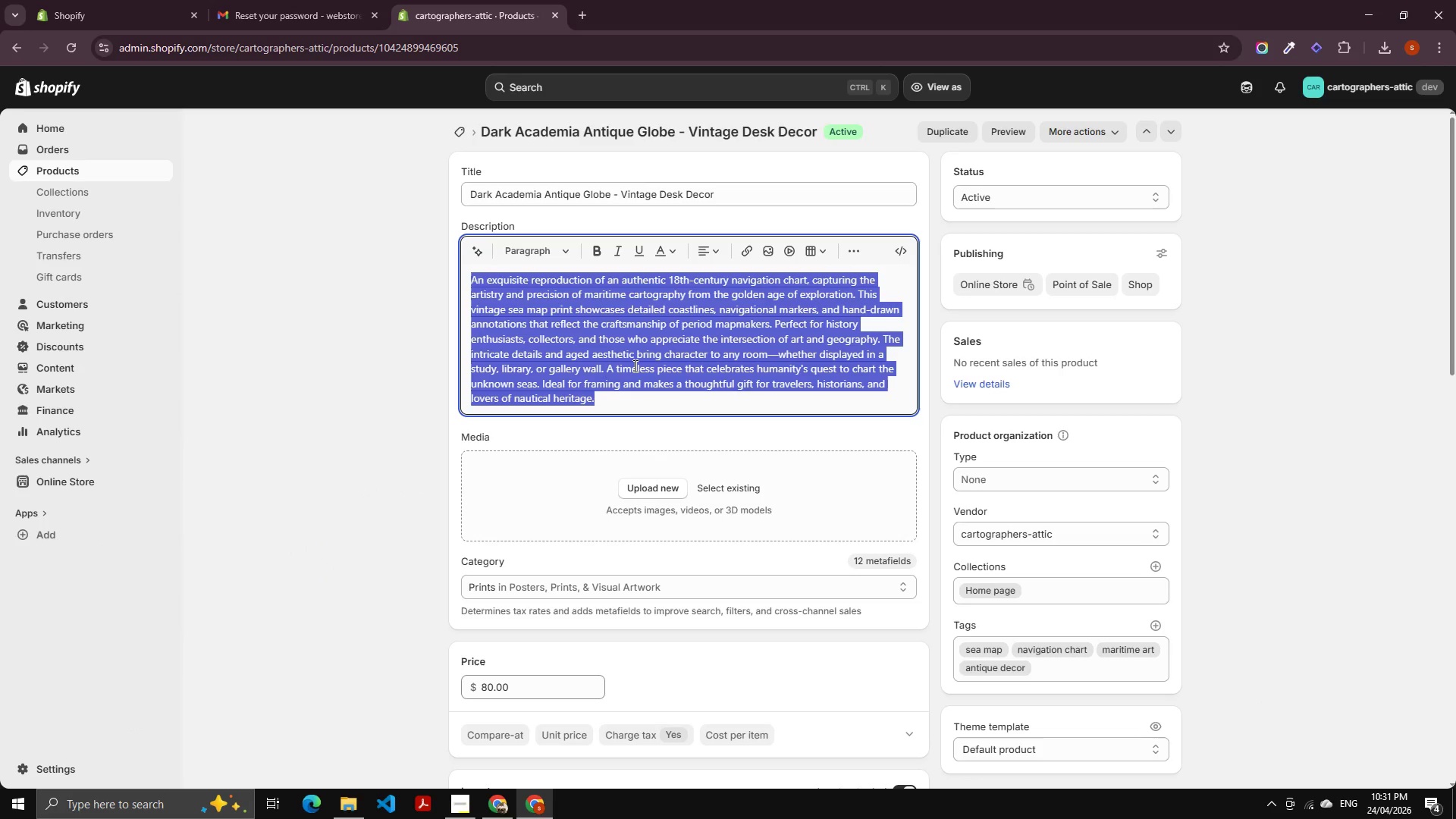 
key(Backspace)
 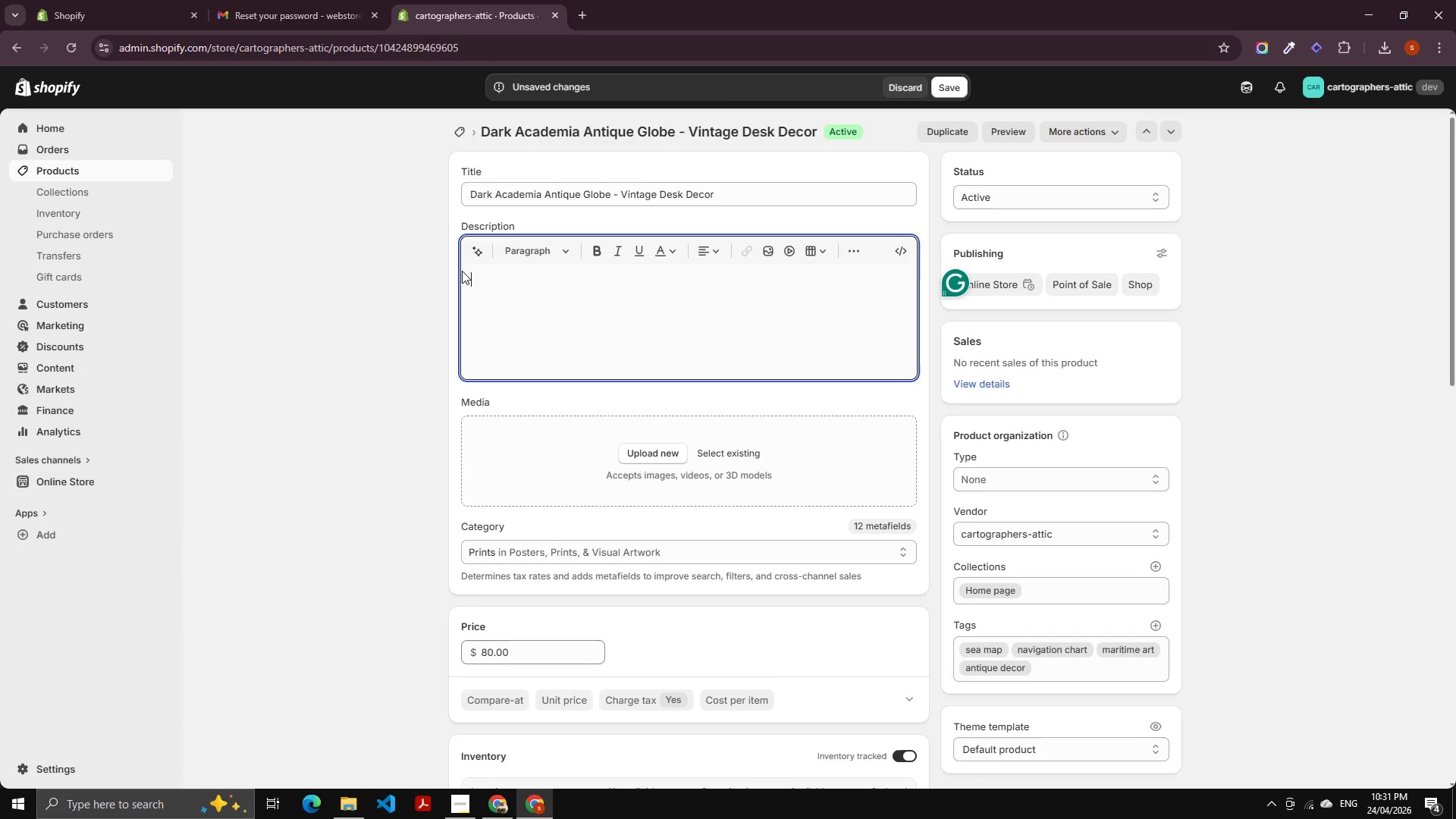 
left_click([472, 253])
 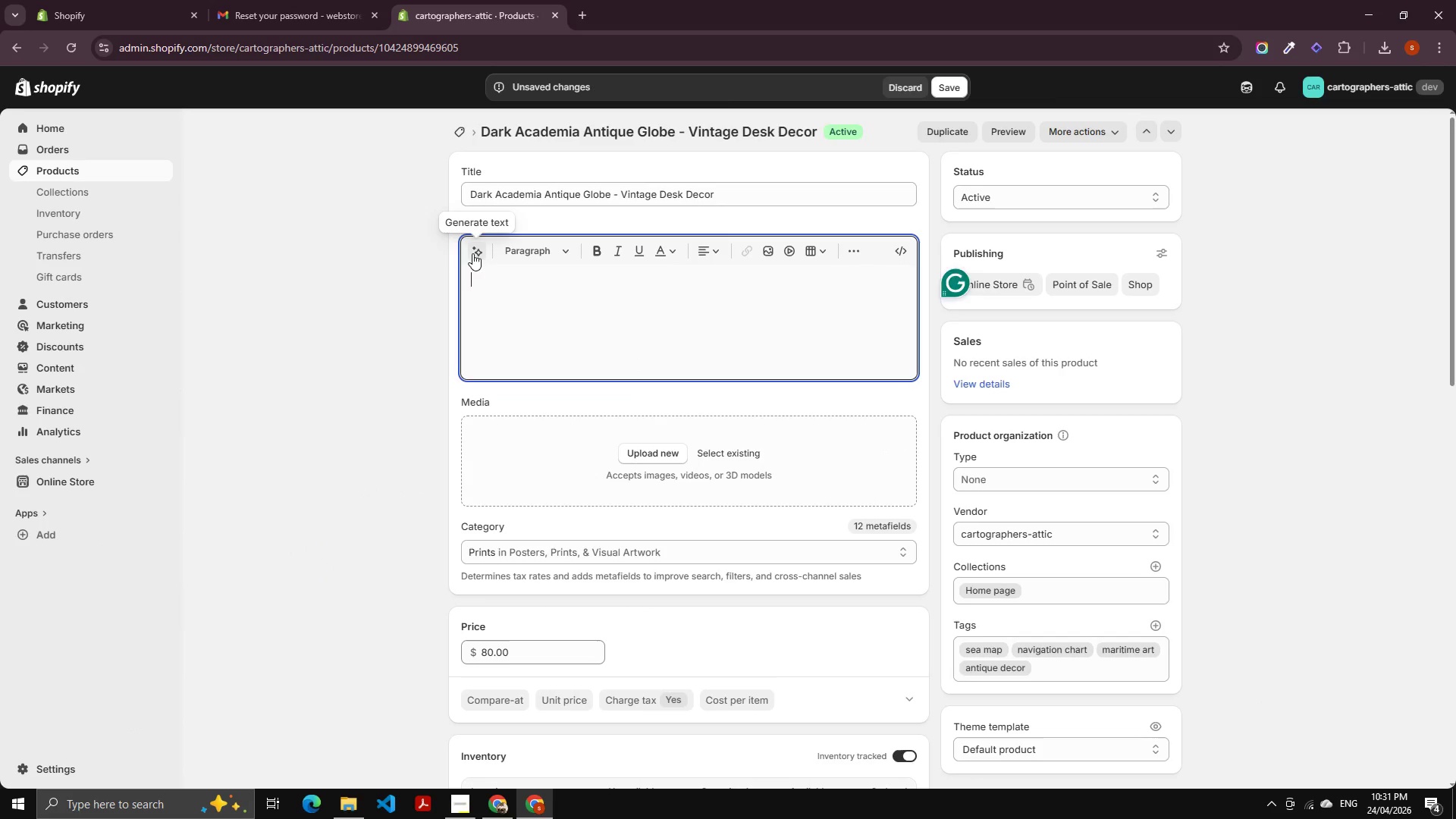 
key(Control+V)
 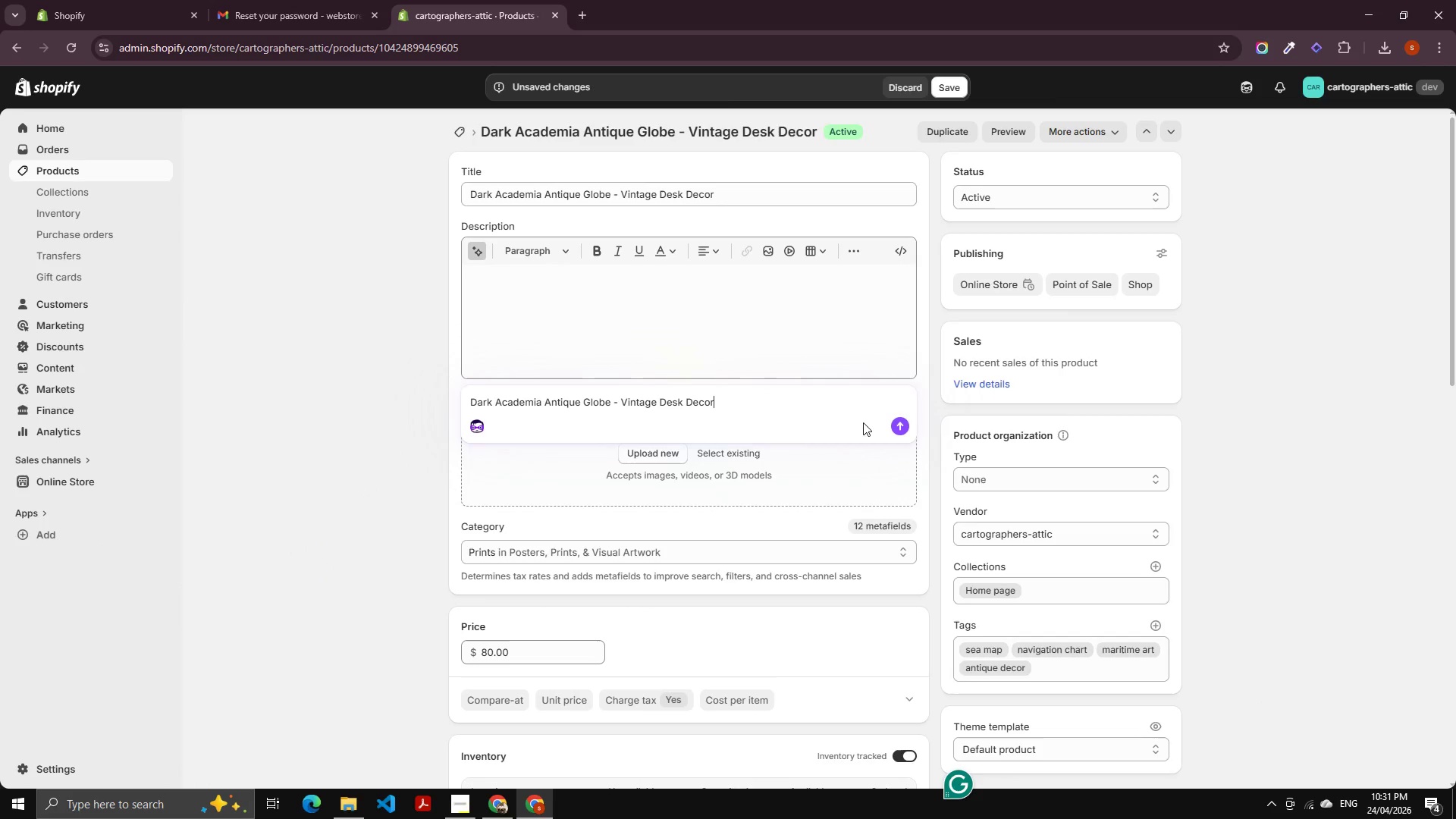 
left_click([897, 422])
 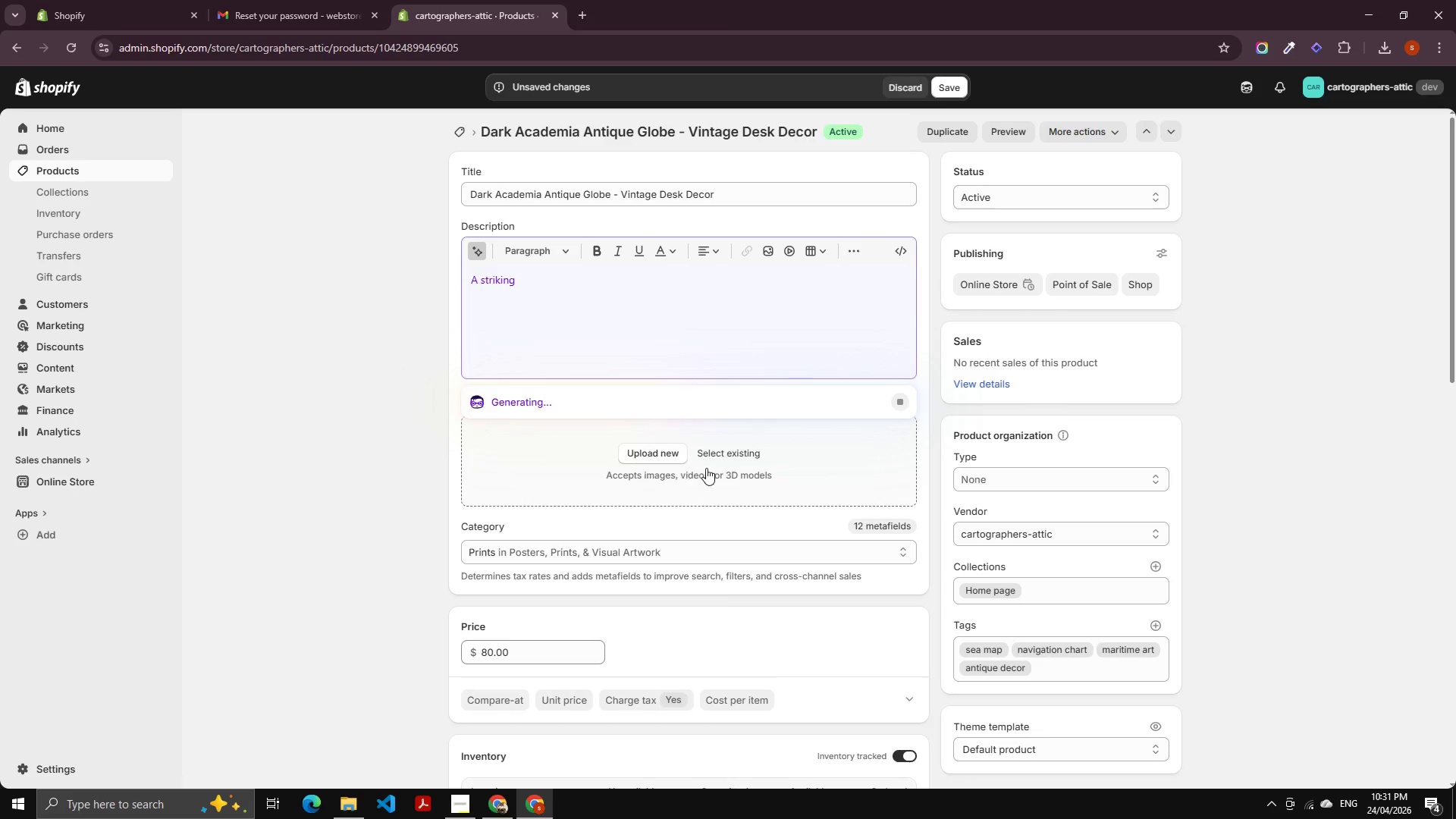 
wait(9.22)
 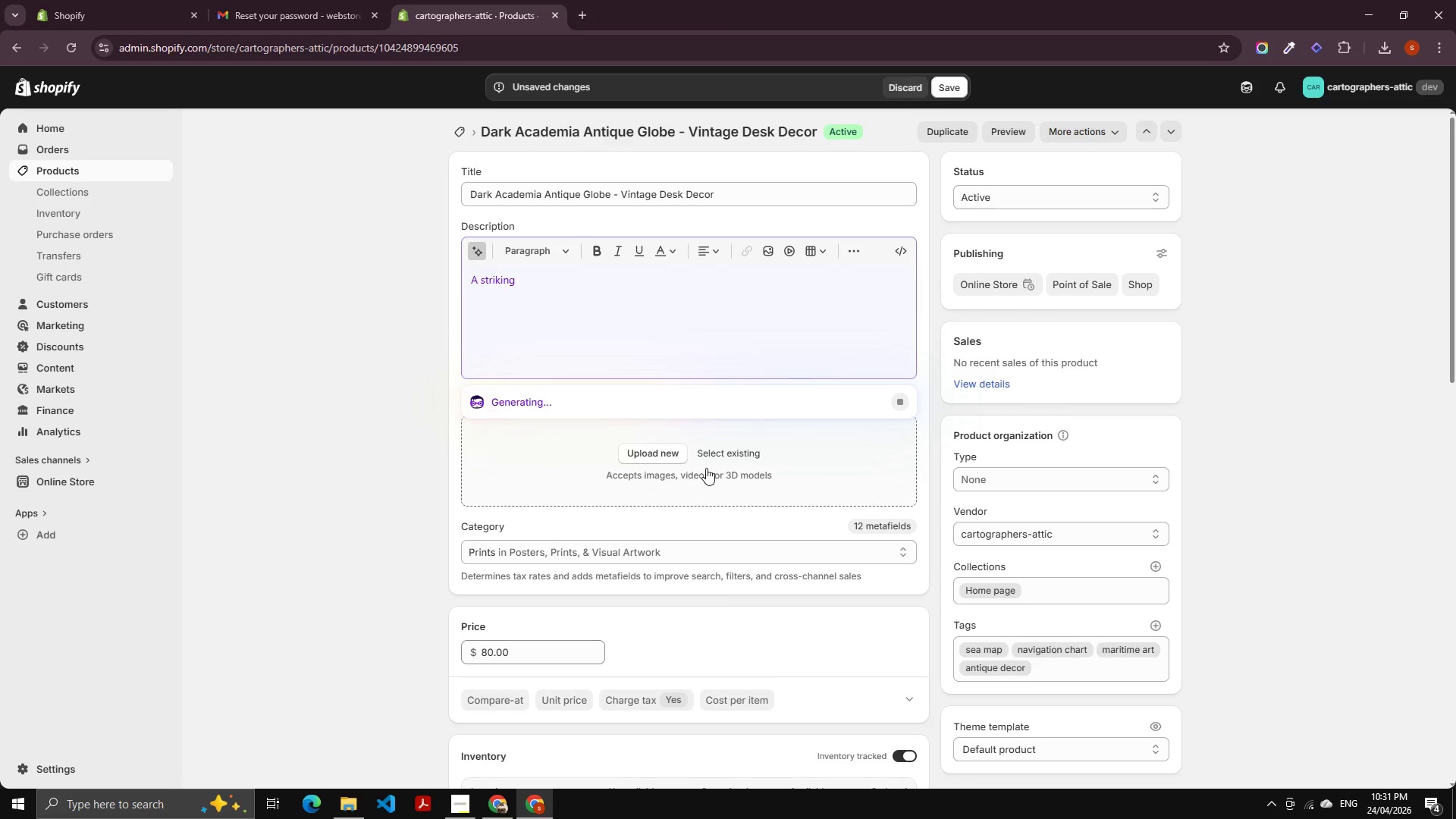 
left_click([717, 460])
 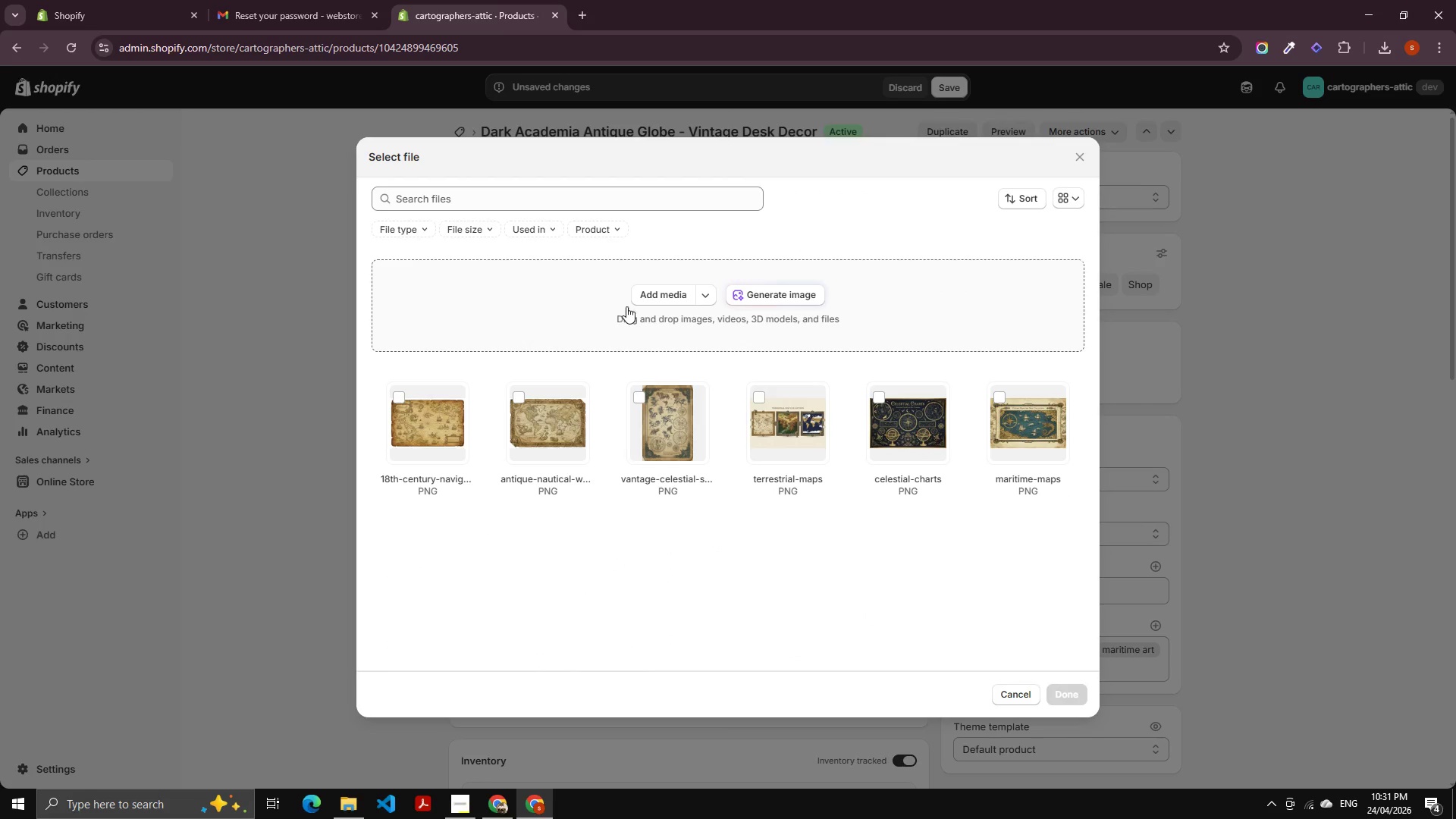 
left_click([776, 288])
 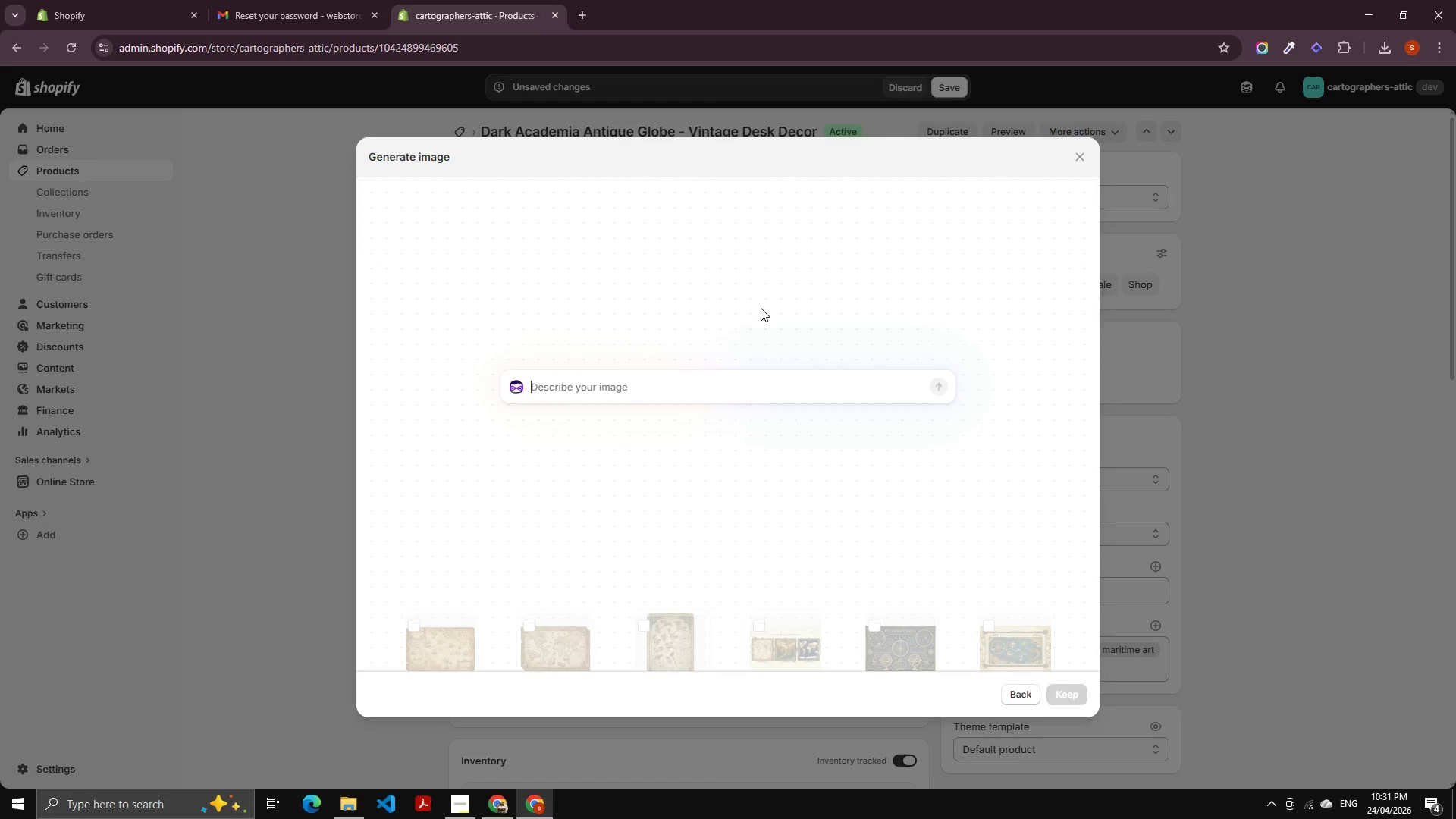 
key(Control+V)
 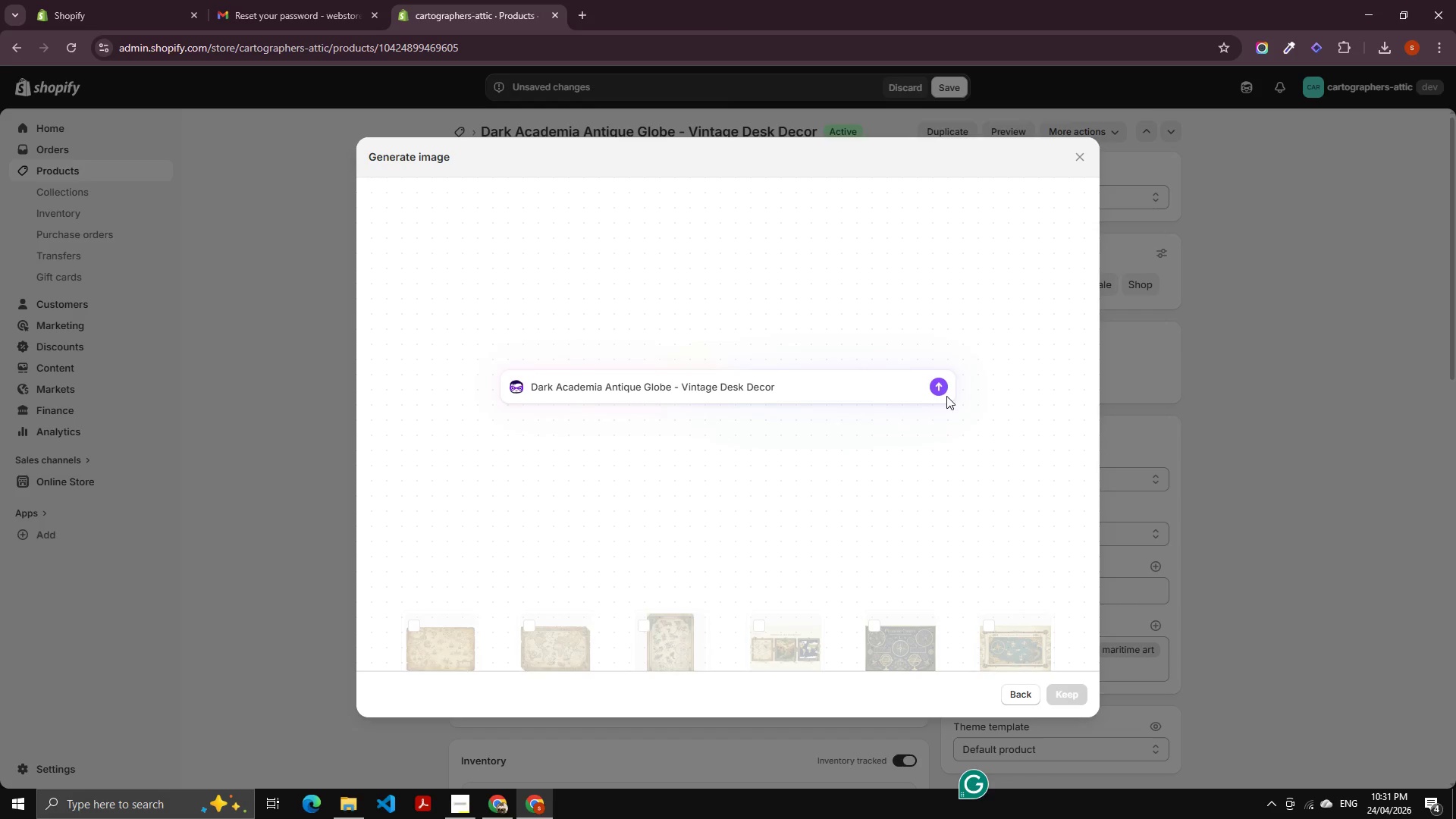 
left_click([937, 391])
 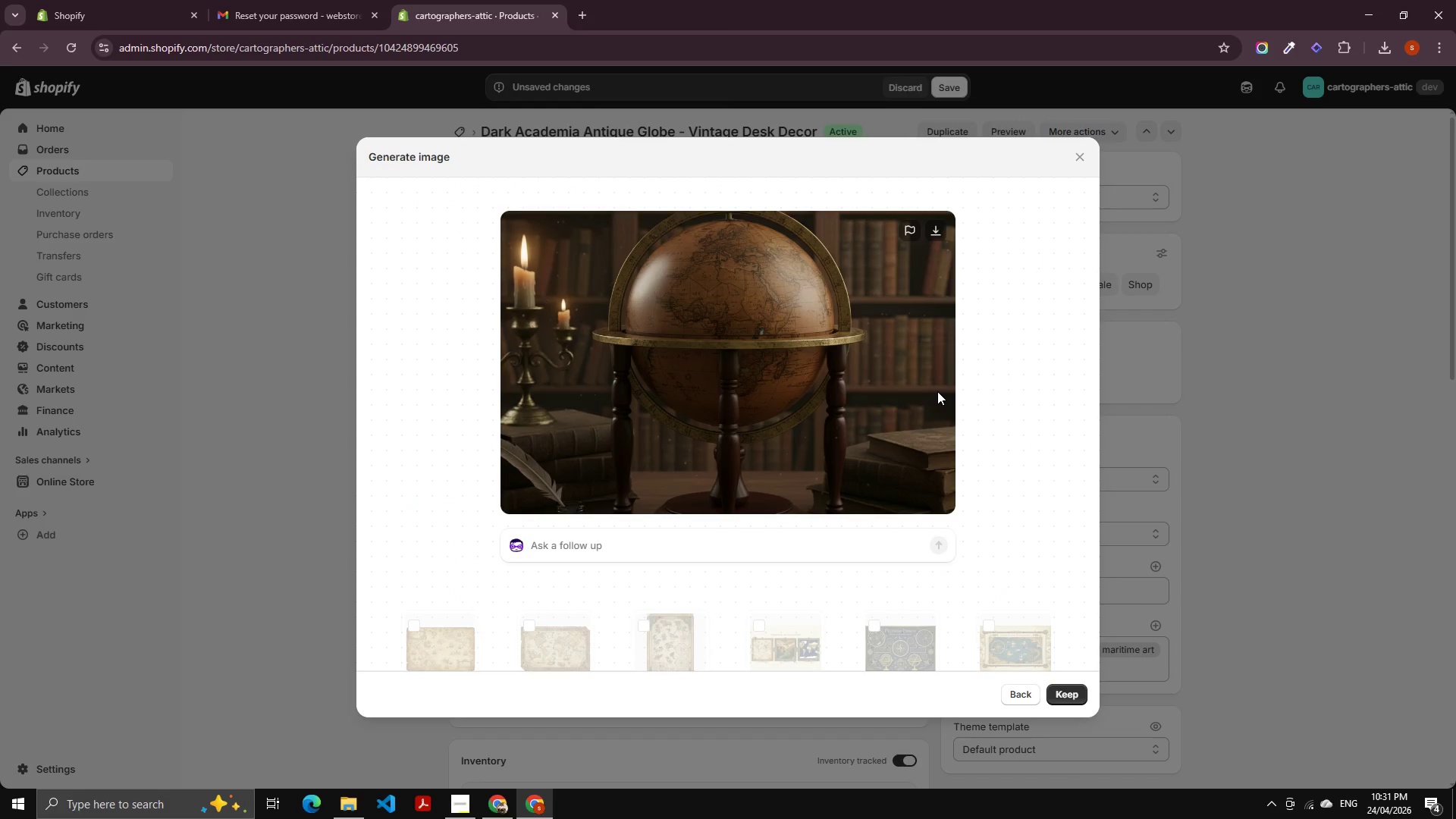 
wait(28.69)
 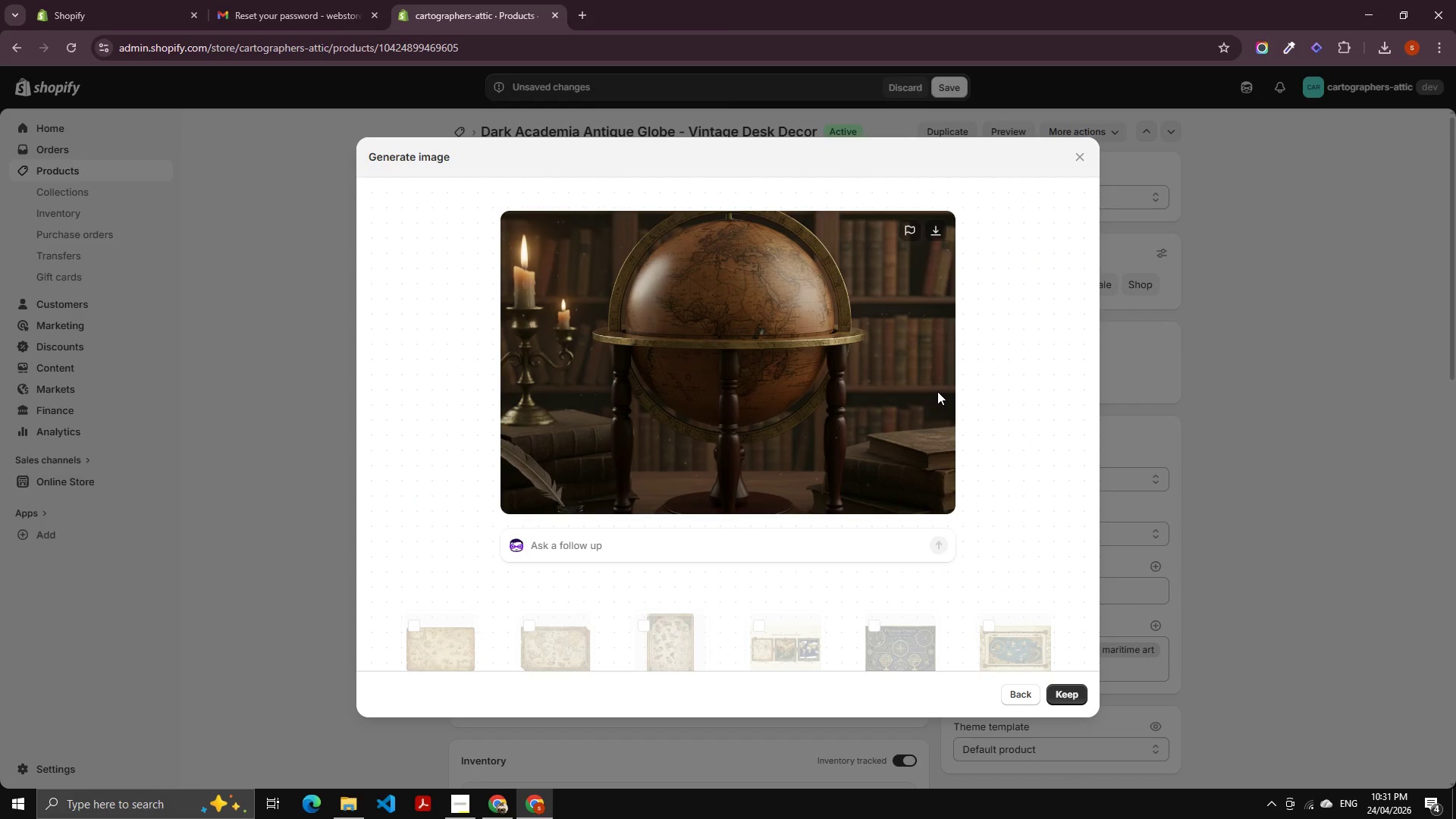 
left_click([1062, 695])
 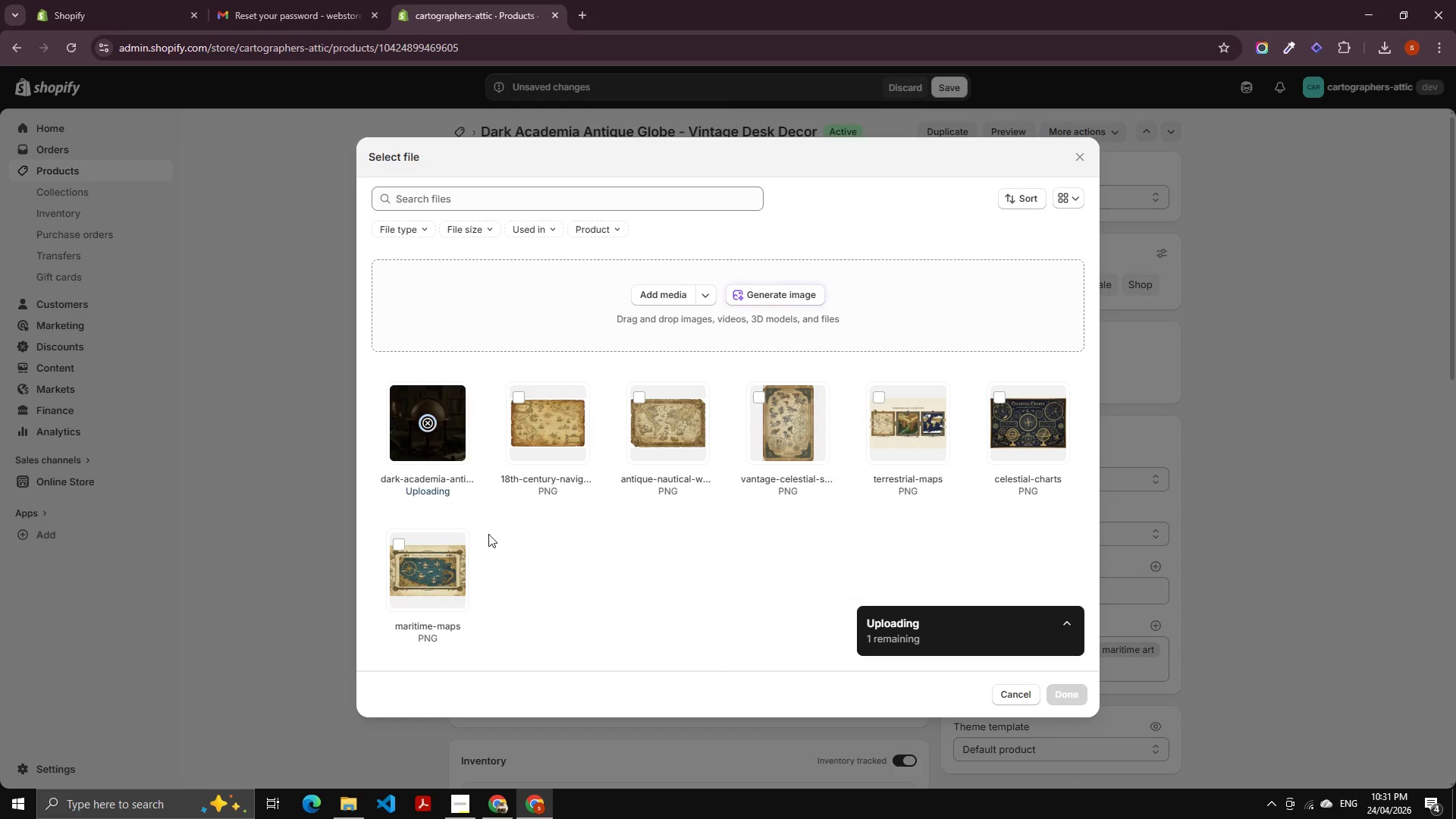 
mouse_move([469, 542])
 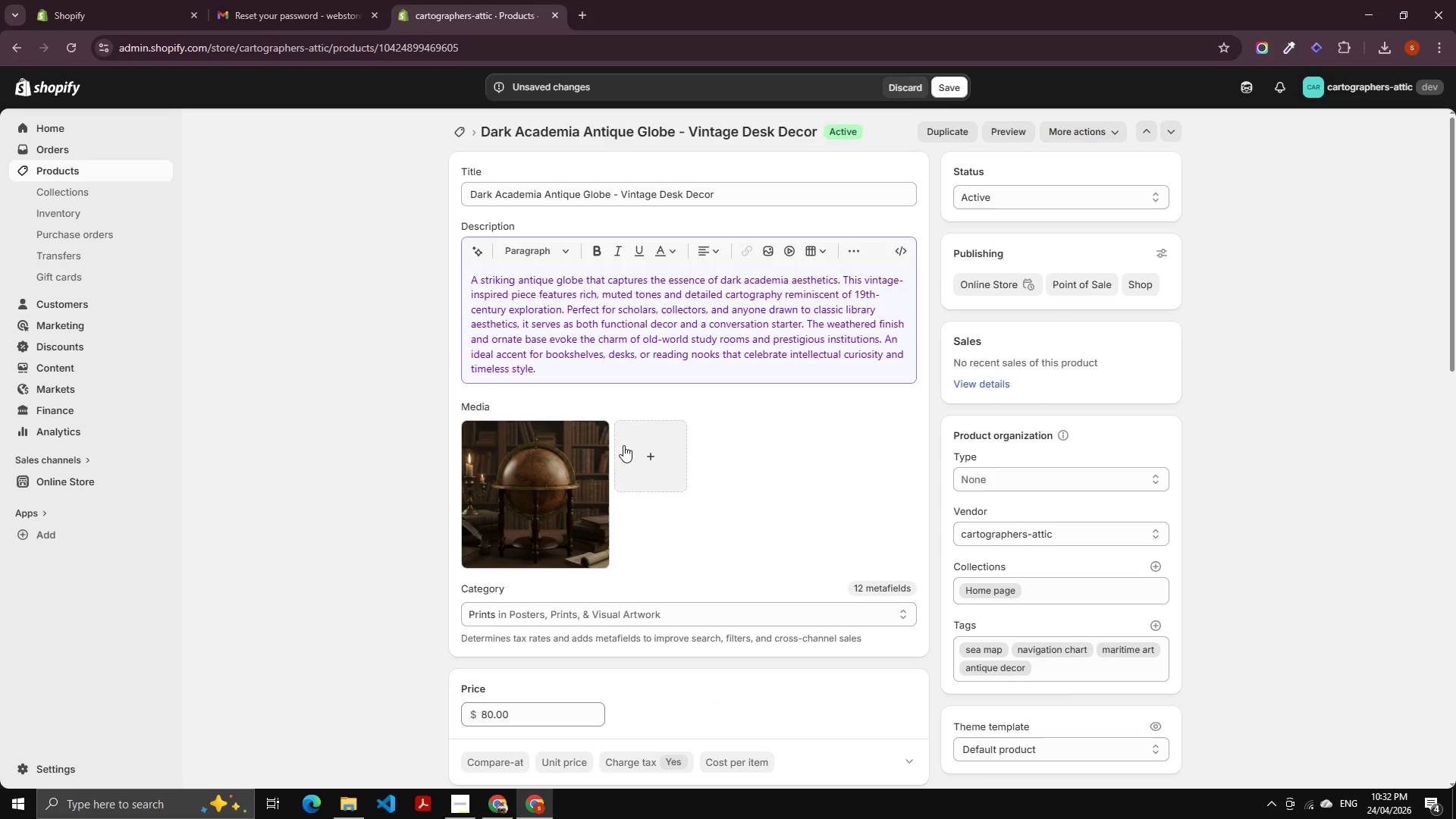 
wait(5.64)
 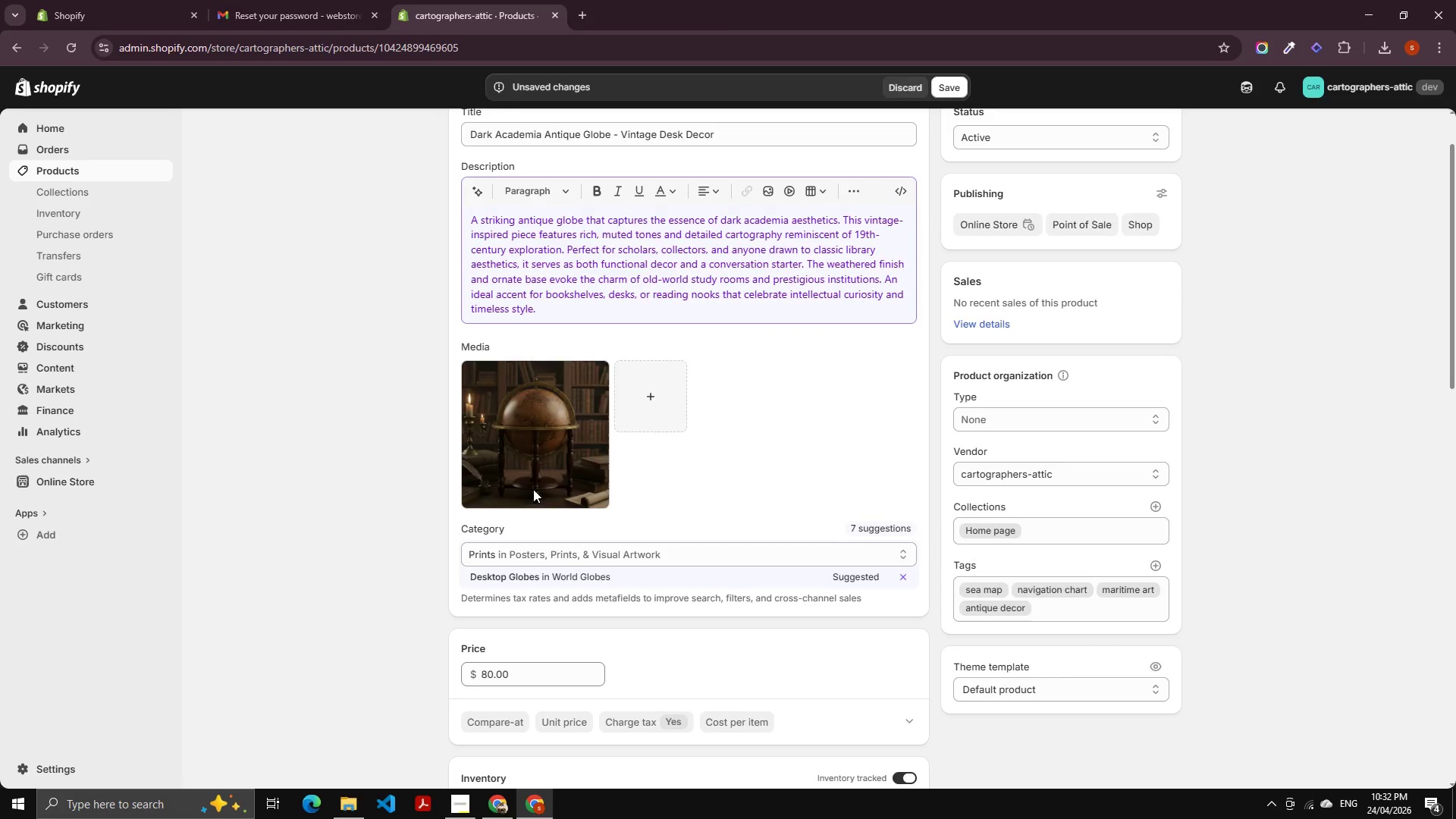 
left_click([533, 489])
 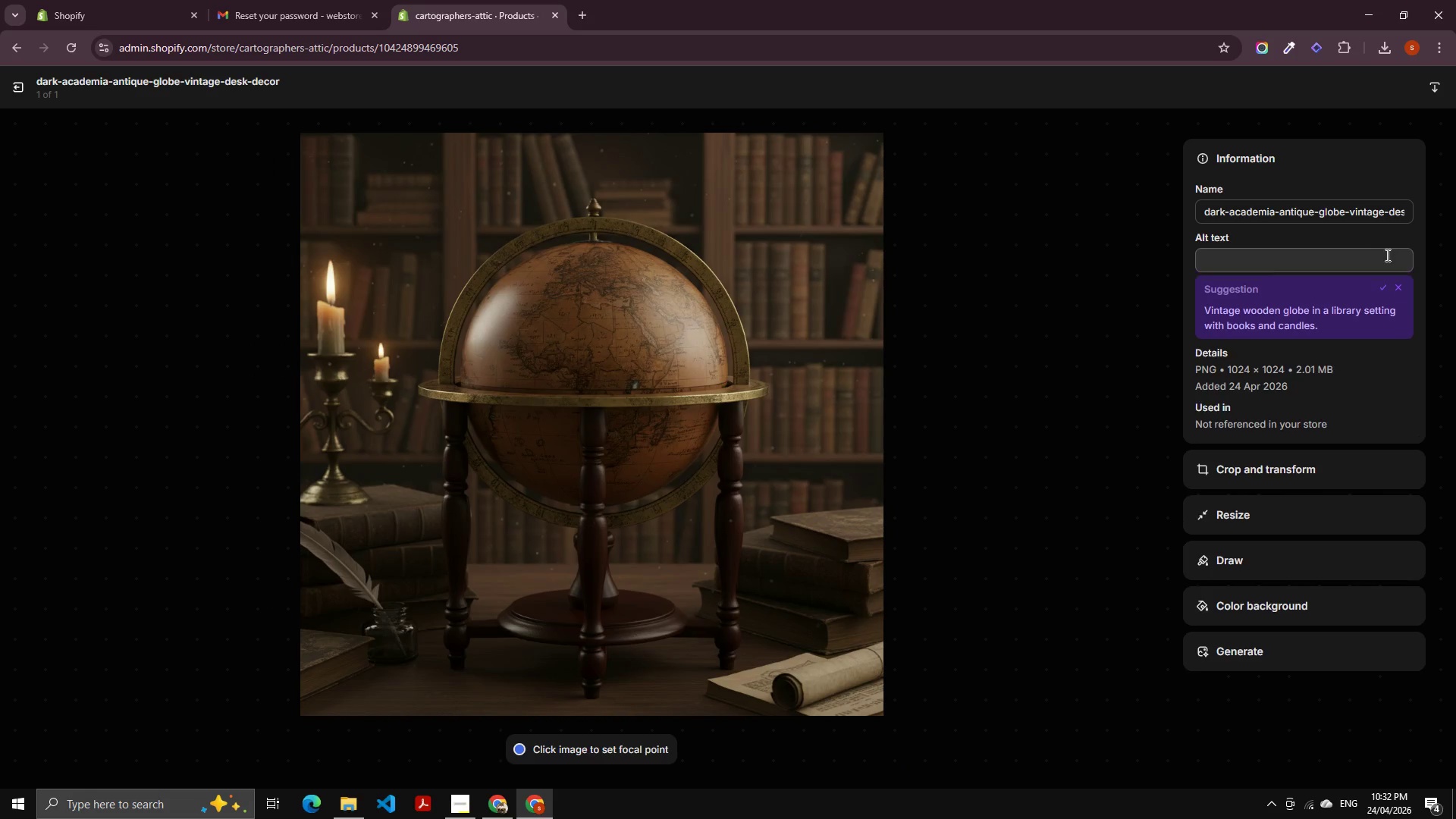 
scroll: coordinate [579, 547], scroll_direction: down, amount: 1.0
 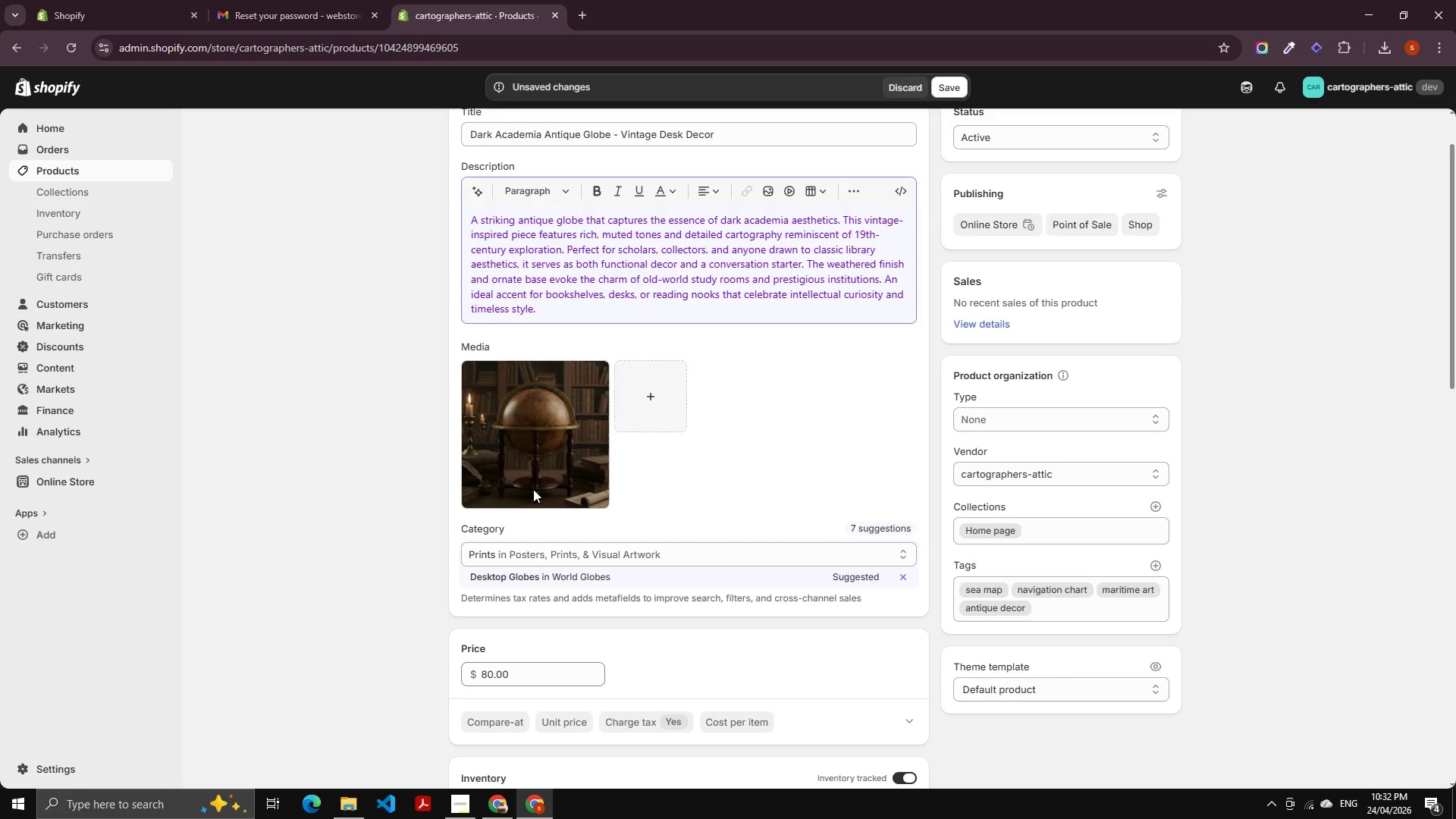 
left_click([1384, 287])
 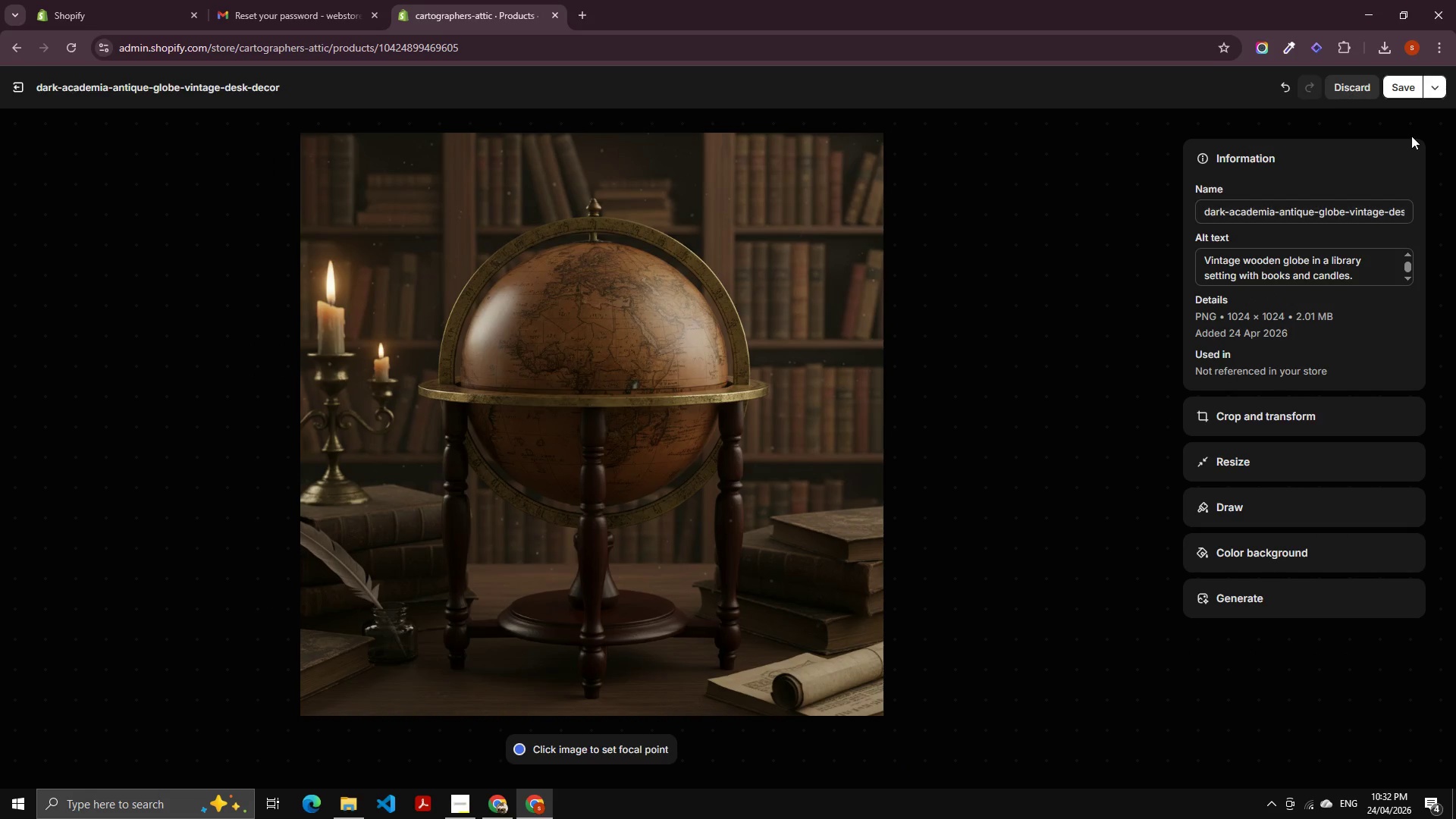 
left_click([1396, 88])
 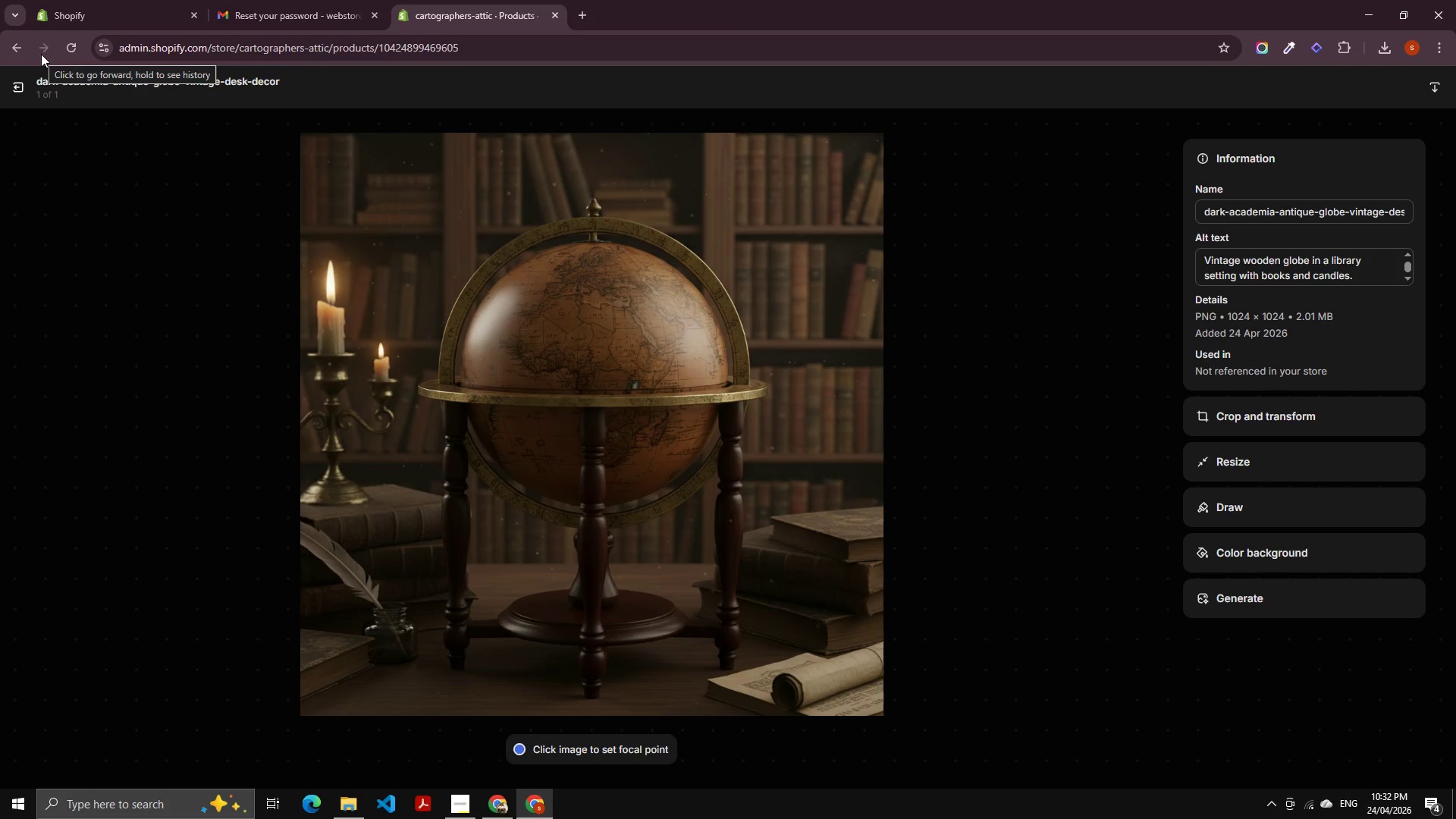 
wait(5.77)
 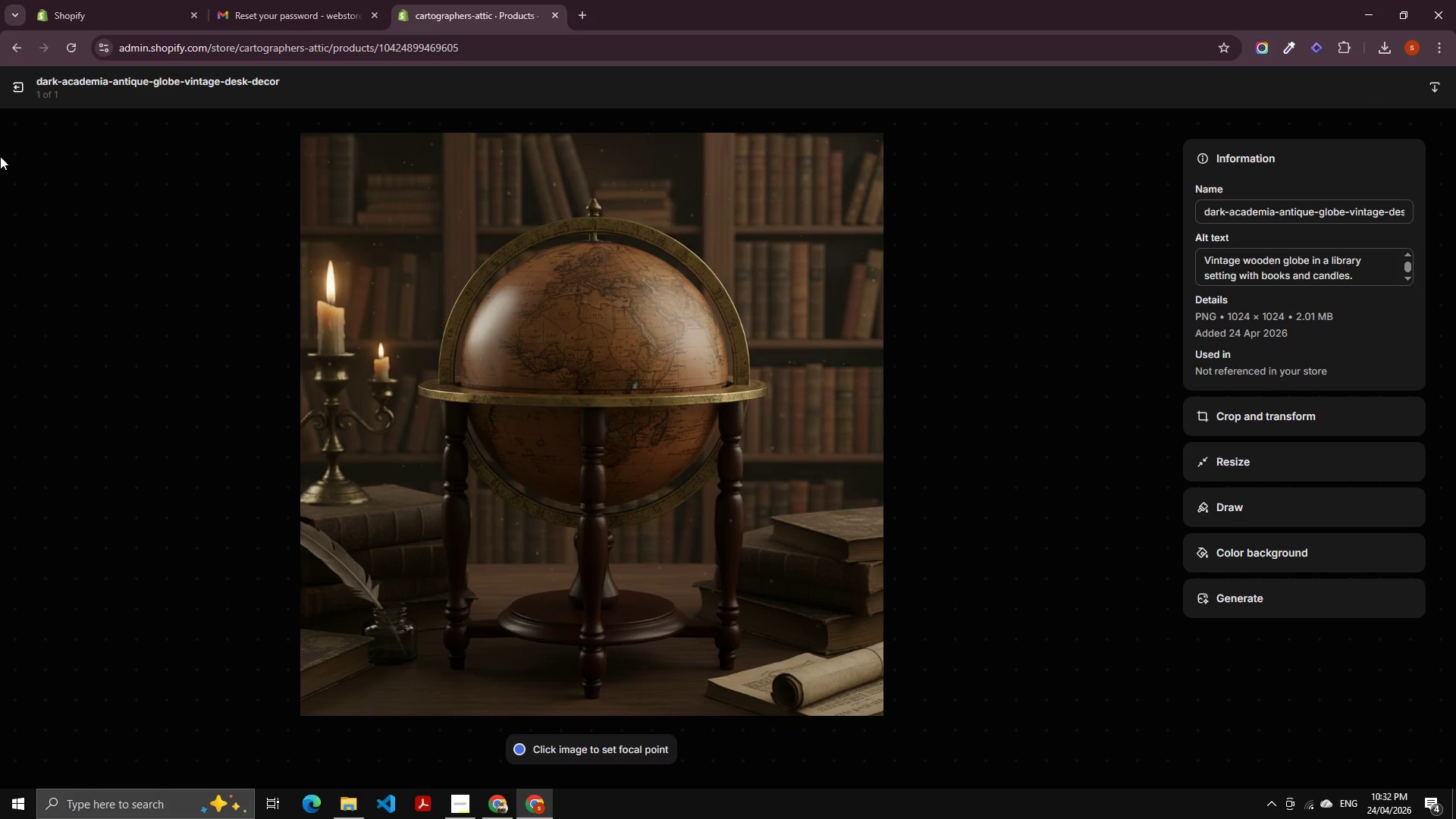 
left_click([16, 93])
 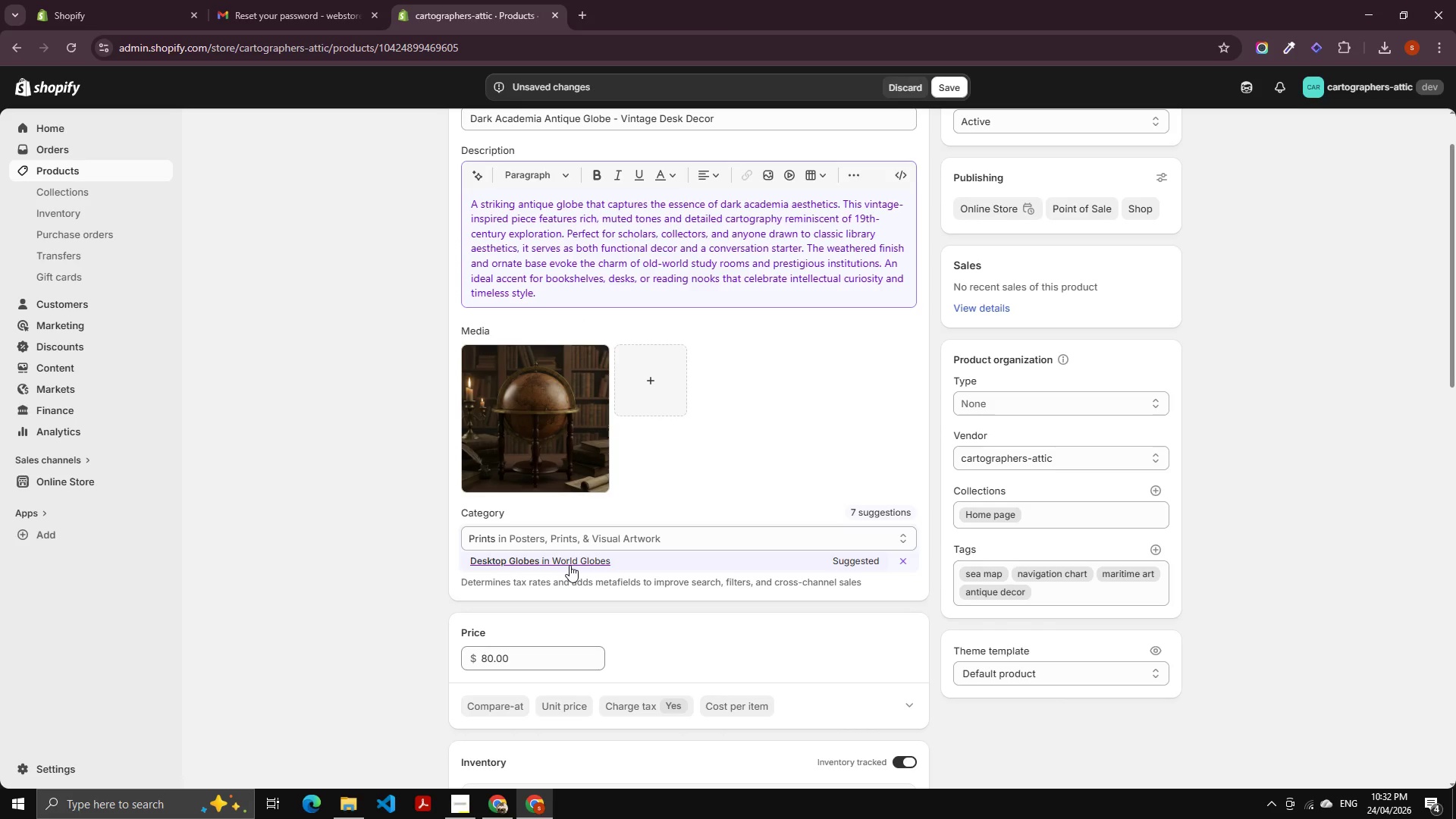 
wait(6.69)
 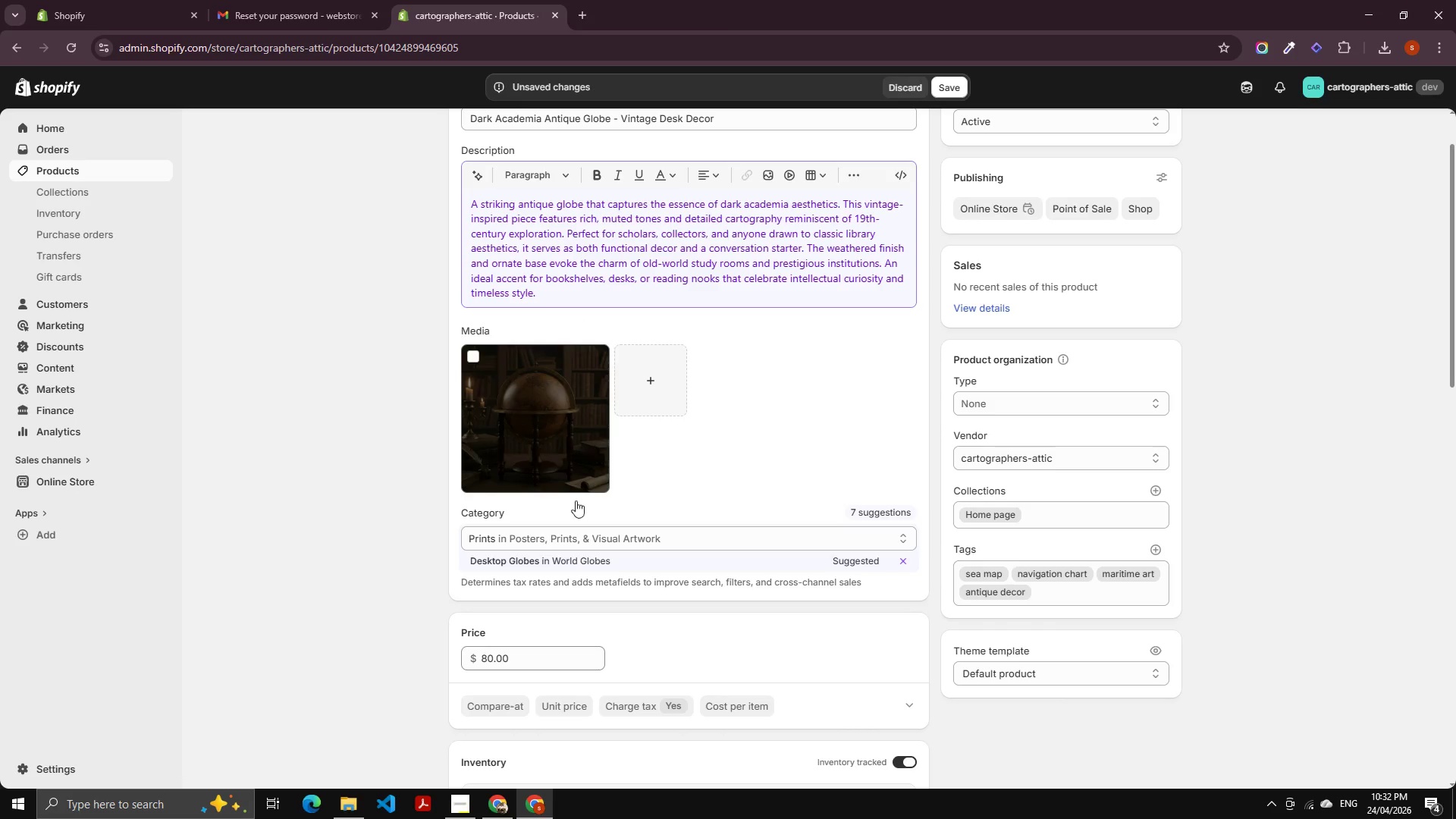 
left_click([578, 553])
 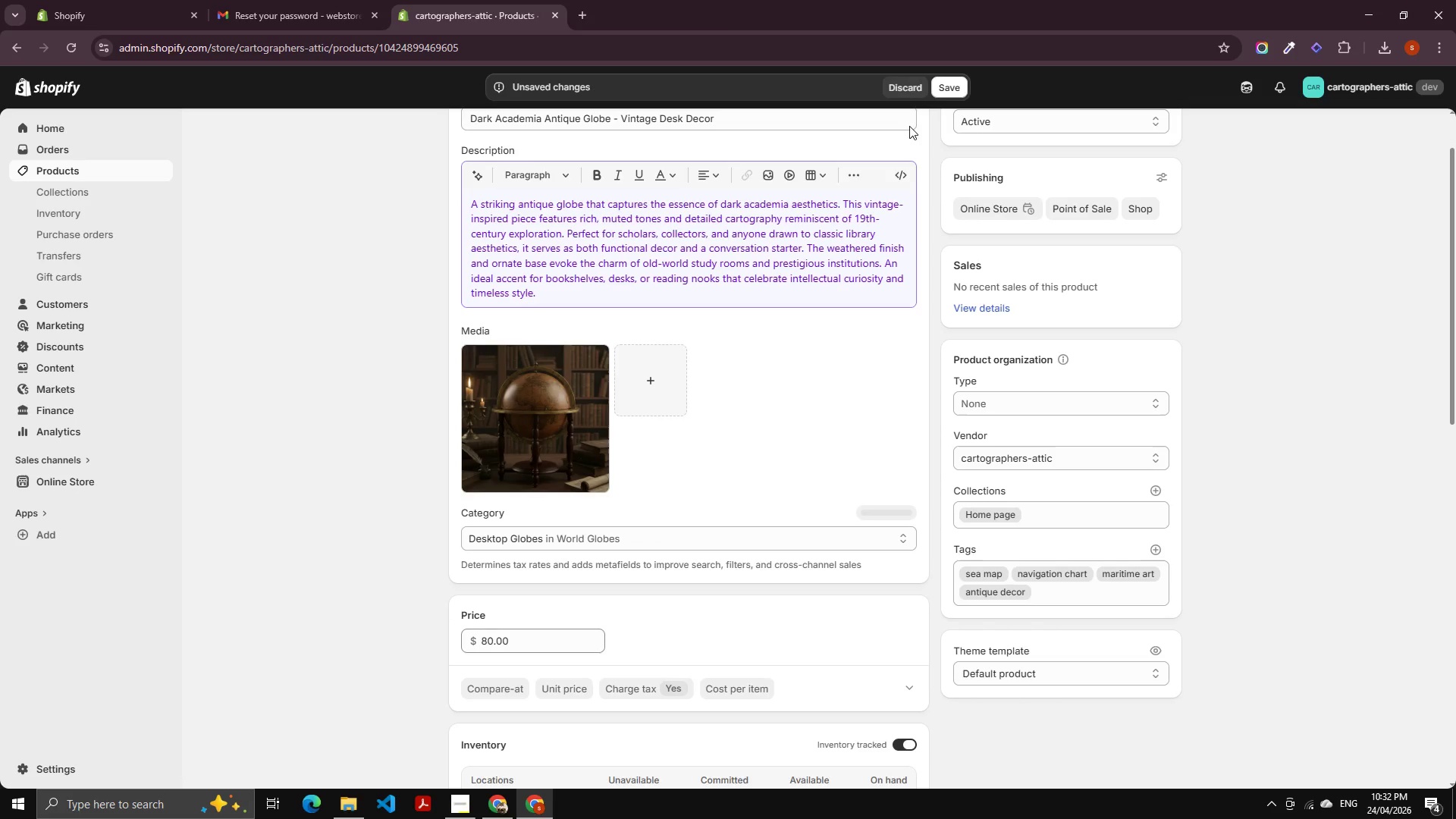 
left_click([959, 77])
 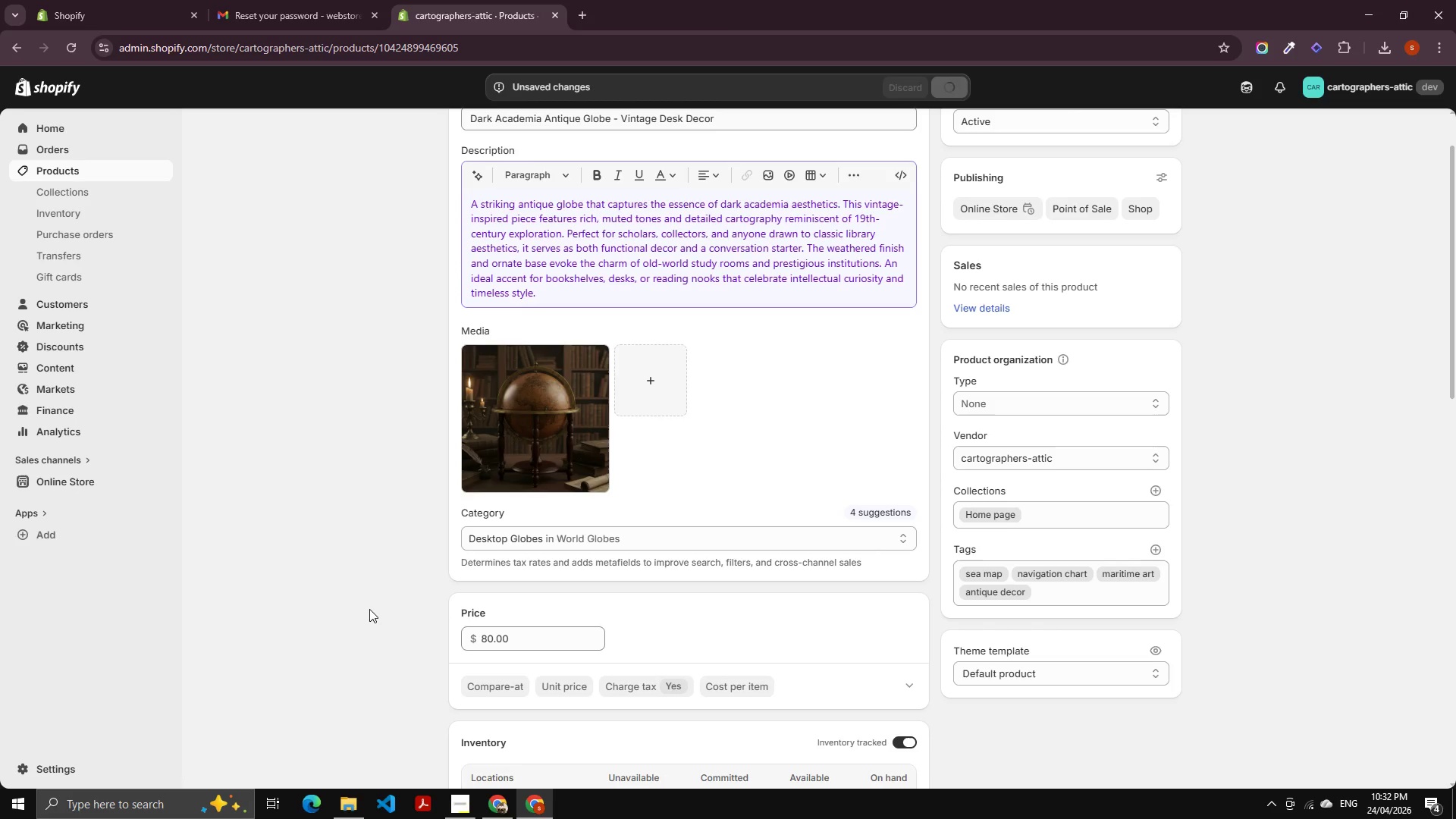 
scroll: coordinate [503, 588], scroll_direction: down, amount: 3.0
 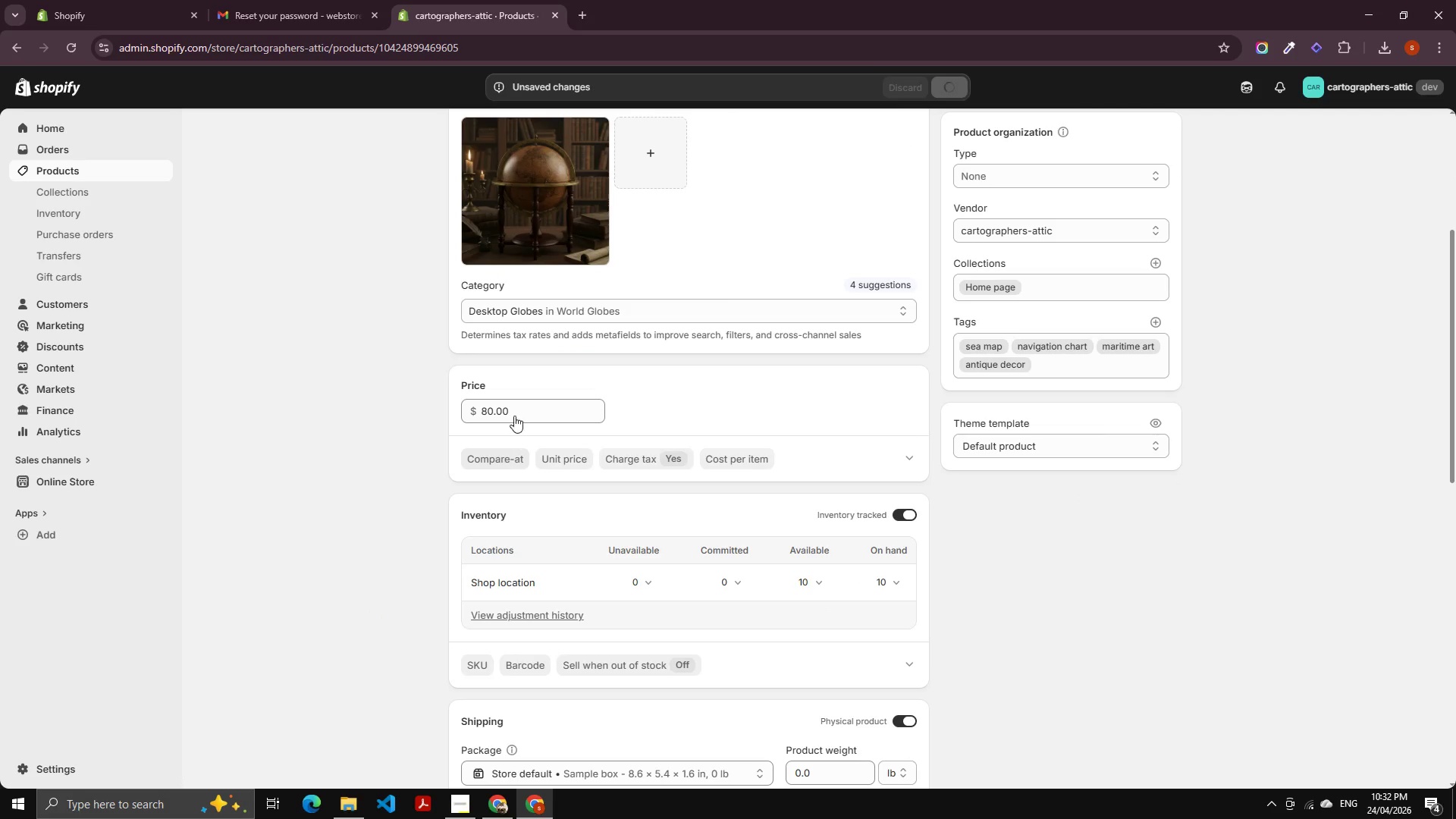 
left_click_drag(start_coordinate=[514, 404], to_coordinate=[396, 399])
 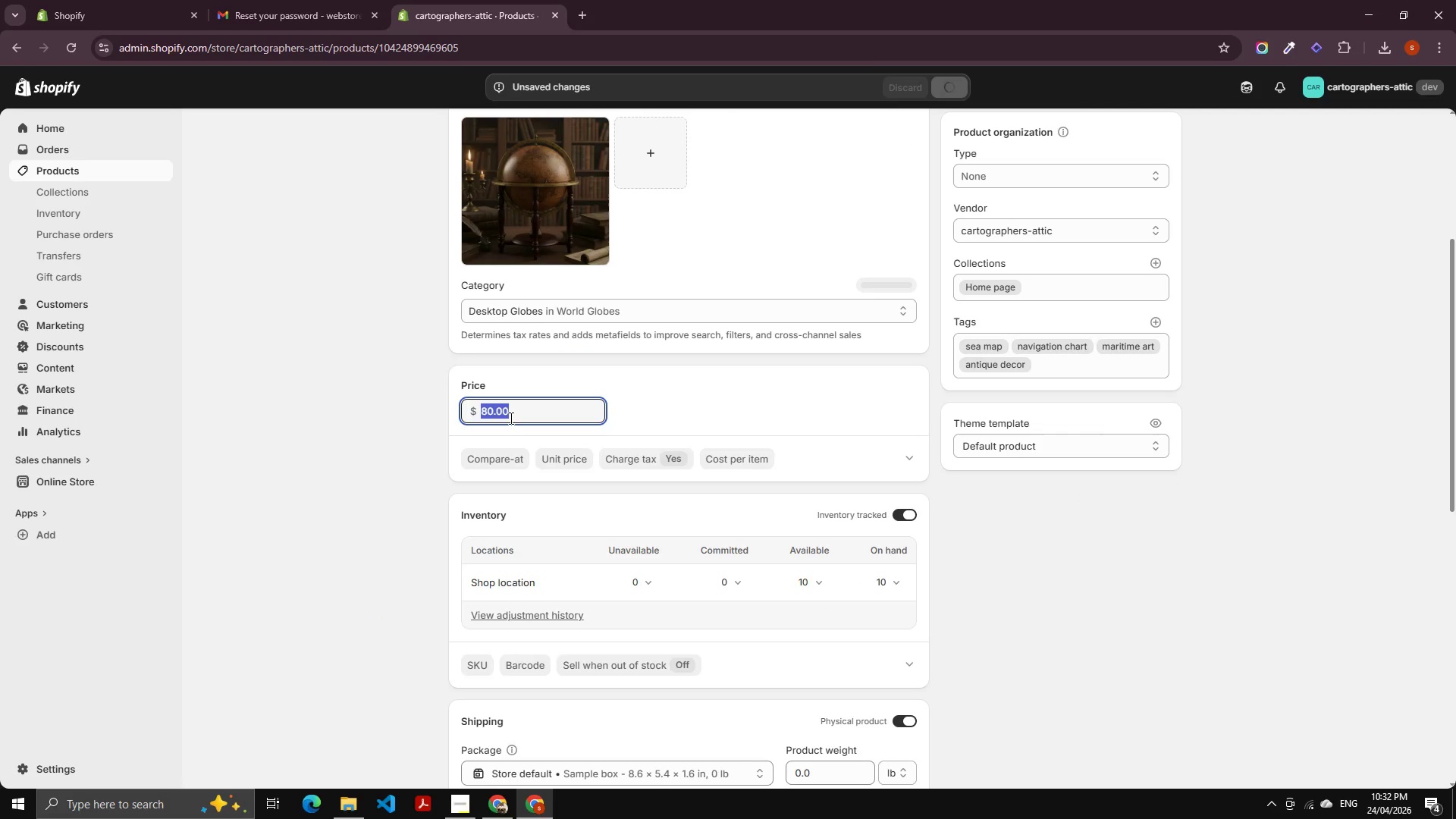 
key(Numpad1)
 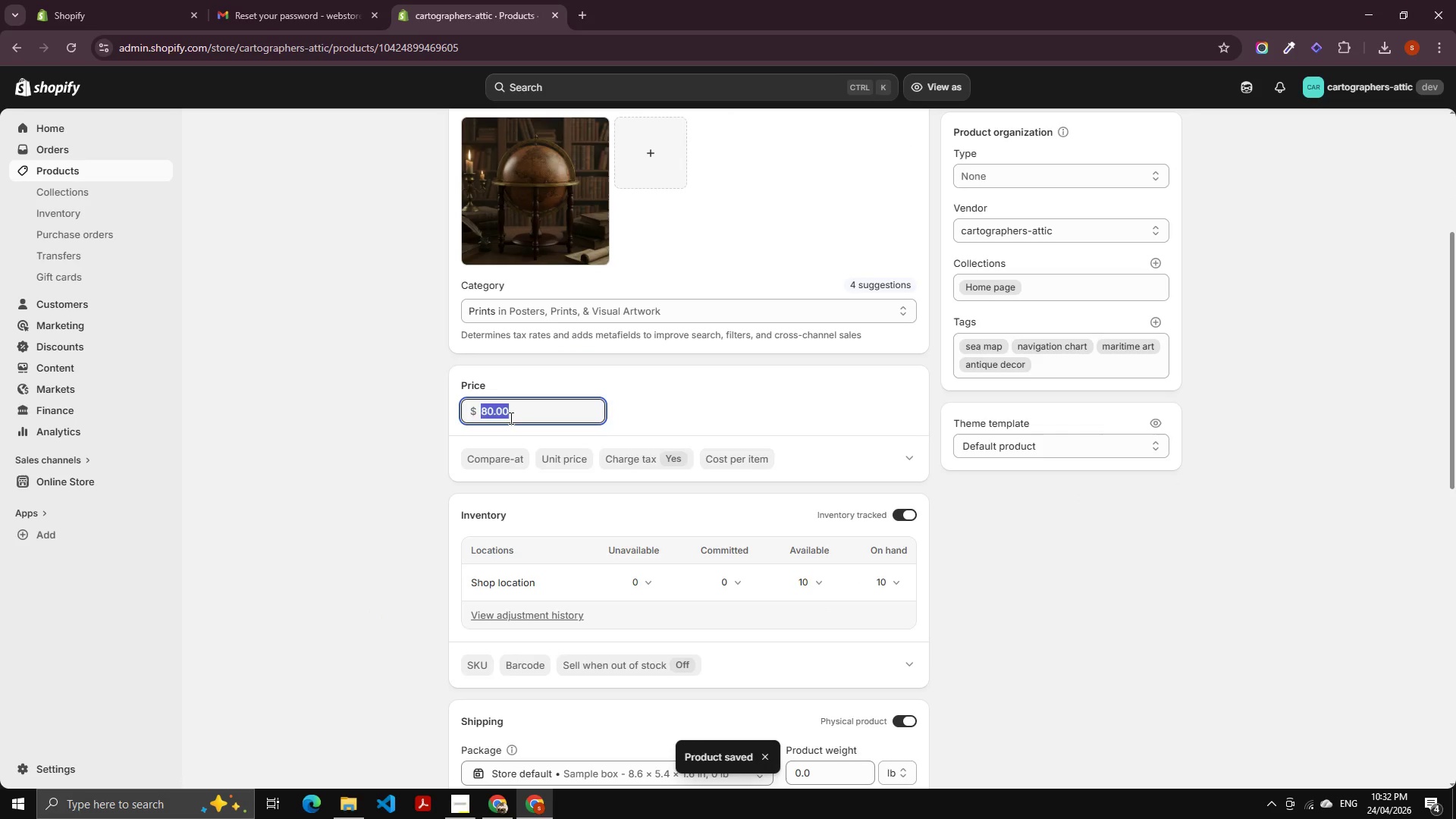 
key(Numpad5)
 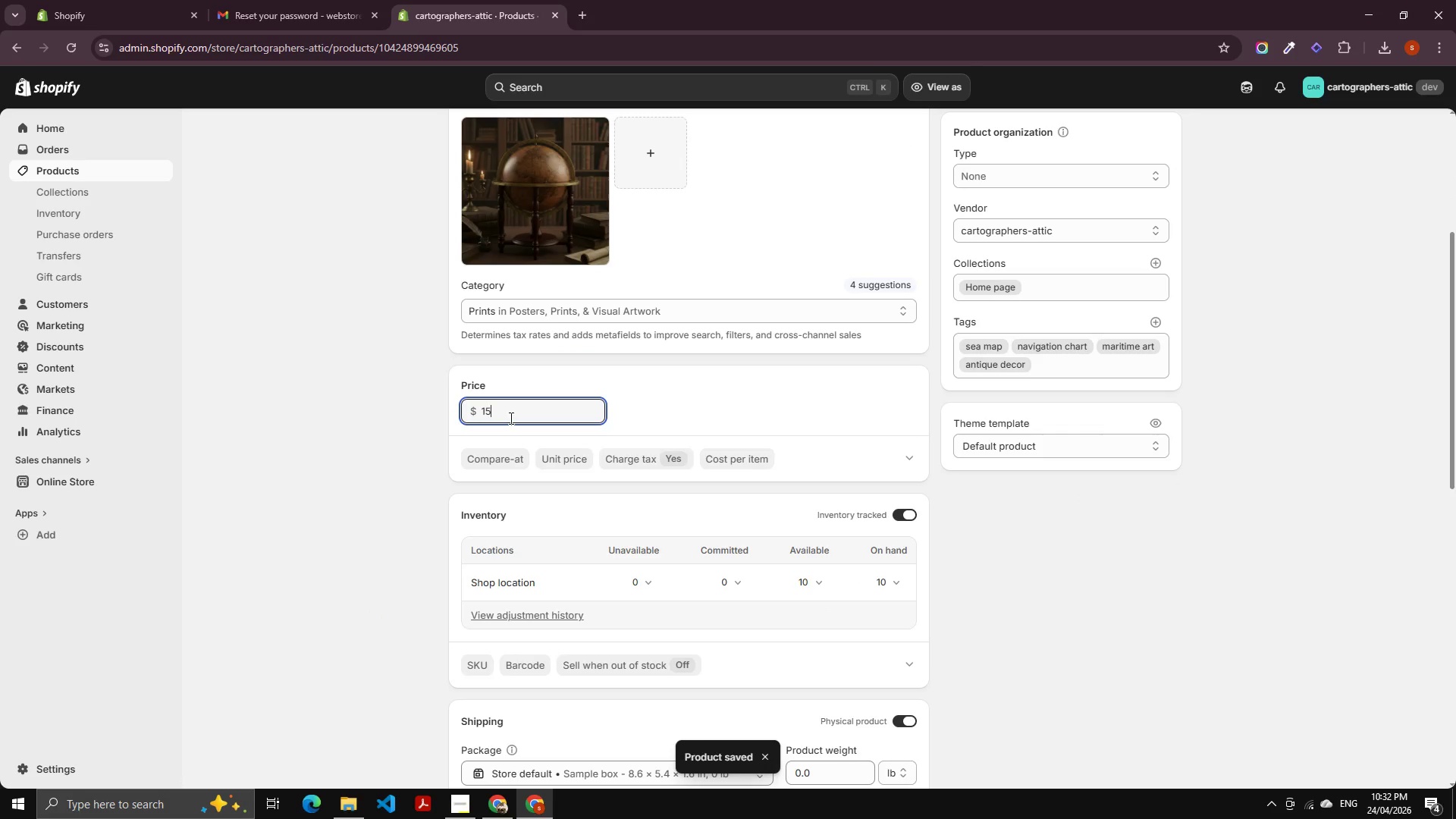 
key(Numpad0)
 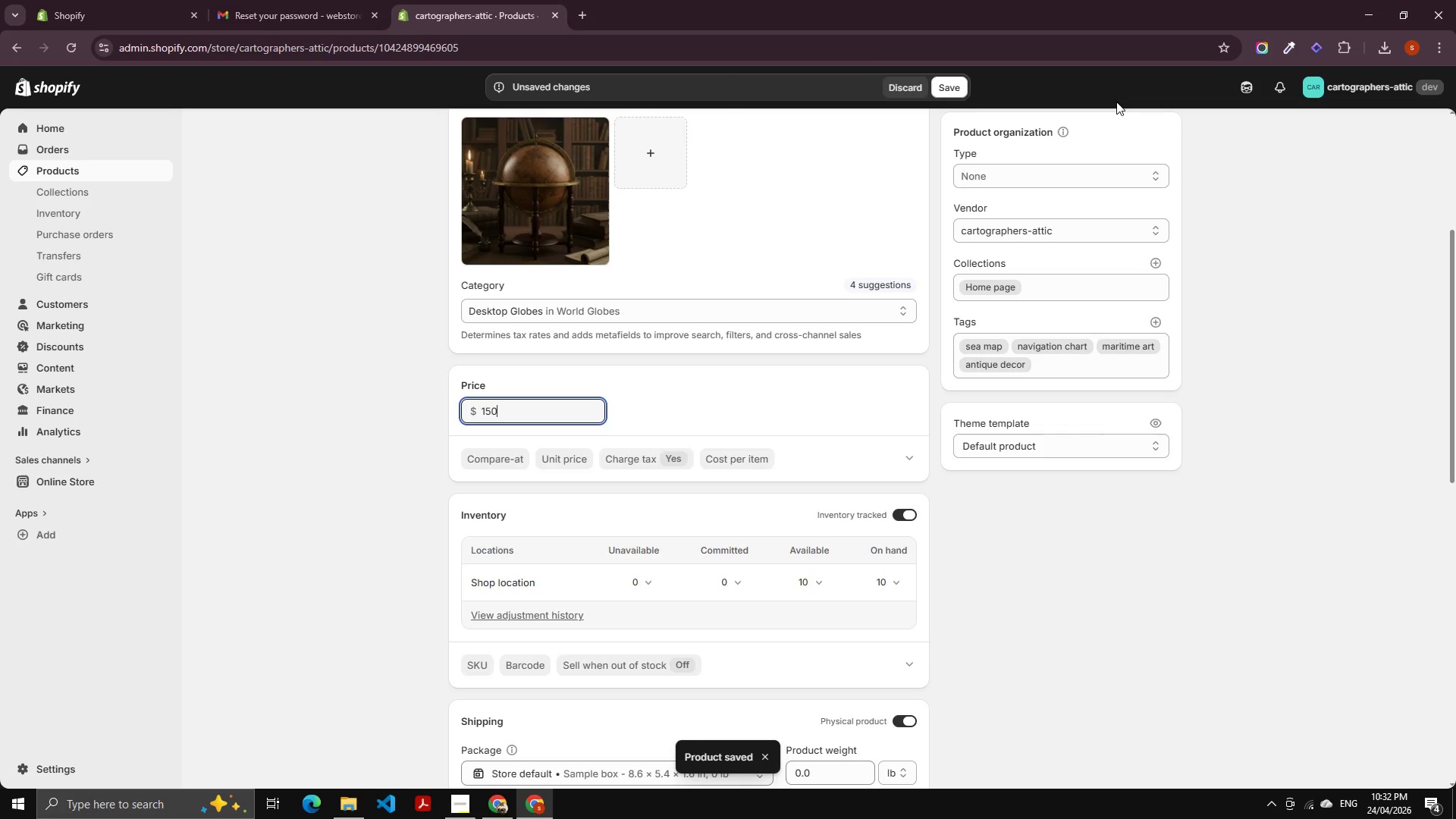 
left_click([941, 86])
 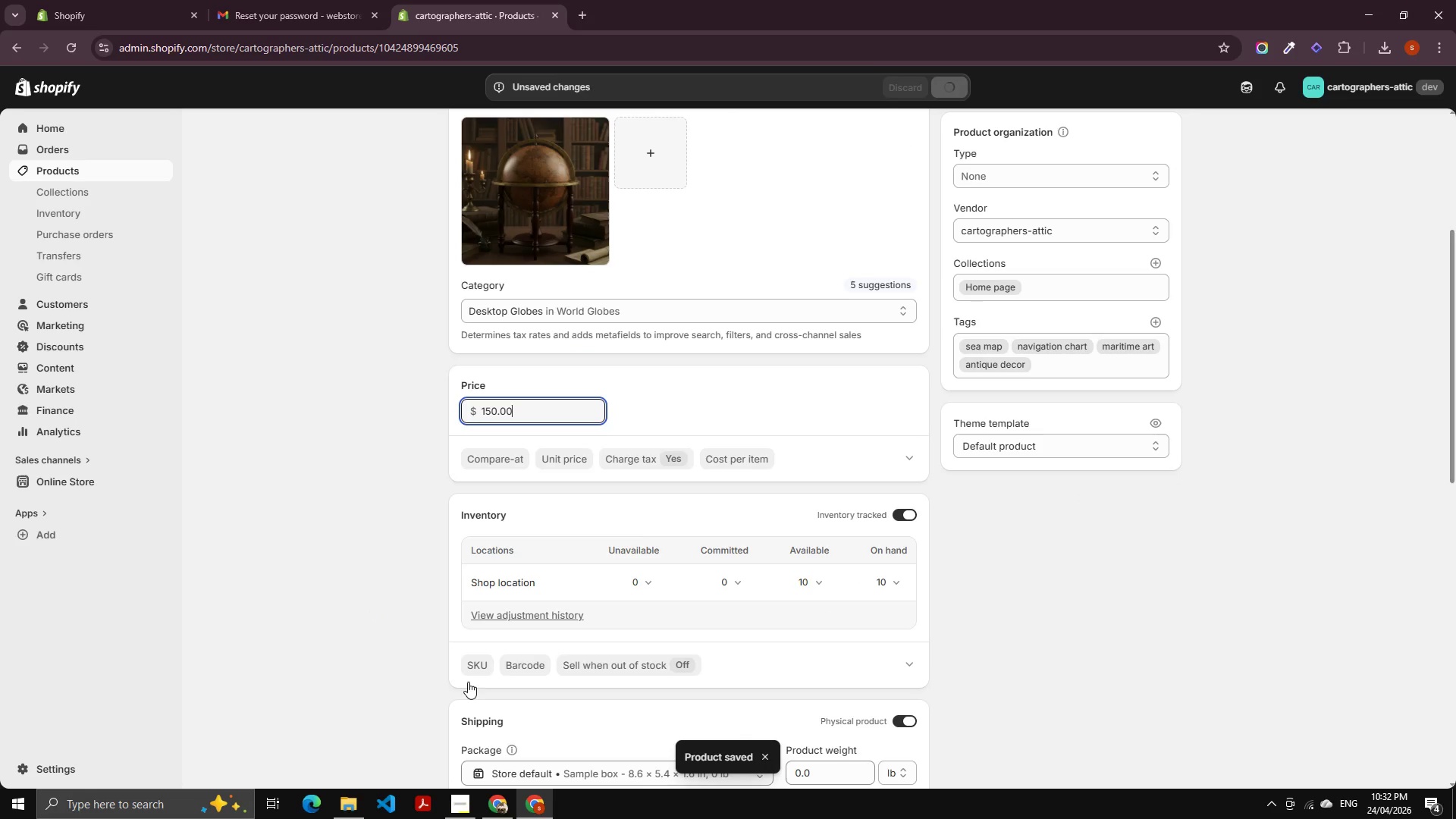 
scroll: coordinate [646, 623], scroll_direction: down, amount: 4.0
 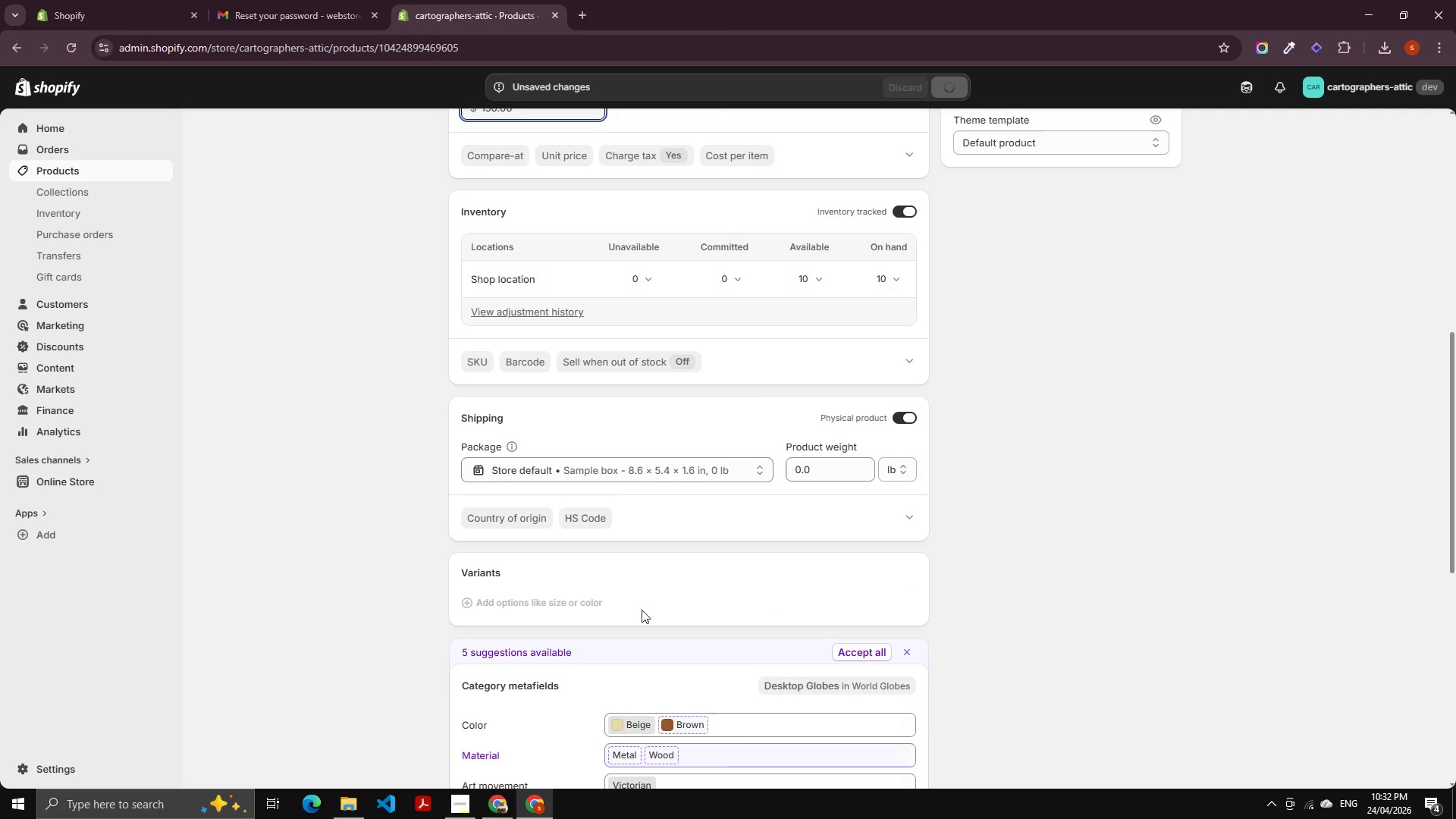 
scroll: coordinate [617, 598], scroll_direction: up, amount: 9.0
 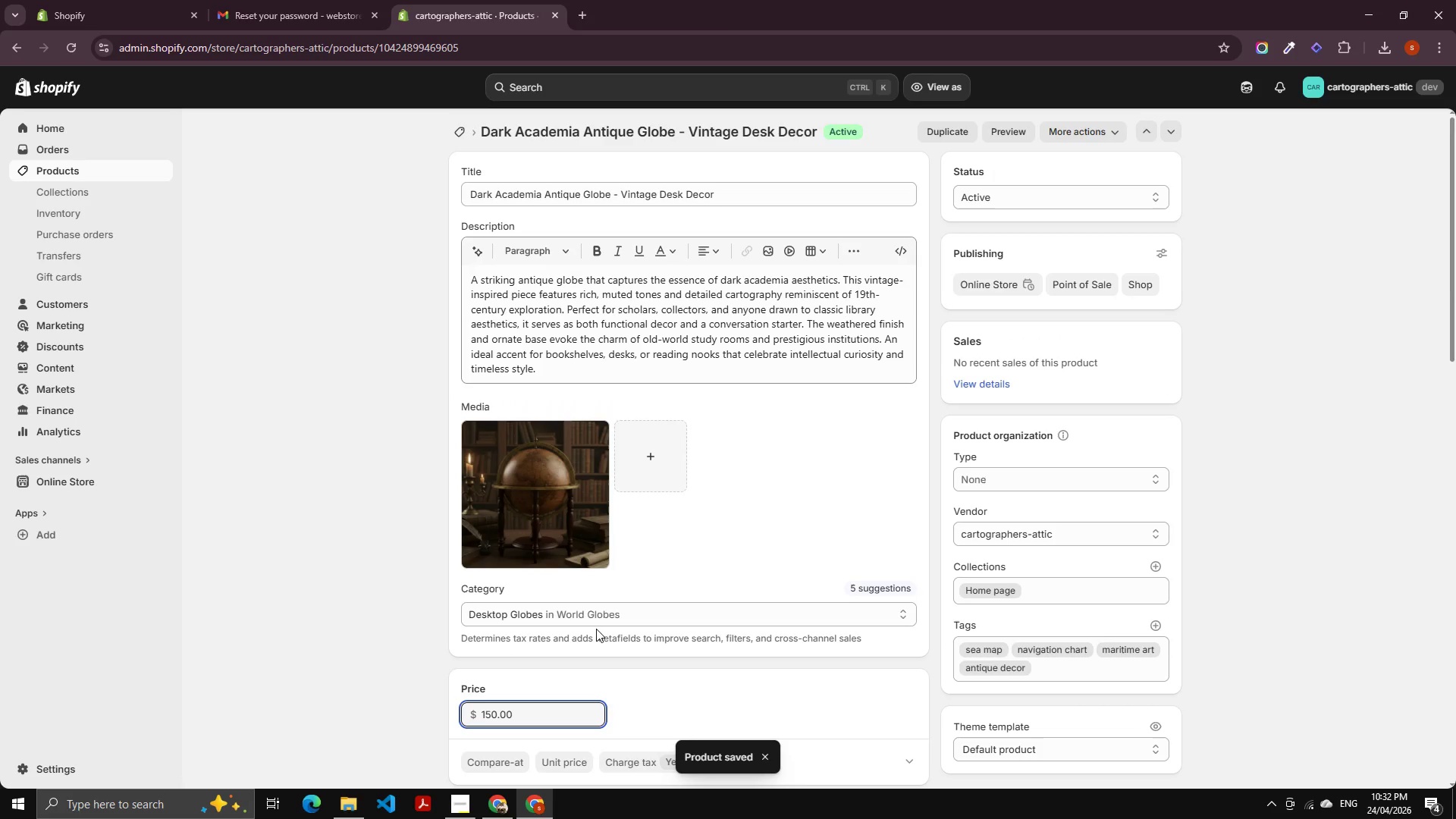 
scroll: coordinate [664, 612], scroll_direction: down, amount: 22.0
 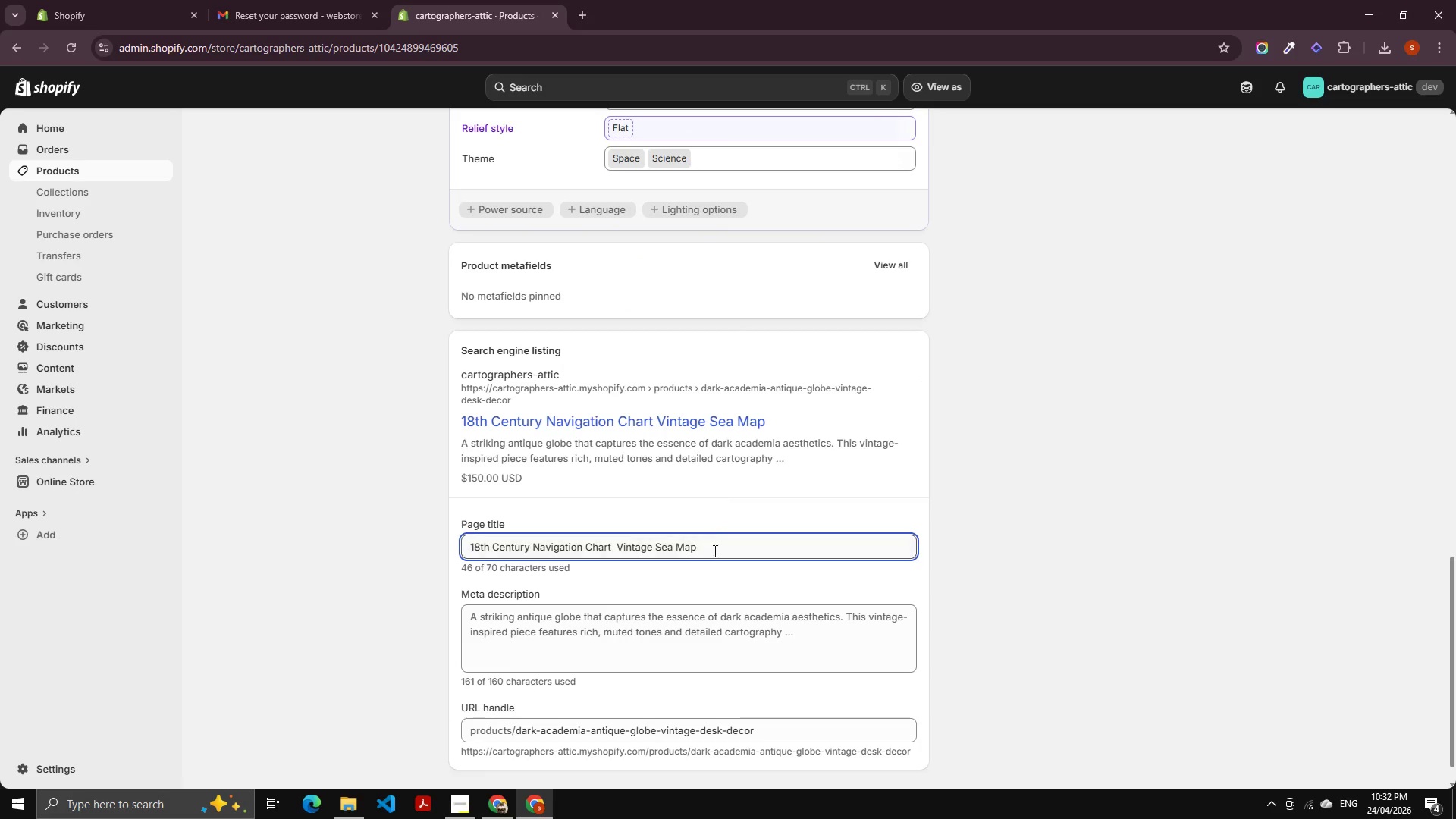 
left_click([724, 551])
 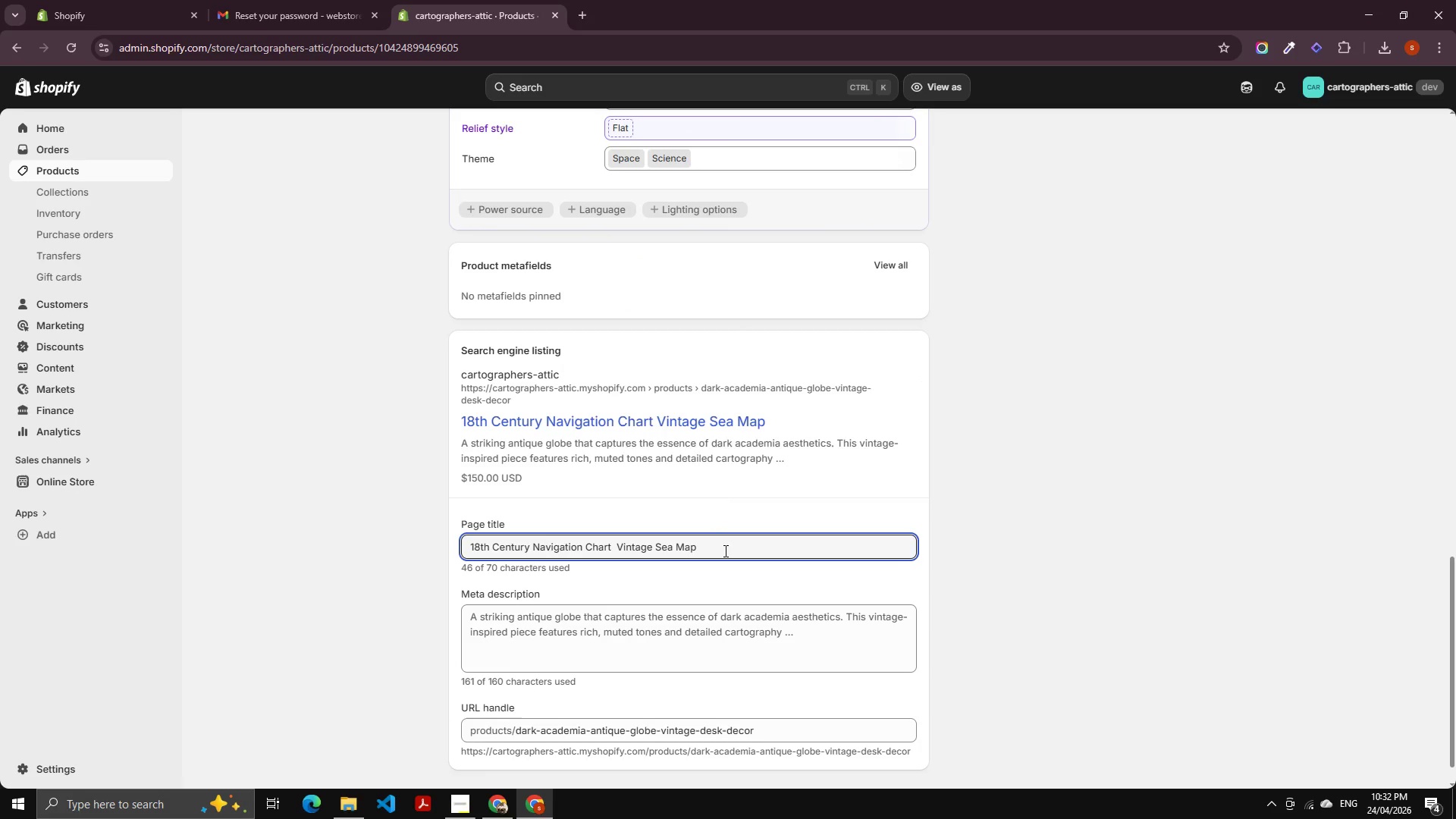 
left_click_drag(start_coordinate=[724, 551], to_coordinate=[398, 518])
 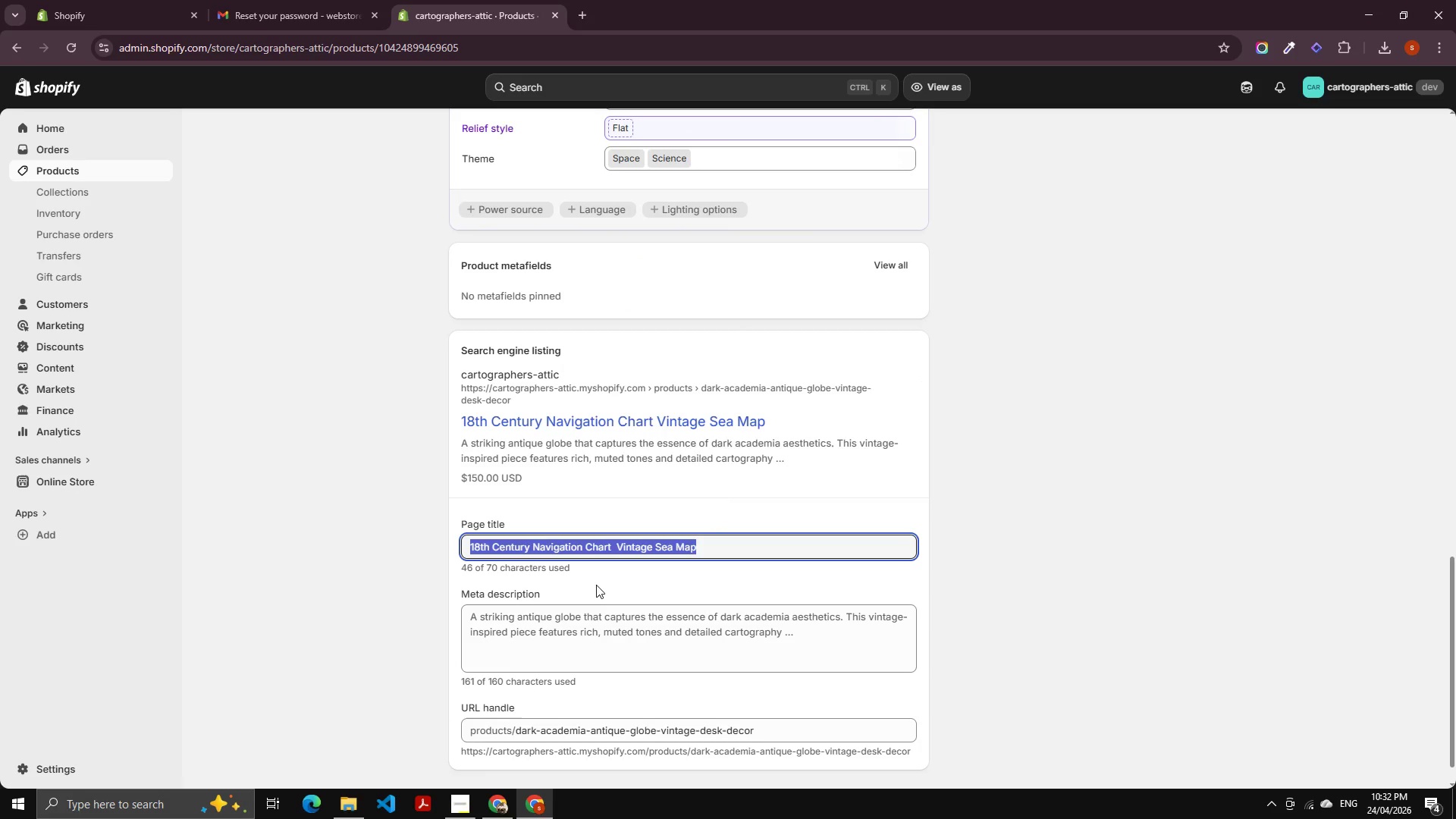 
key(Backspace)
 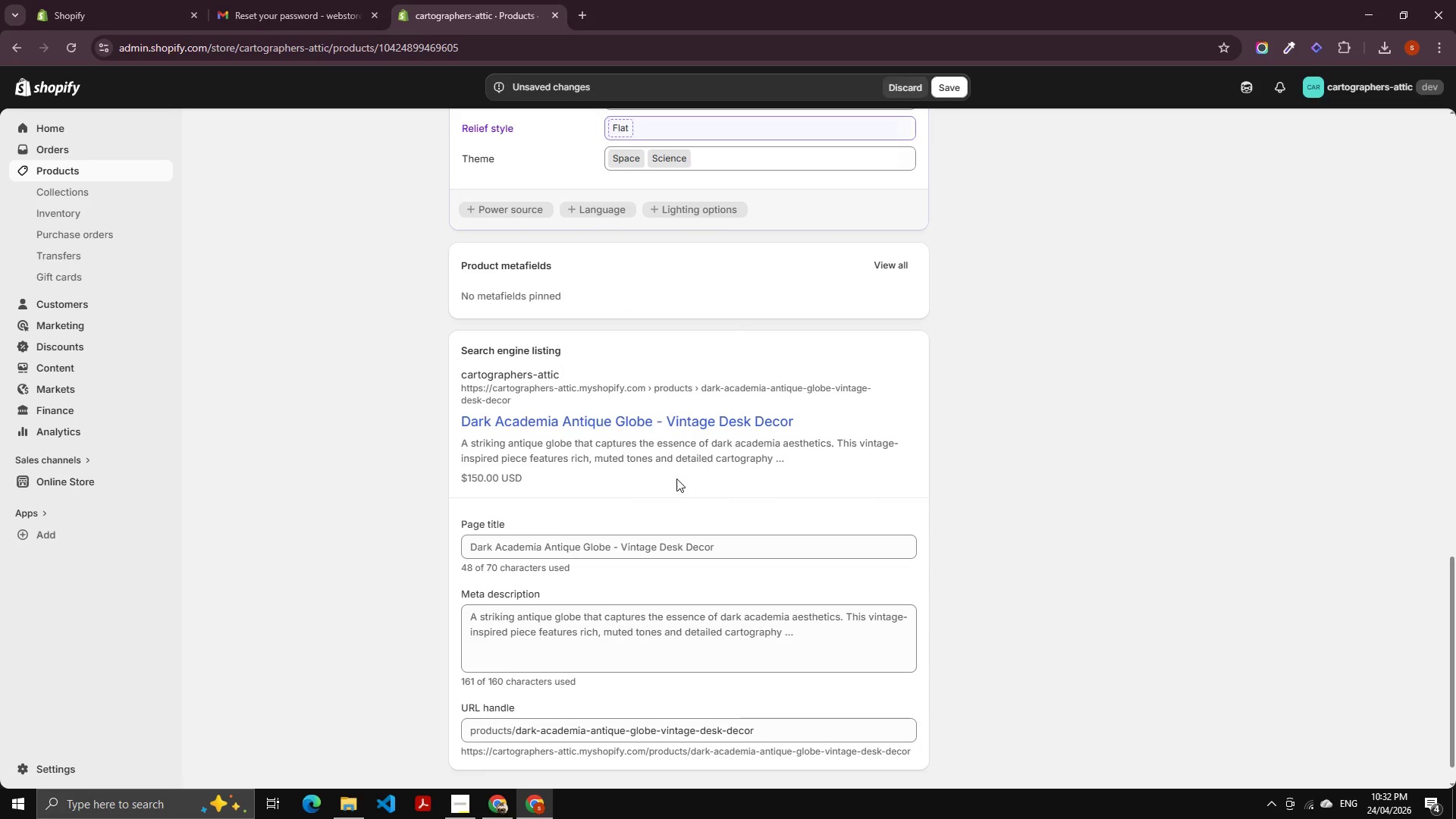 
left_click([747, 549])
 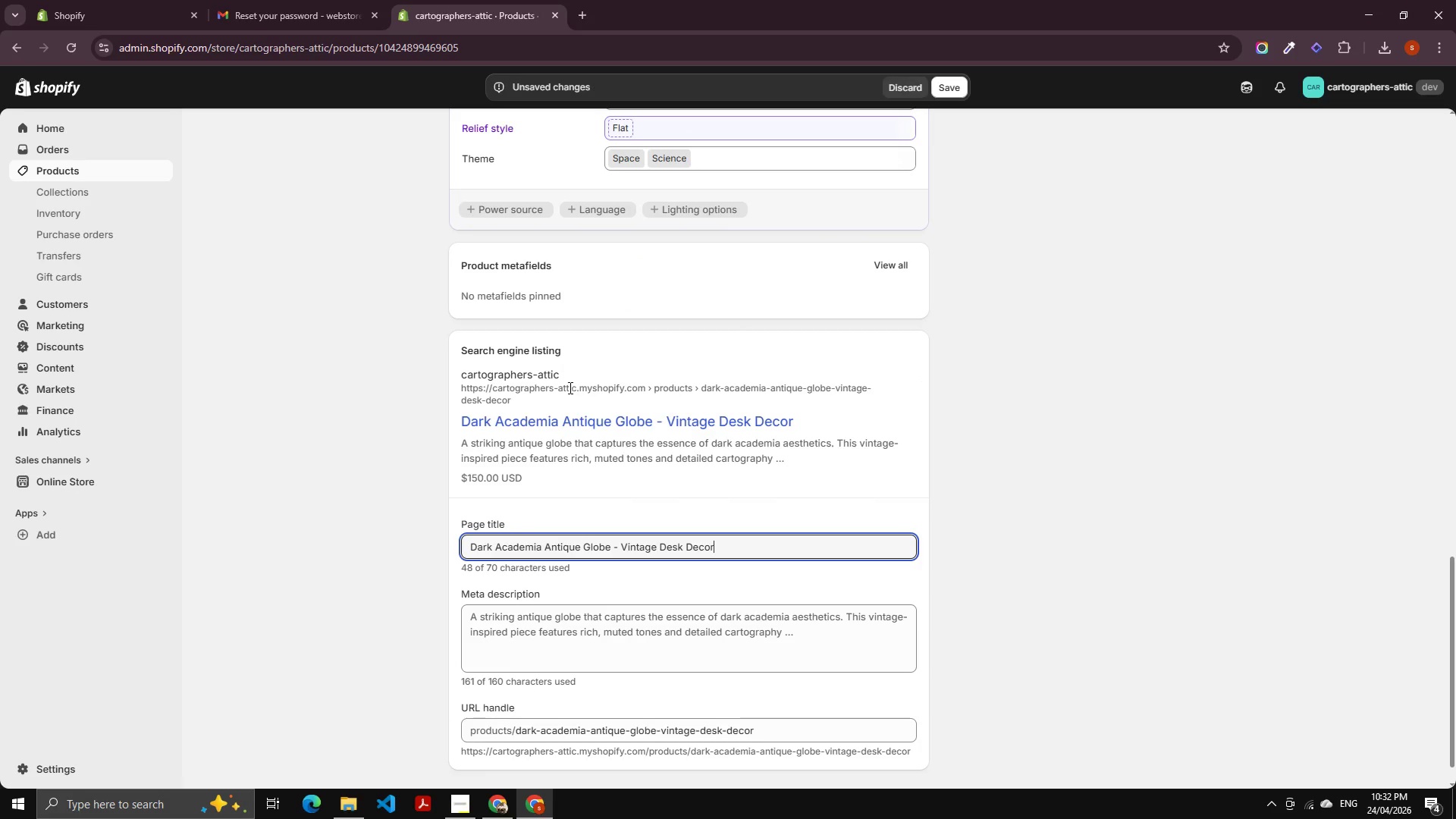 
left_click([548, 372])
 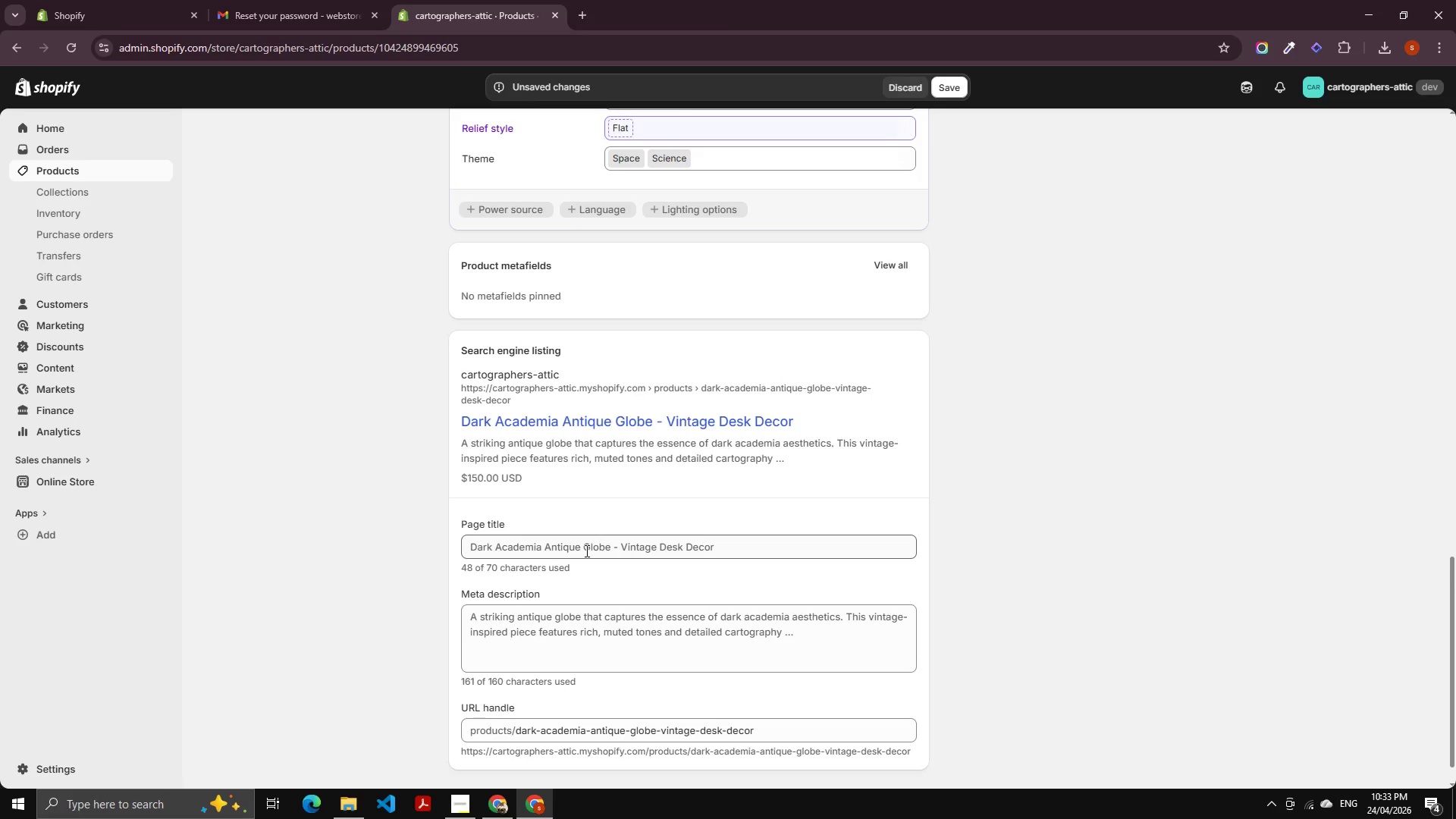 
wait(5.5)
 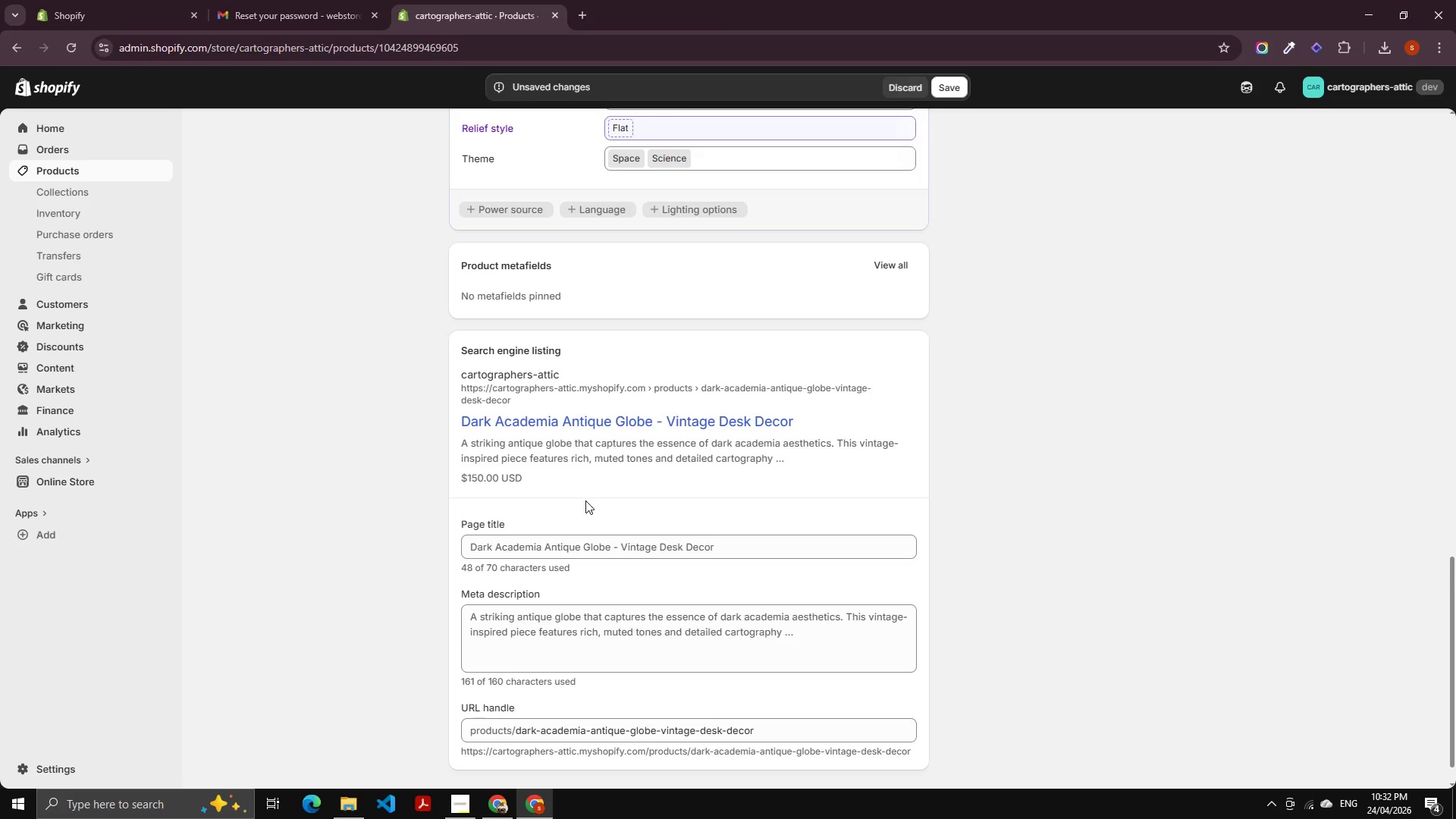 
left_click([607, 632])
 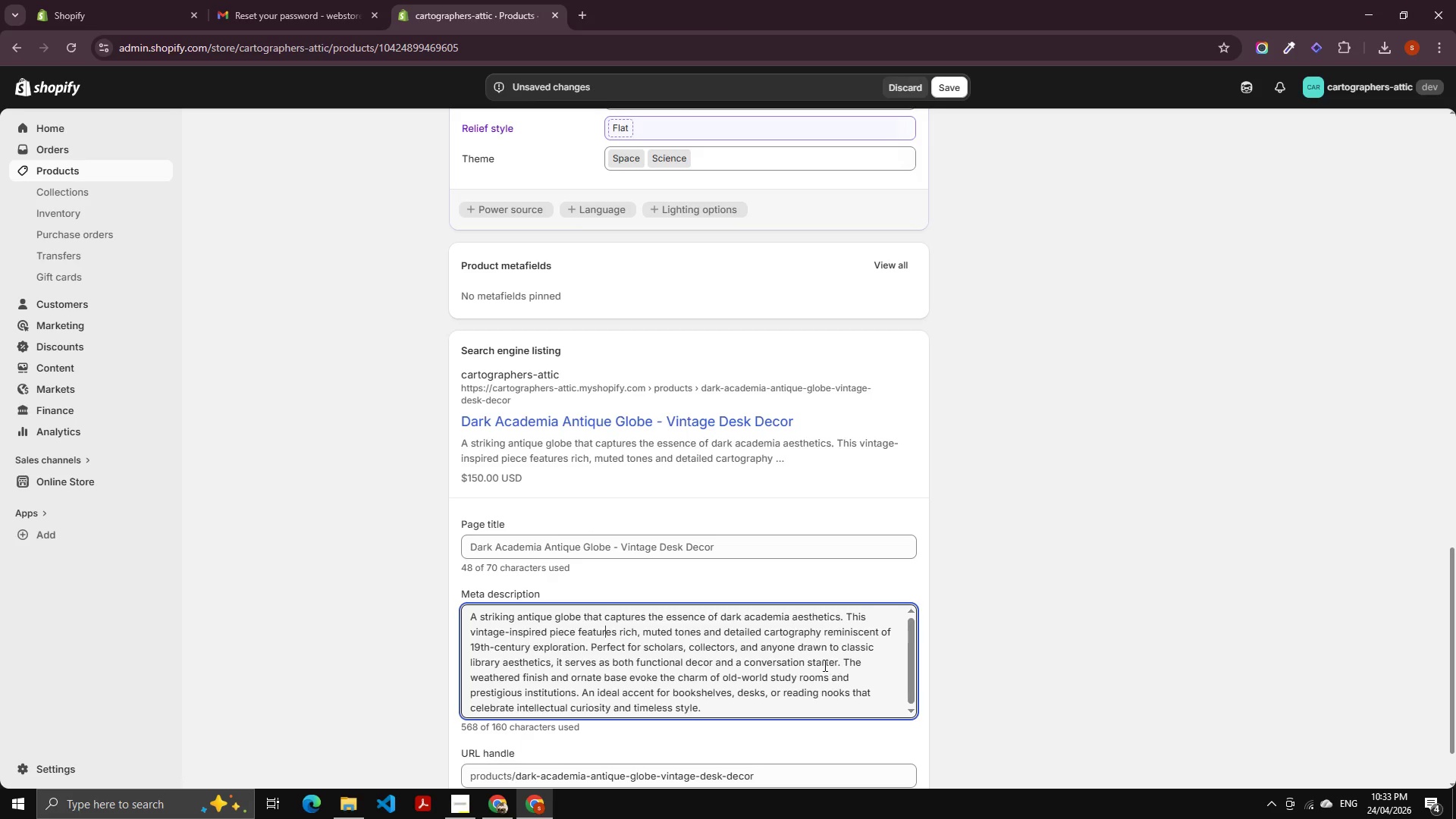 
key(Control+A)
 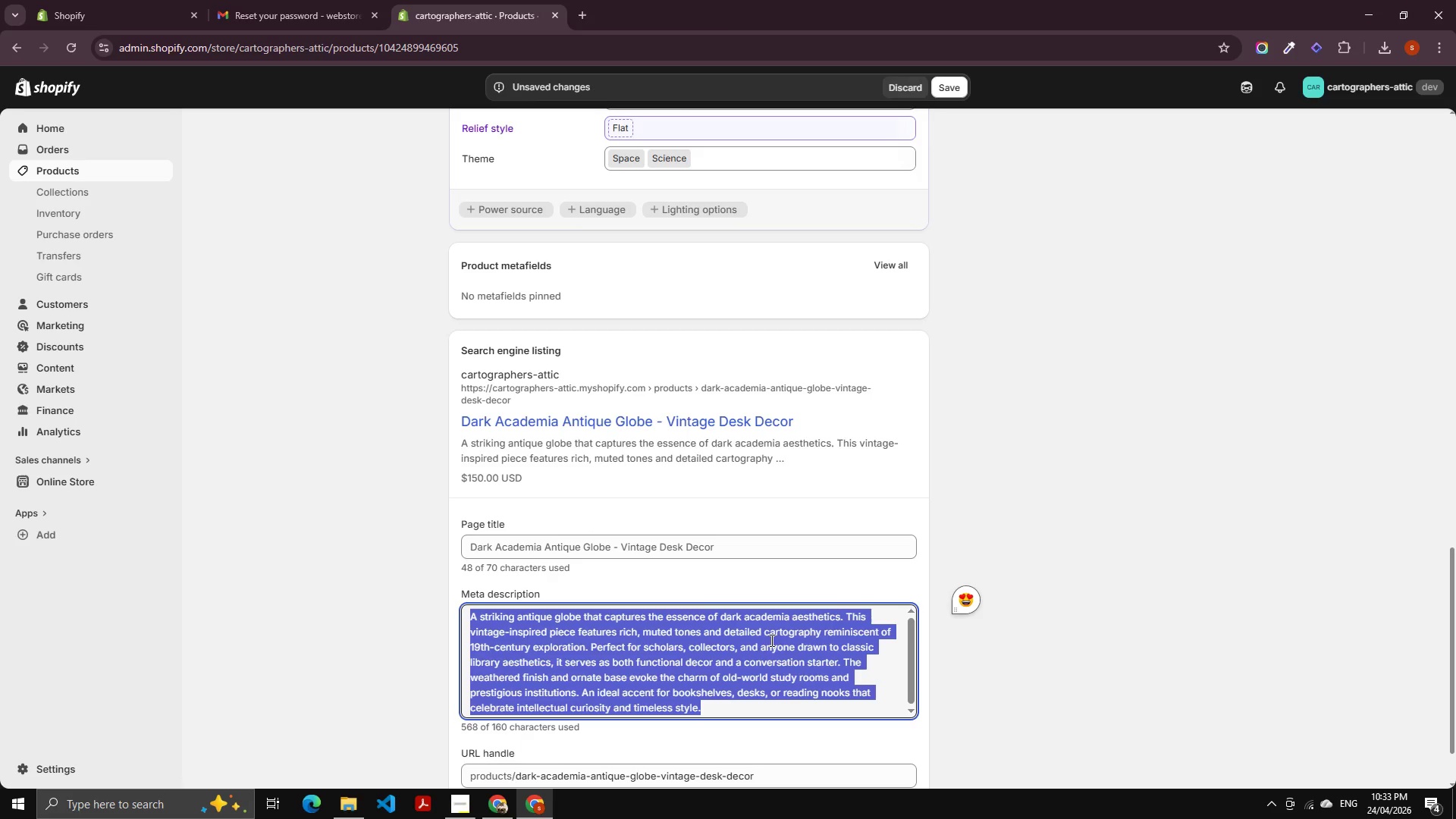 
key(Backspace)
 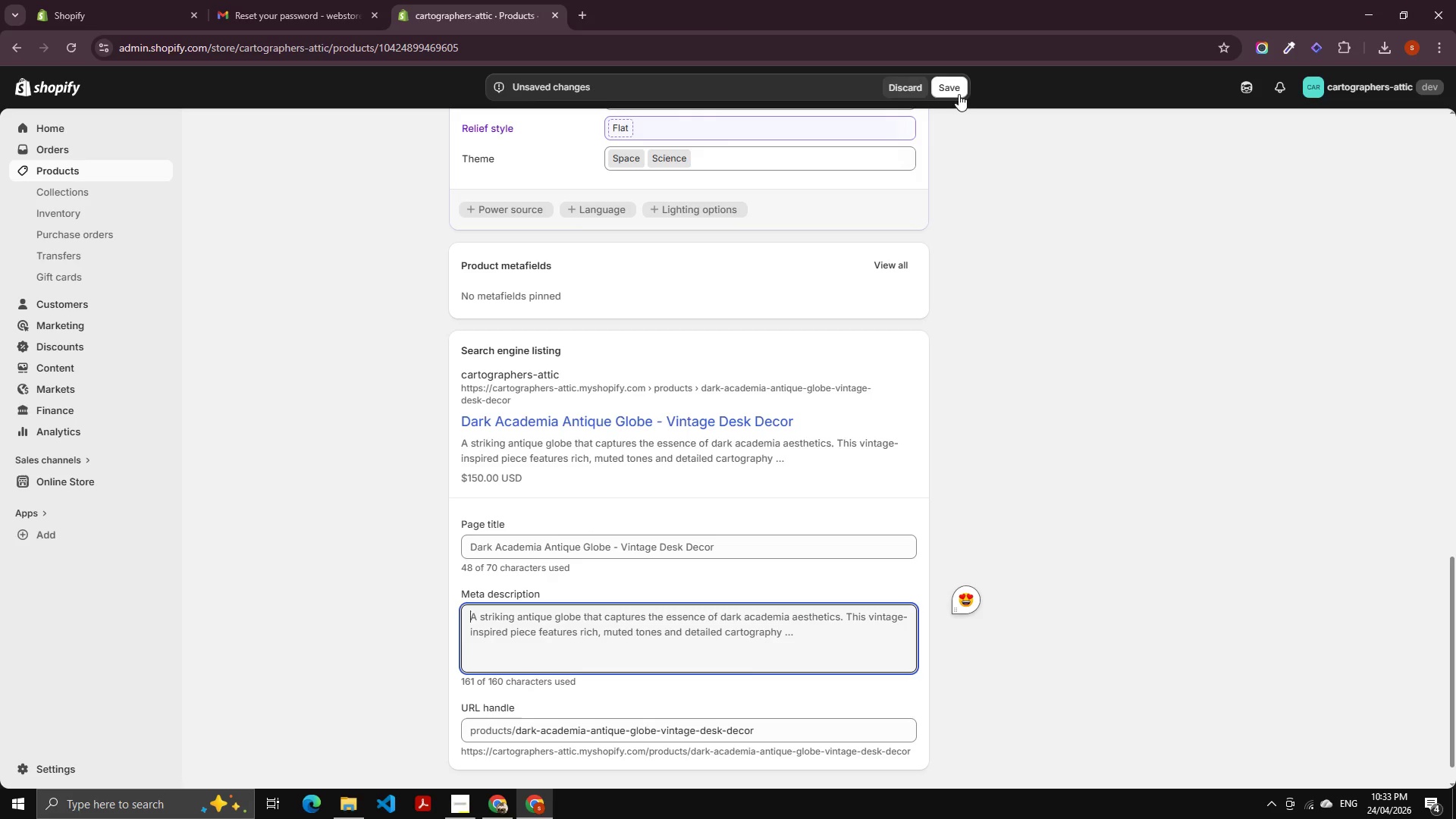 
left_click([956, 89])
 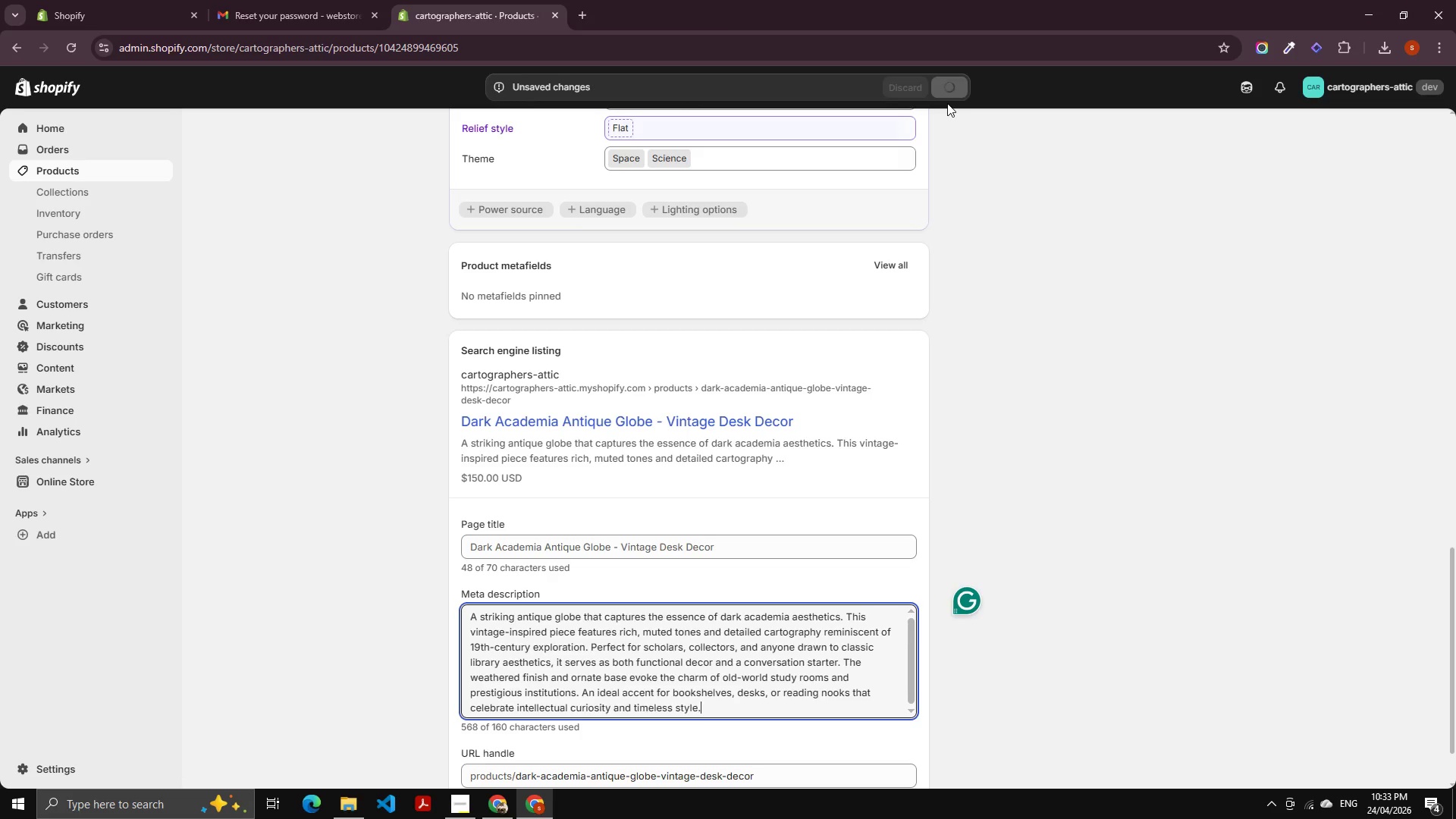 
scroll: coordinate [527, 356], scroll_direction: up, amount: 19.0
 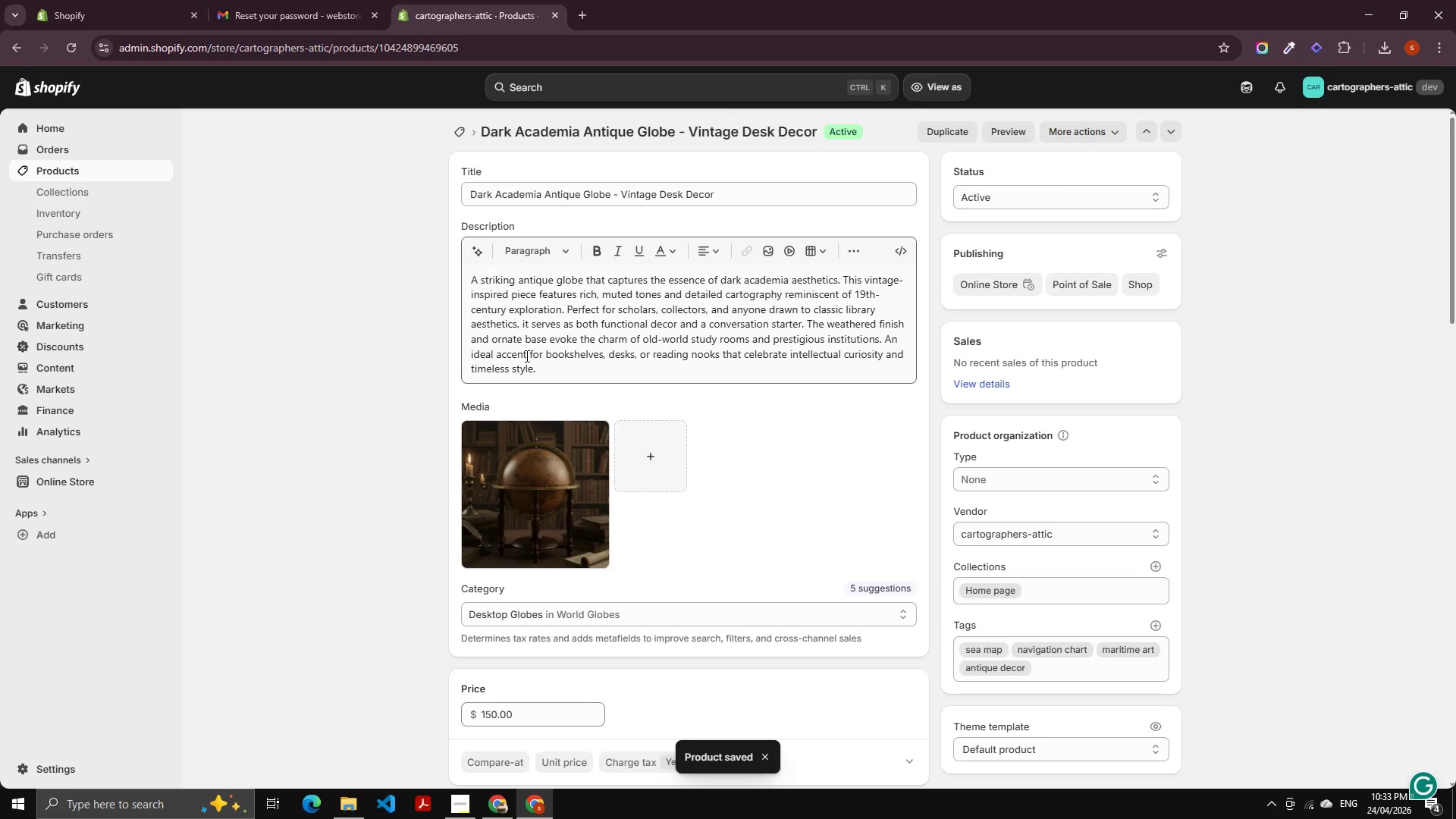 
scroll: coordinate [533, 544], scroll_direction: down, amount: 18.0
 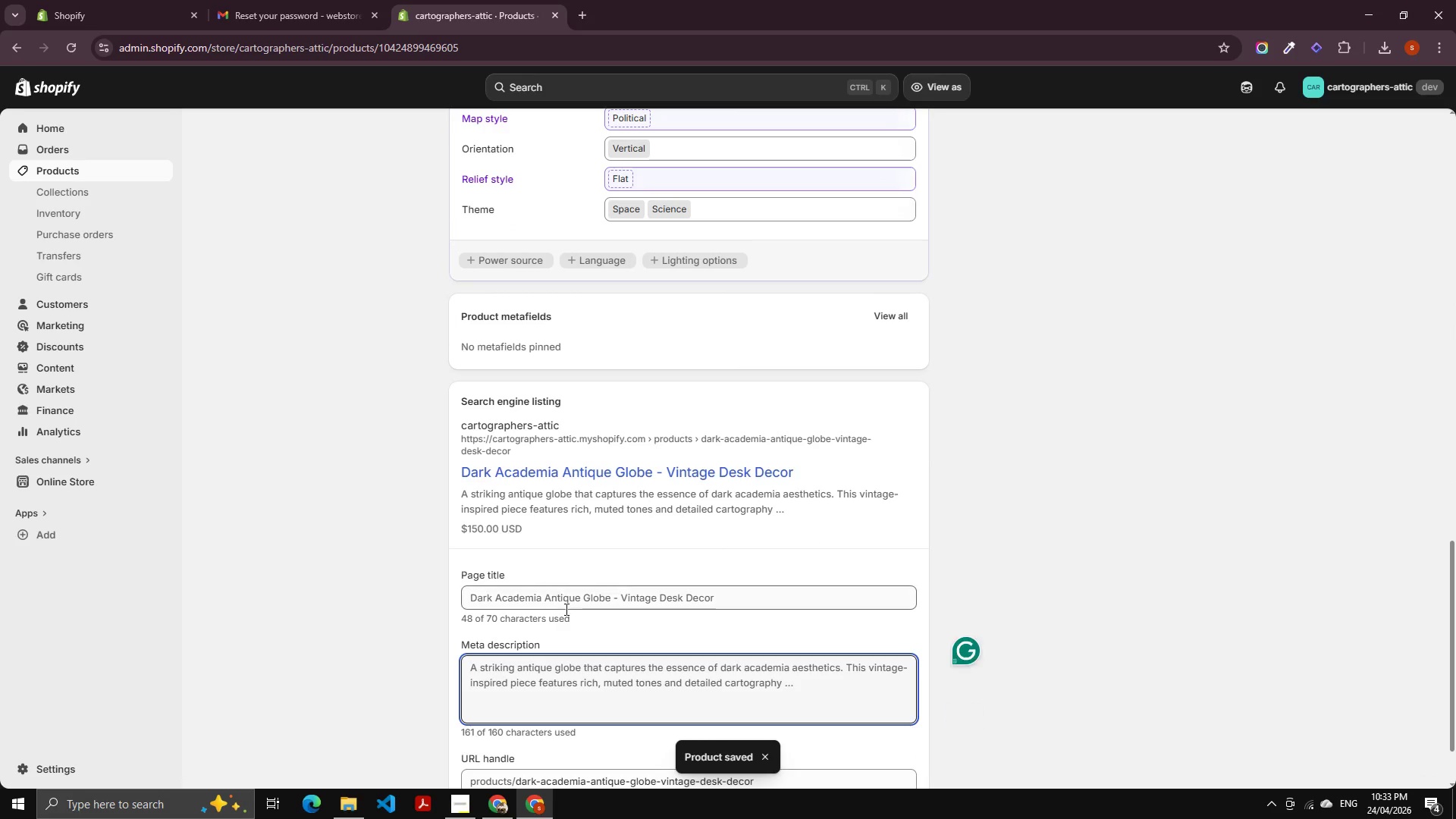 
left_click([577, 610])
 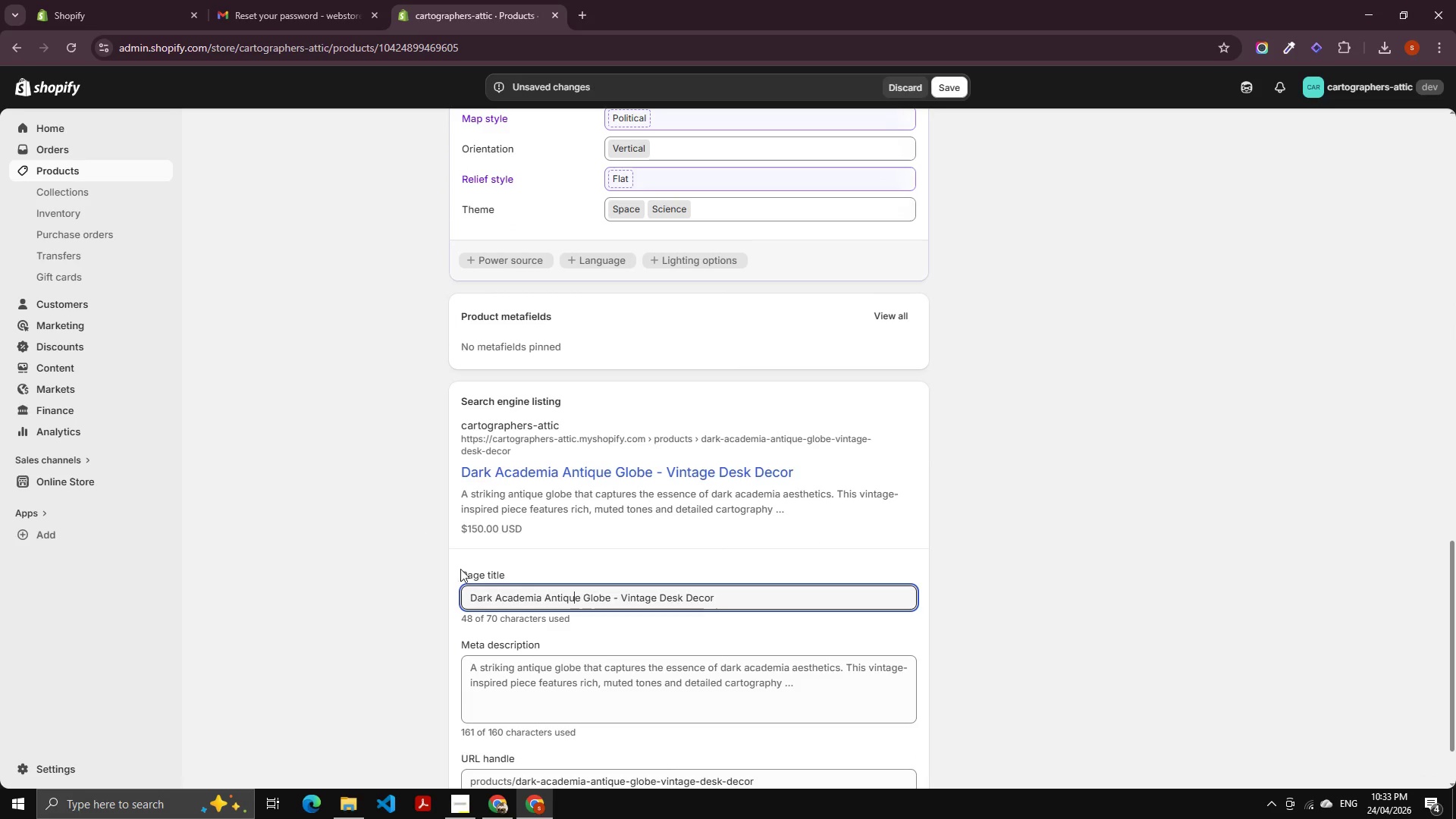 
left_click([620, 596])
 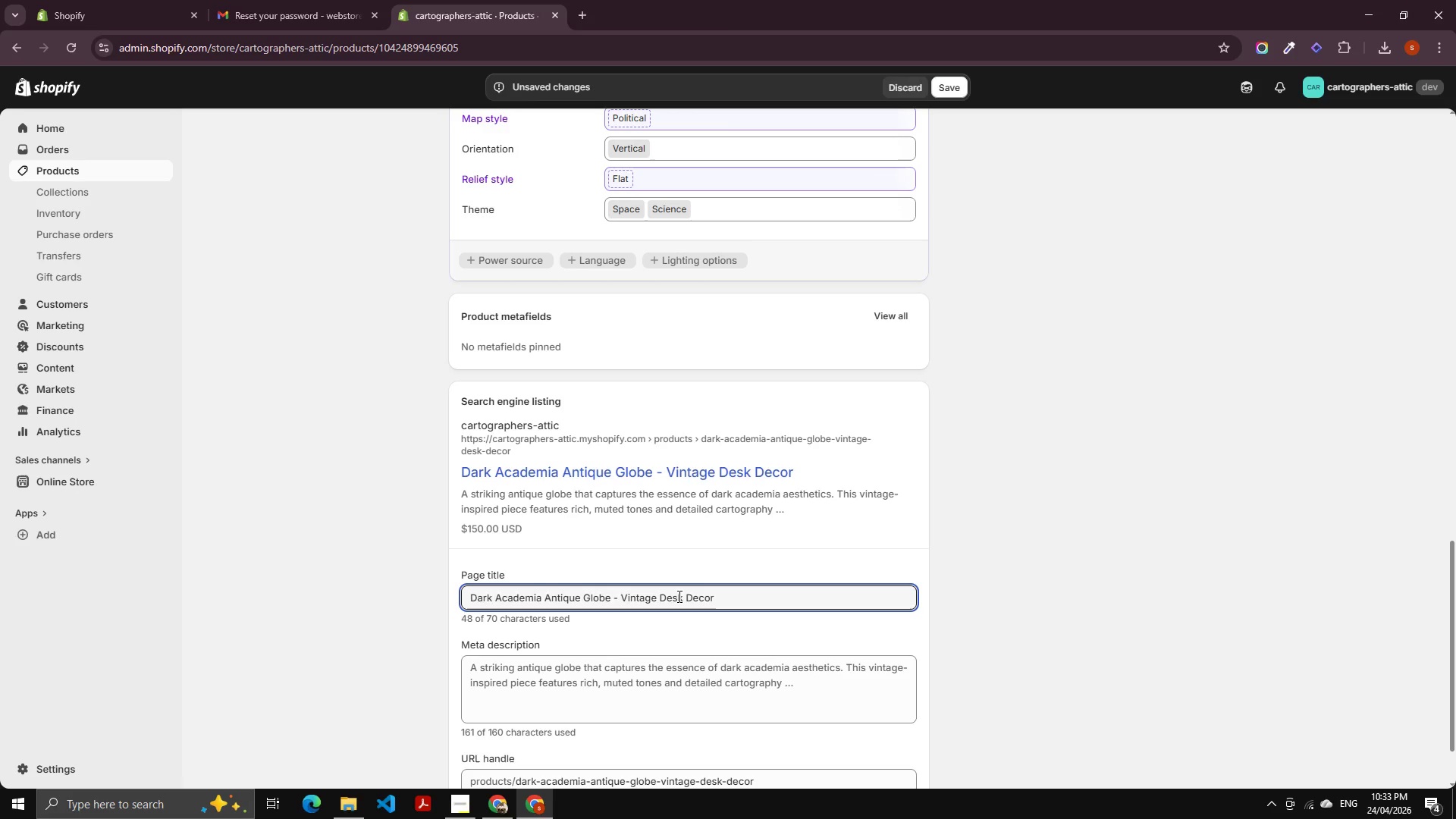 
key(Backspace)
 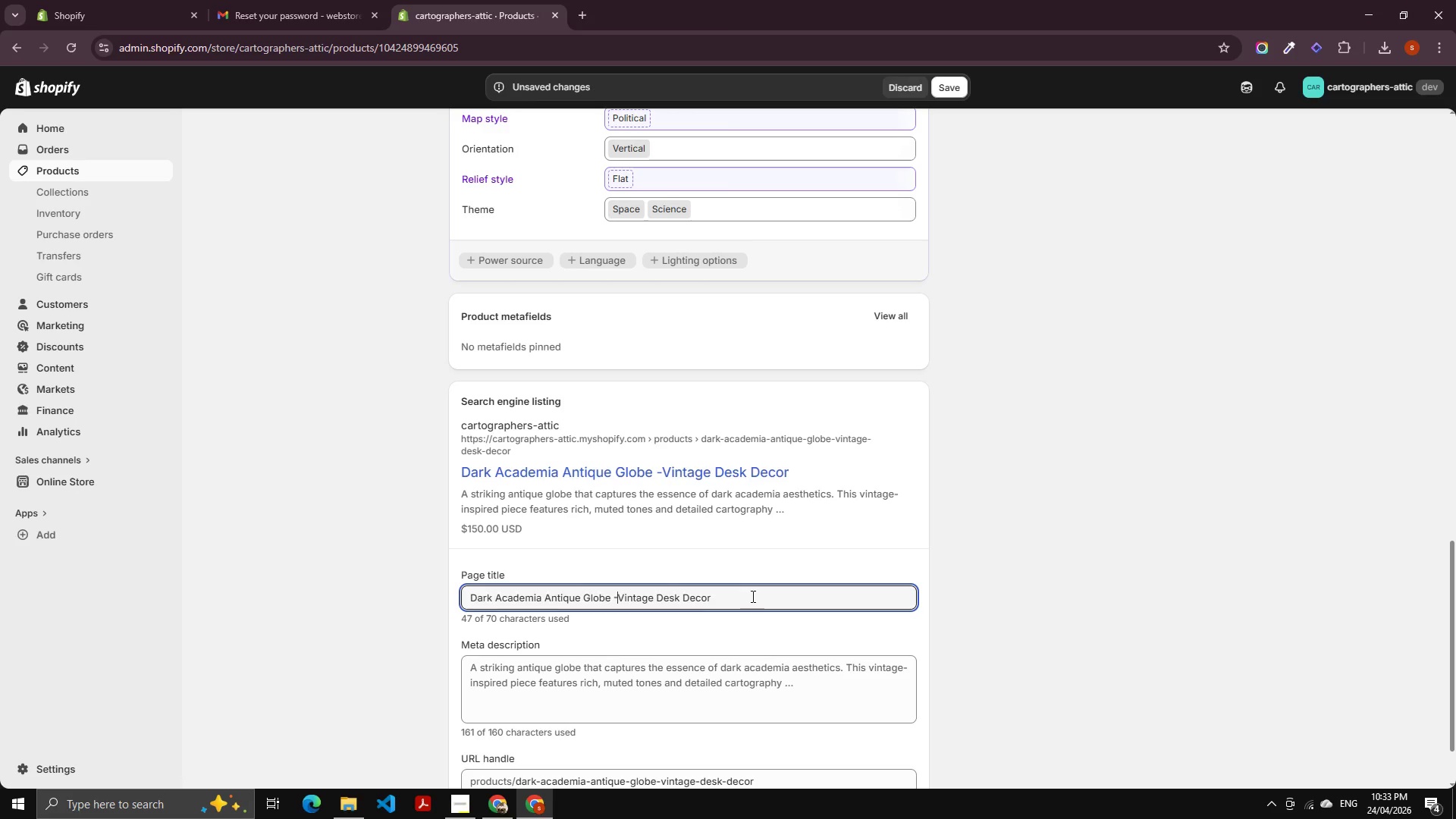 
key(Backspace)
 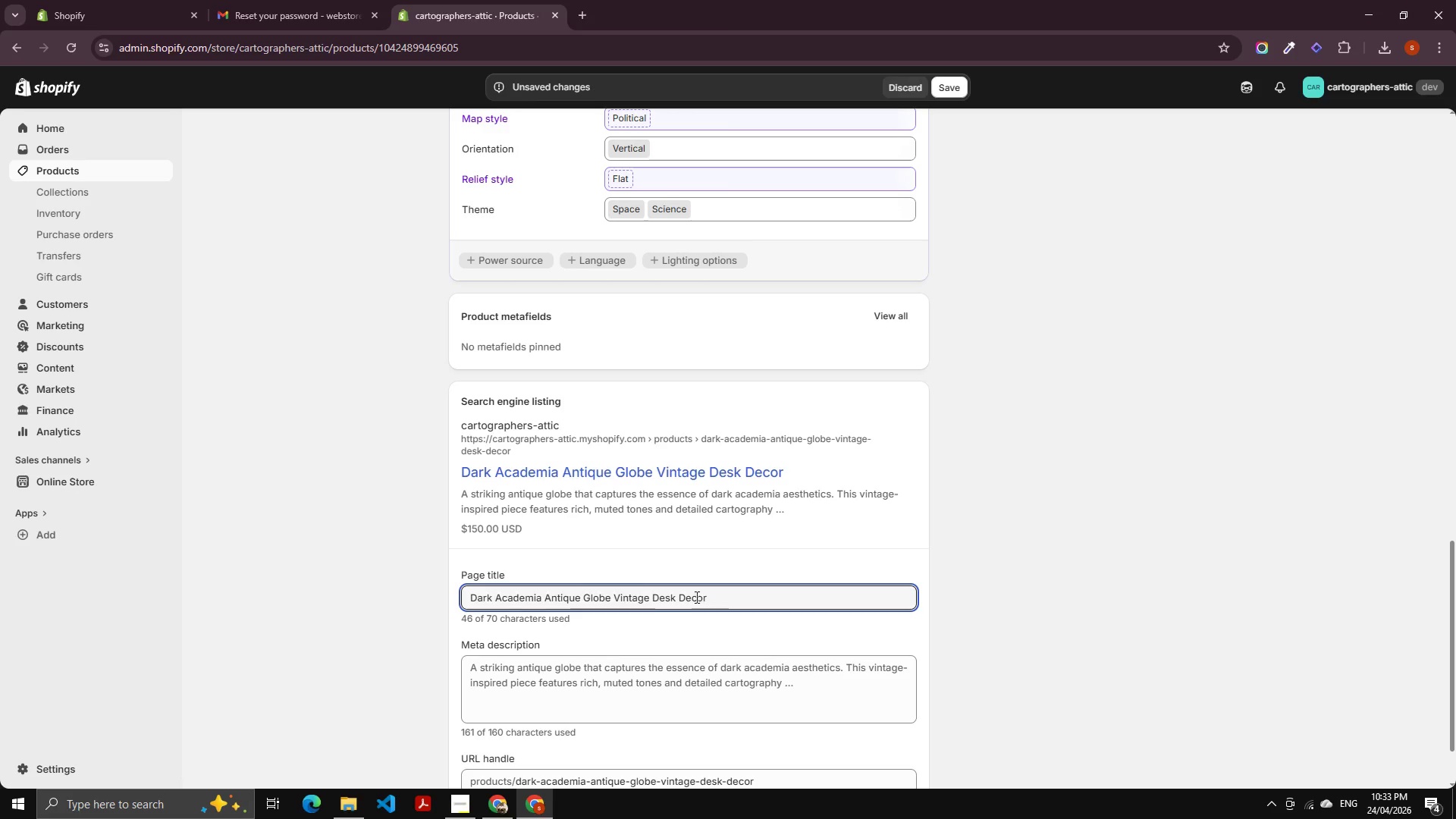 
left_click([609, 680])
 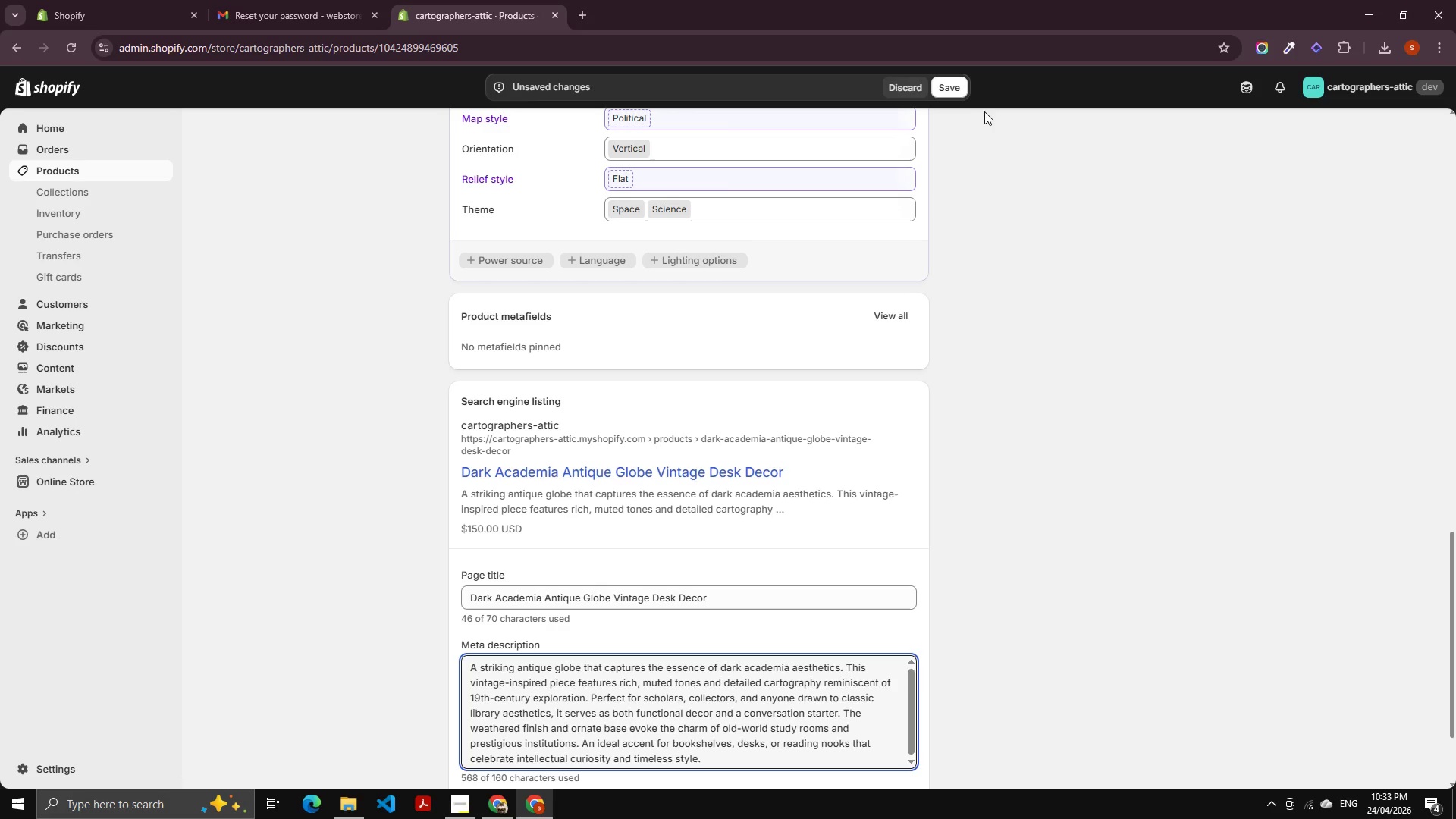 
left_click([951, 94])
 